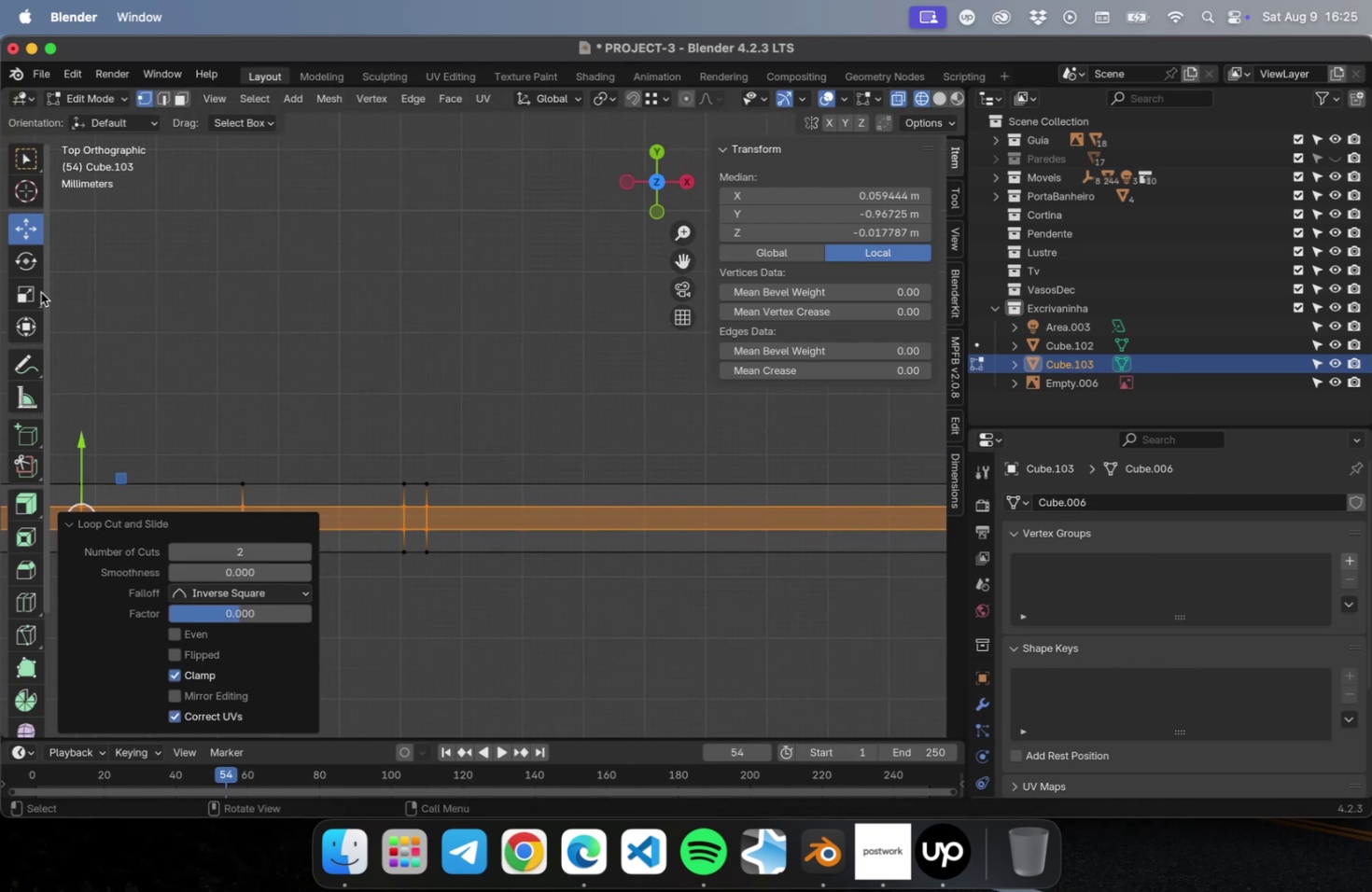 
left_click([35, 293])
 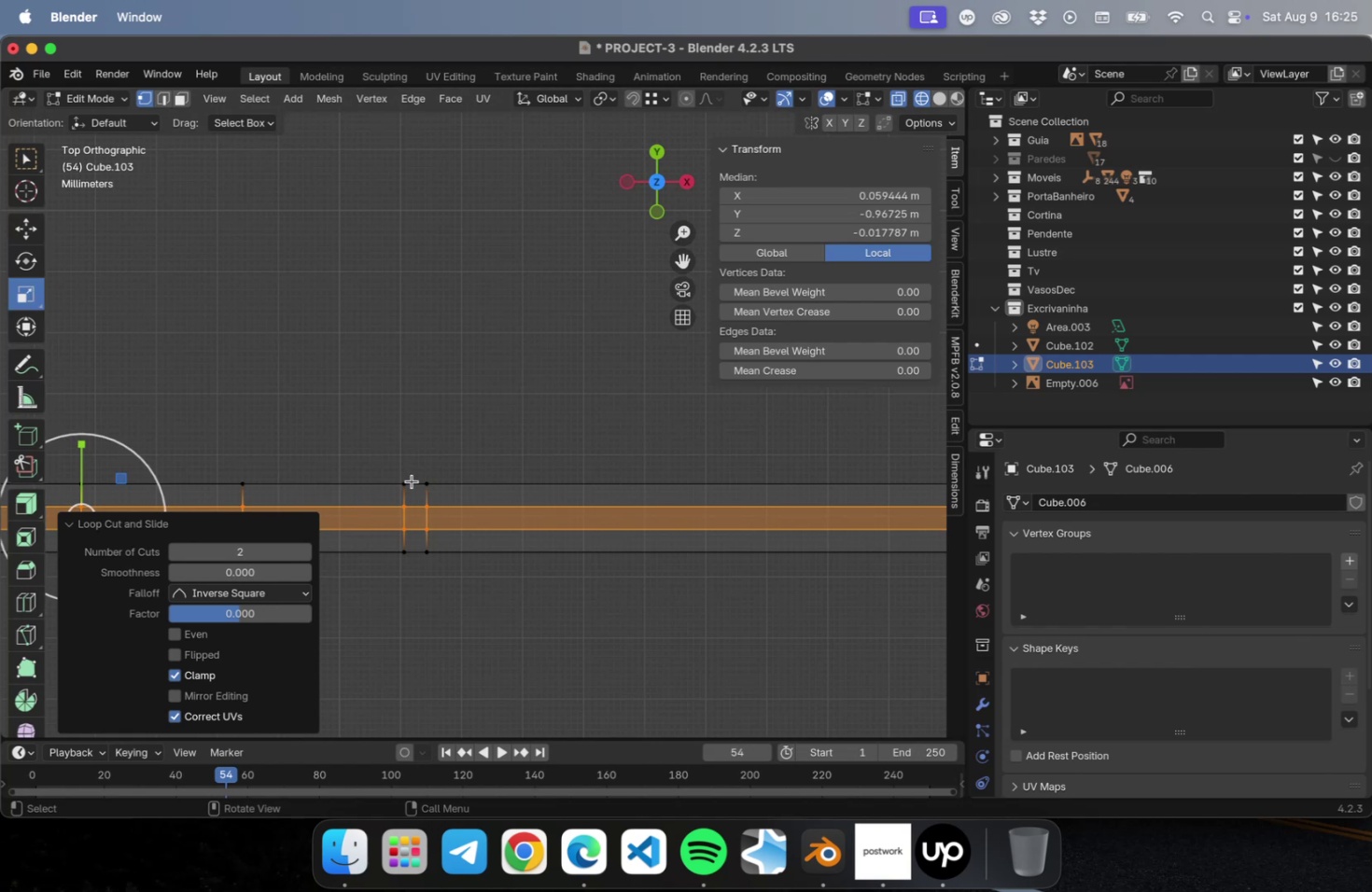 
hold_key(key=ShiftLeft, duration=0.53)
 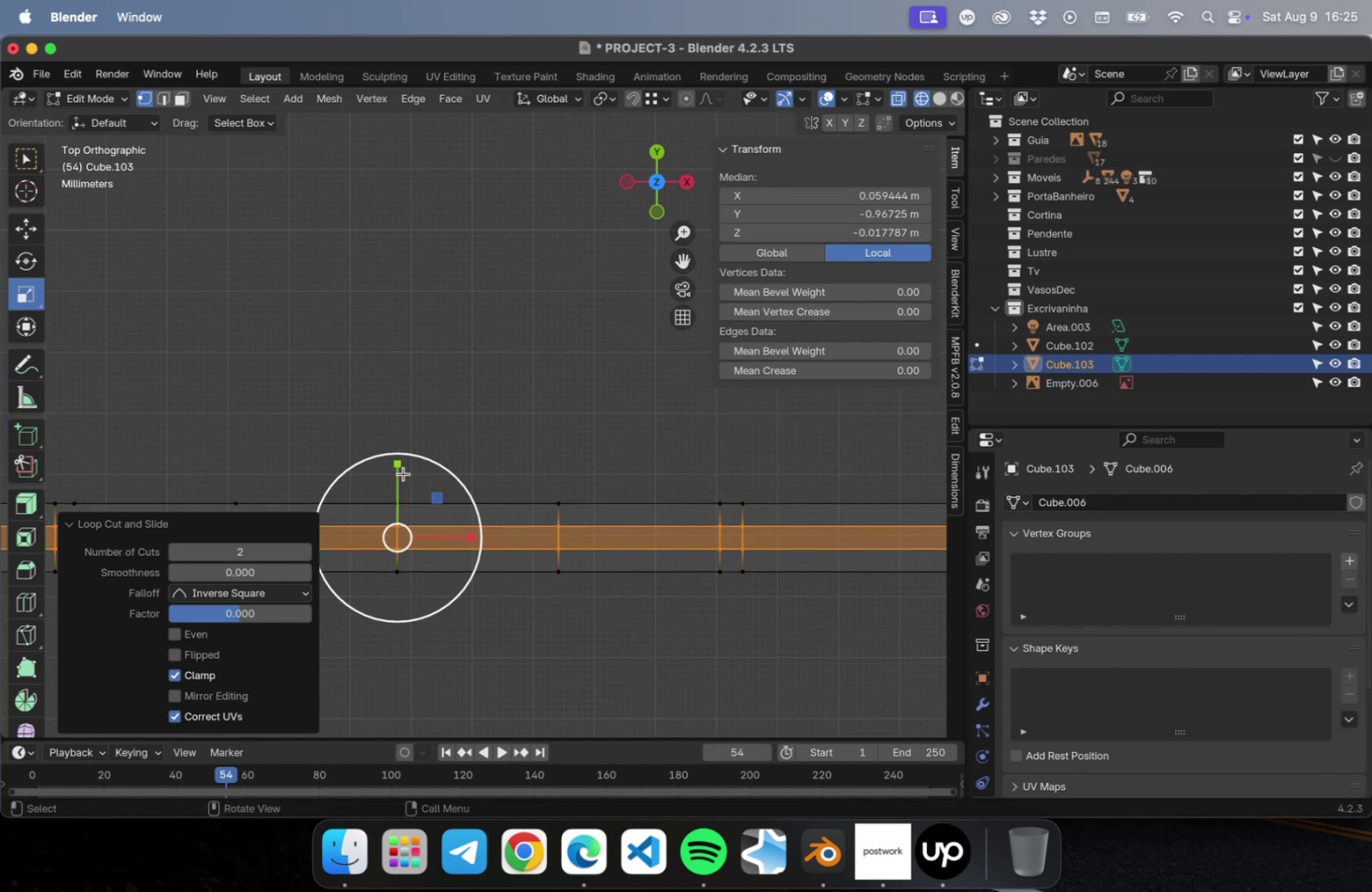 
left_click_drag(start_coordinate=[398, 470], to_coordinate=[408, 404])
 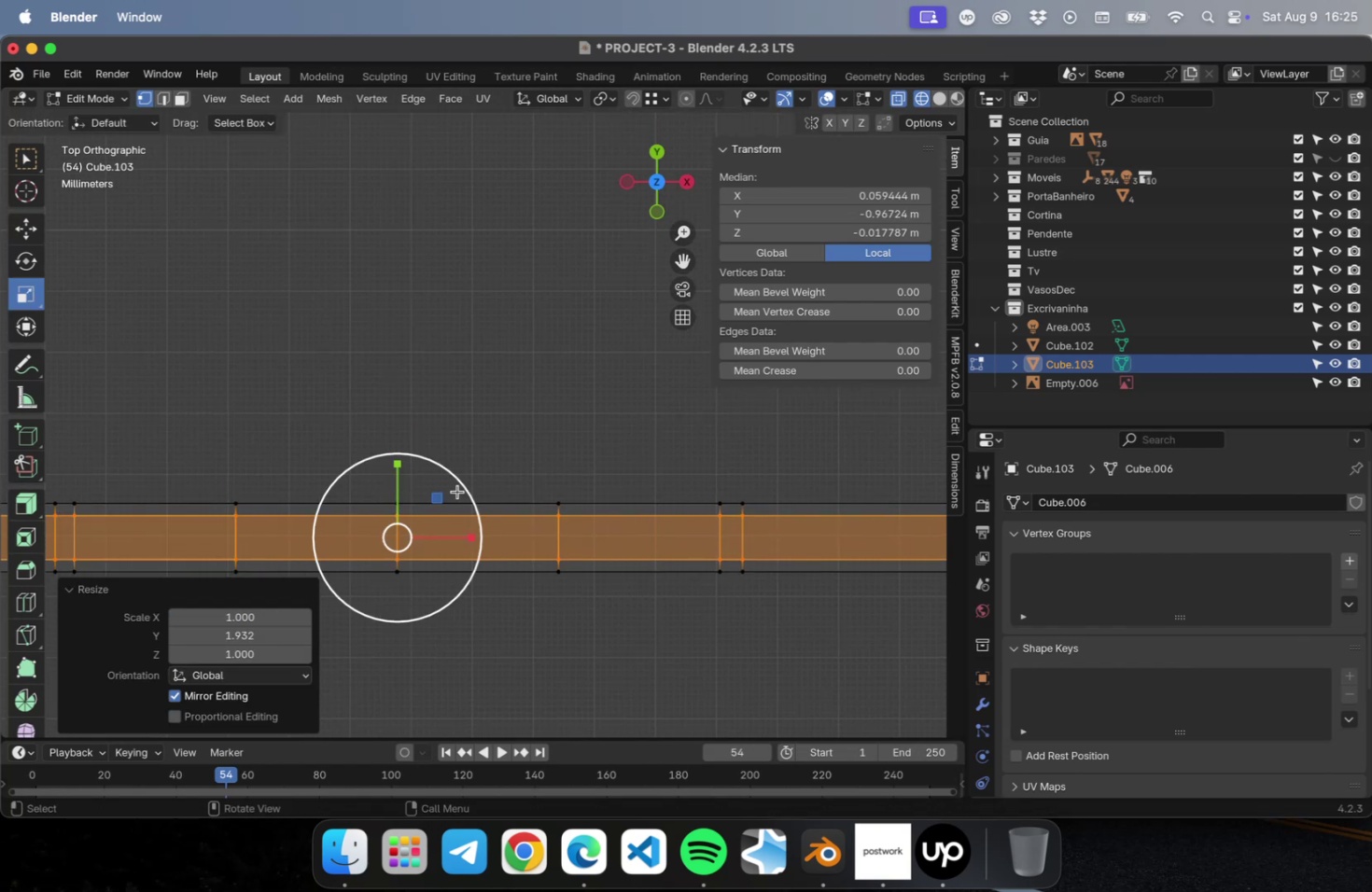 
key(Tab)
 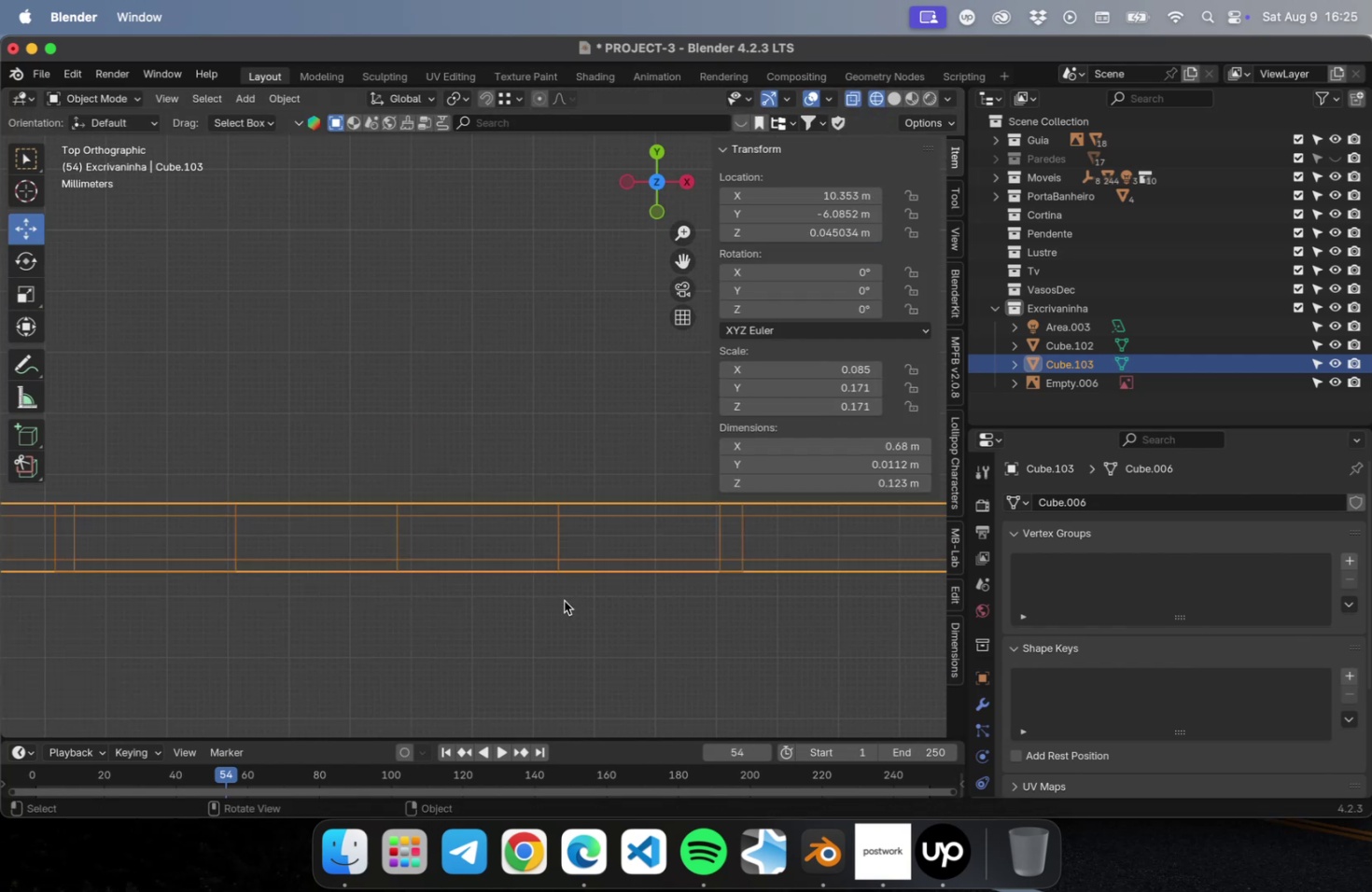 
scroll: coordinate [561, 601], scroll_direction: down, amount: 37.0
 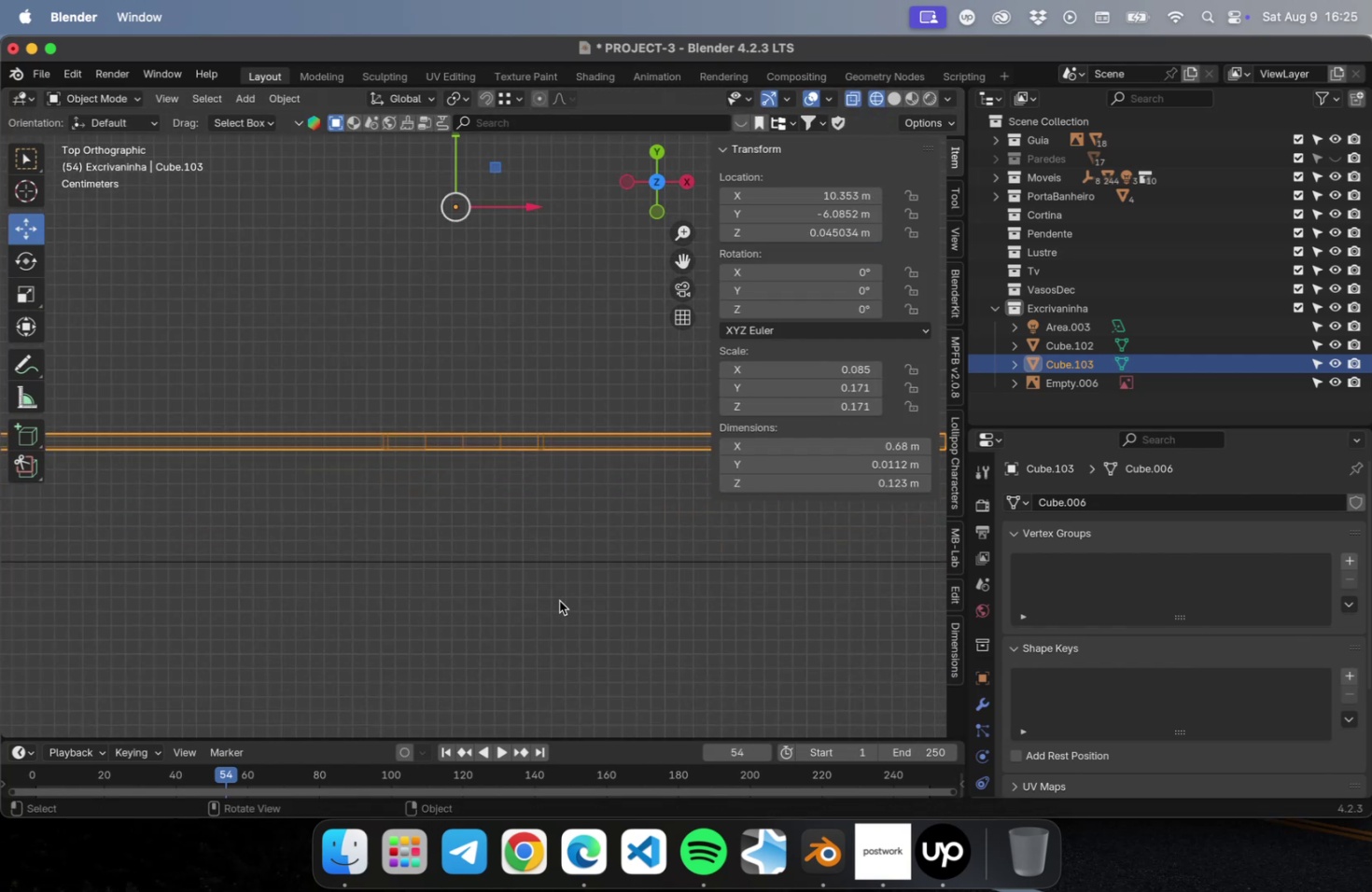 
key(Meta+S)
 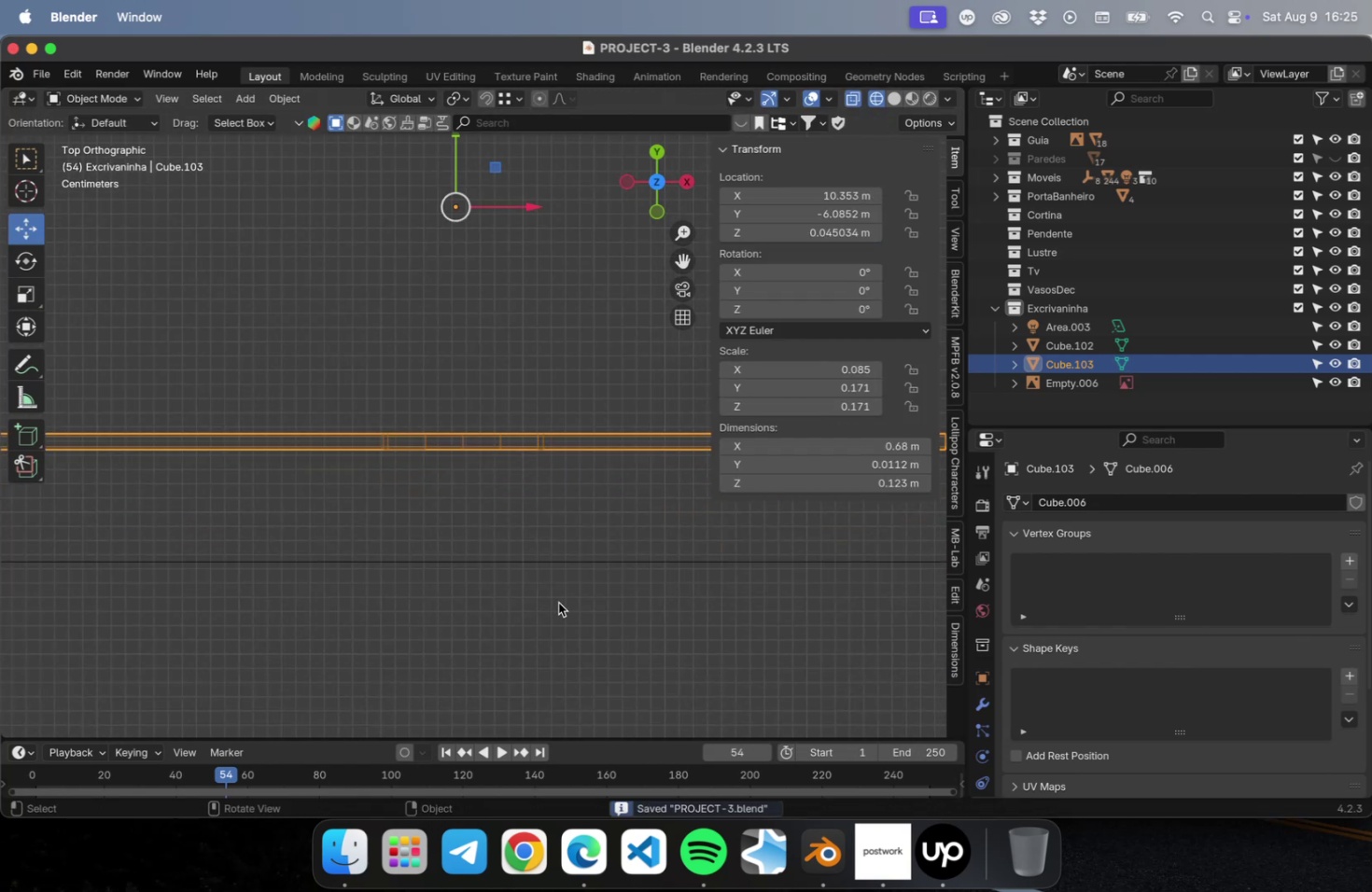 
scroll: coordinate [558, 605], scroll_direction: down, amount: 2.0
 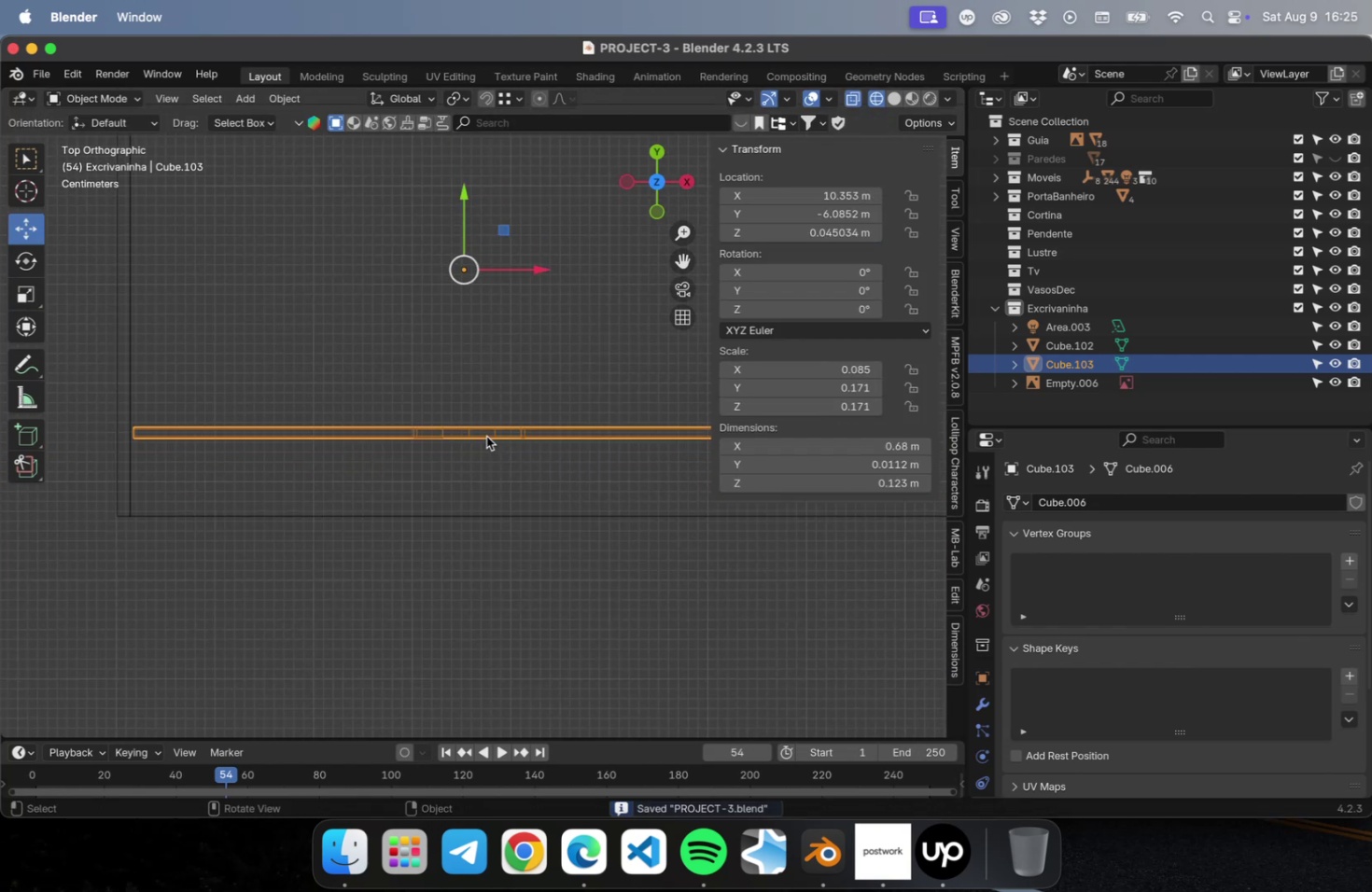 
right_click([486, 435])
 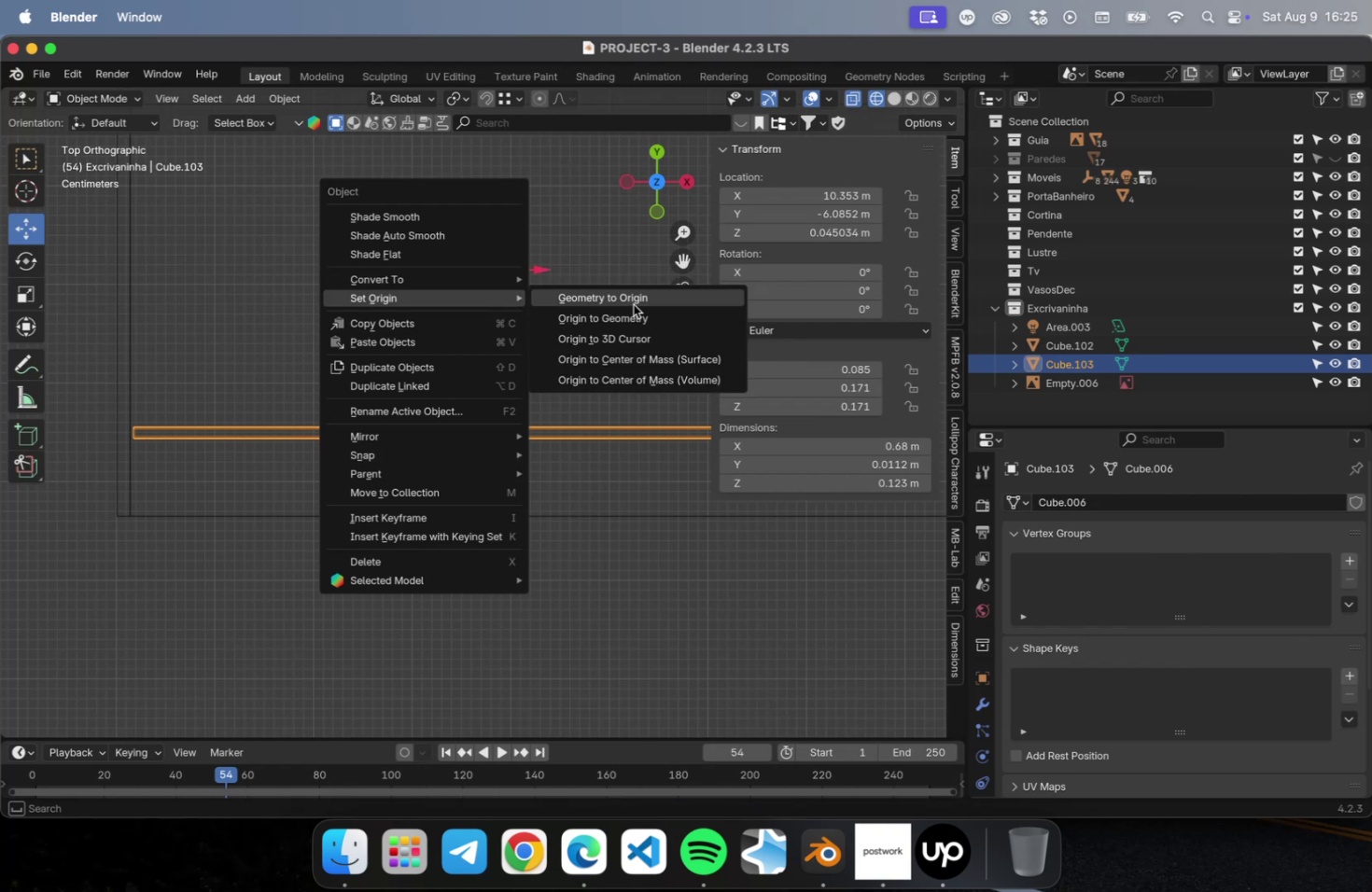 
left_click([650, 321])
 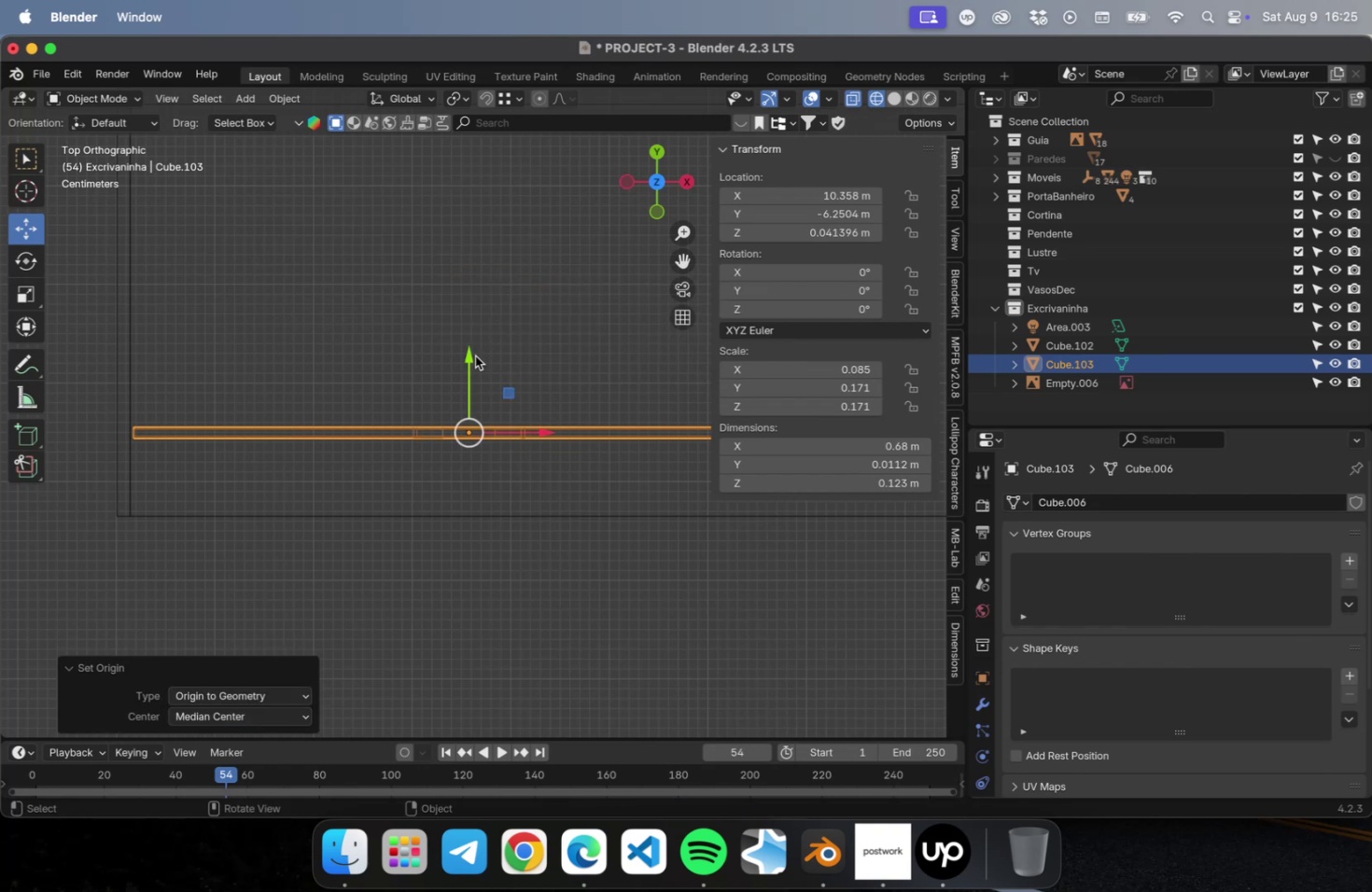 
left_click_drag(start_coordinate=[469, 354], to_coordinate=[451, 431])
 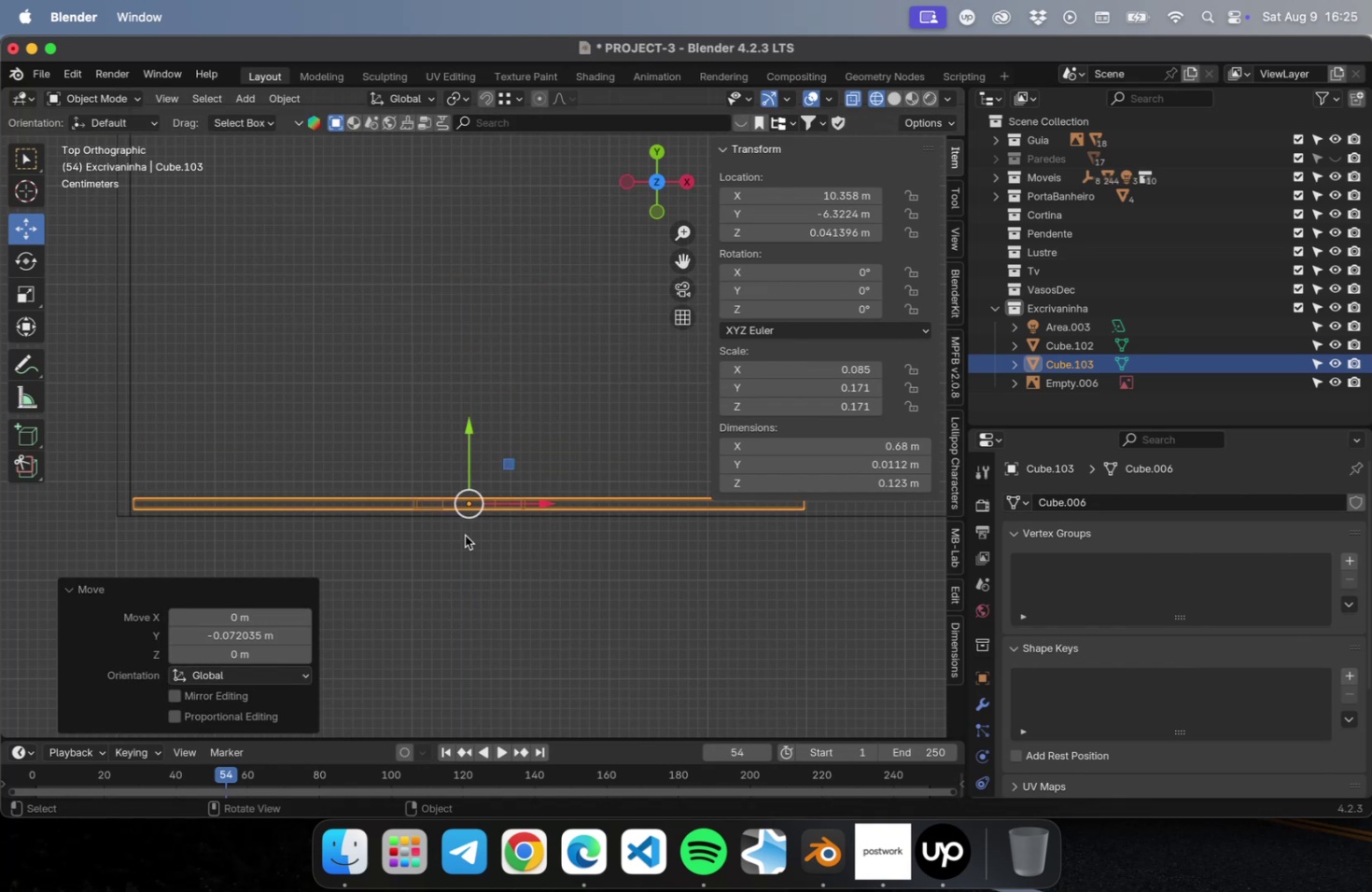 
scroll: coordinate [487, 567], scroll_direction: up, amount: 31.0
 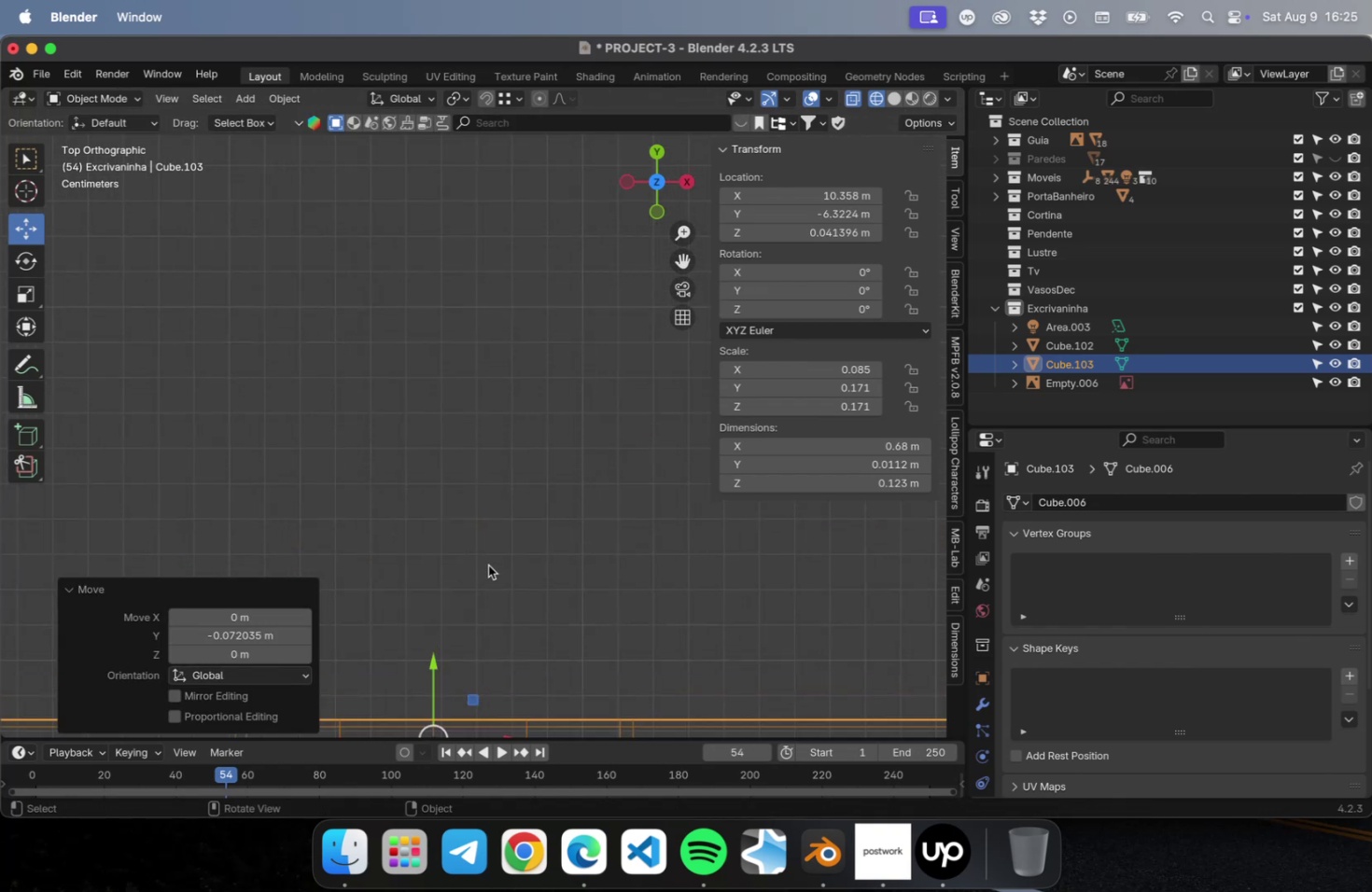 
hold_key(key=ShiftLeft, duration=0.53)
 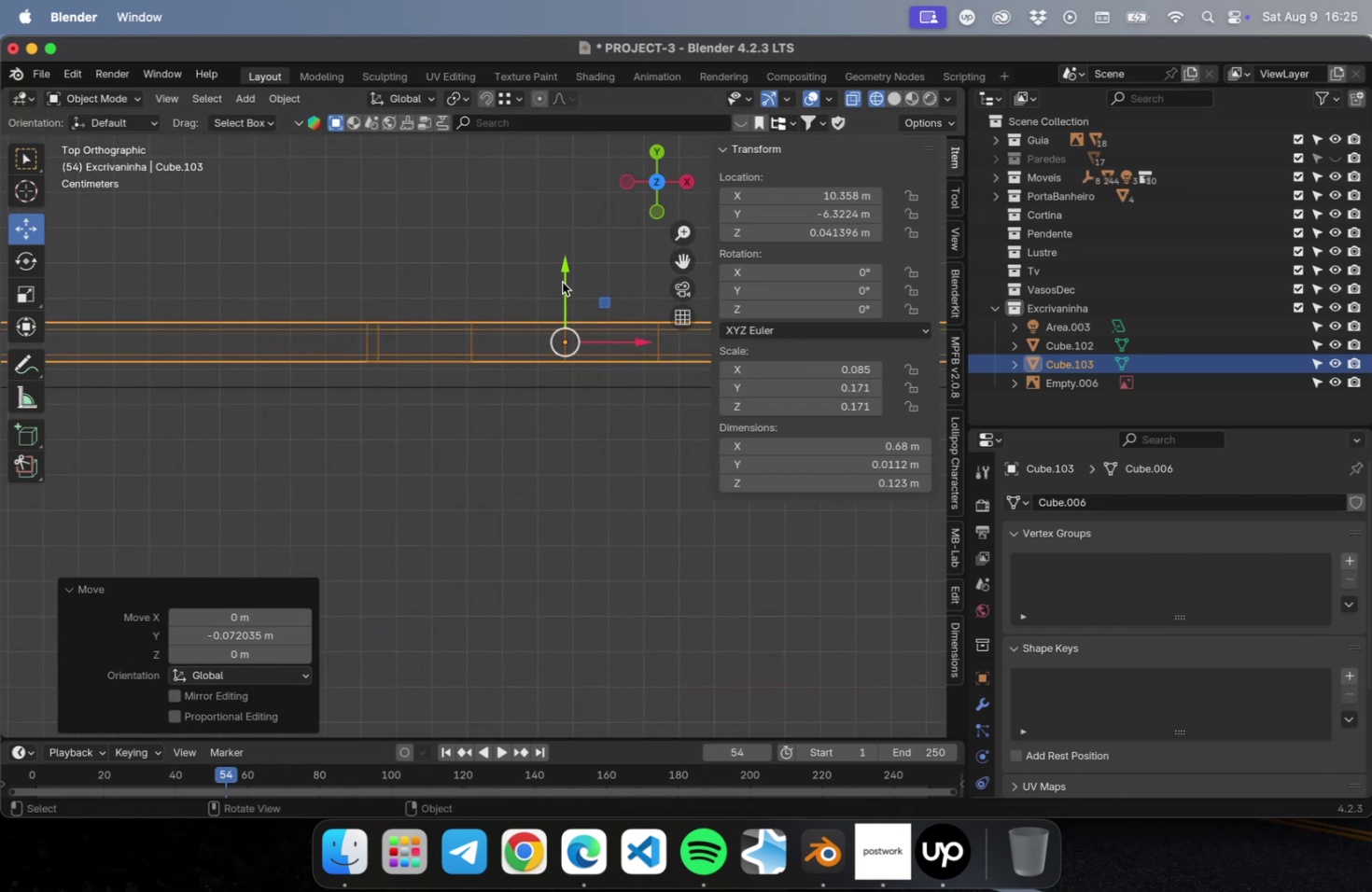 
left_click_drag(start_coordinate=[563, 278], to_coordinate=[557, 303])
 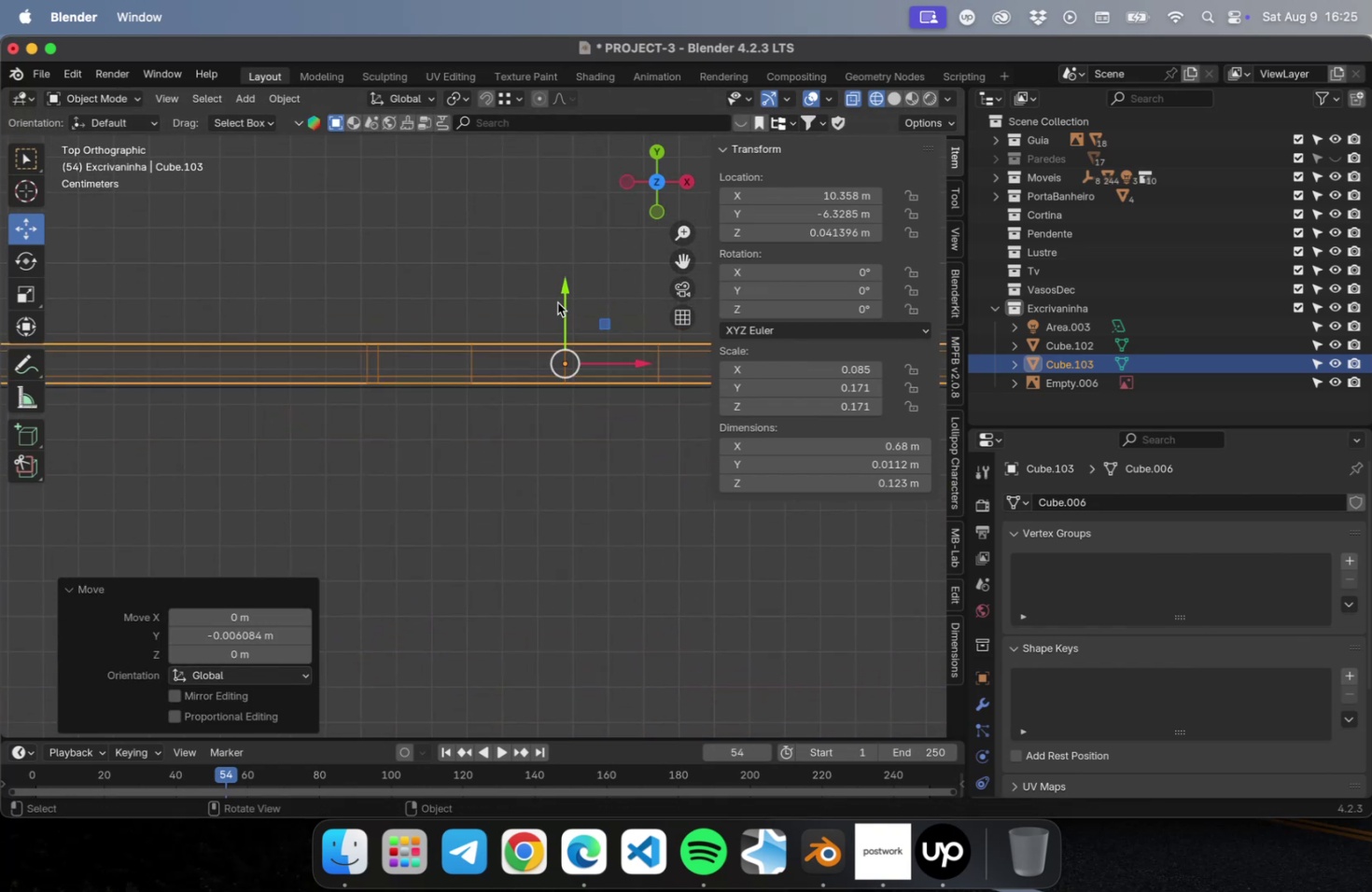 
scroll: coordinate [558, 308], scroll_direction: down, amount: 36.0
 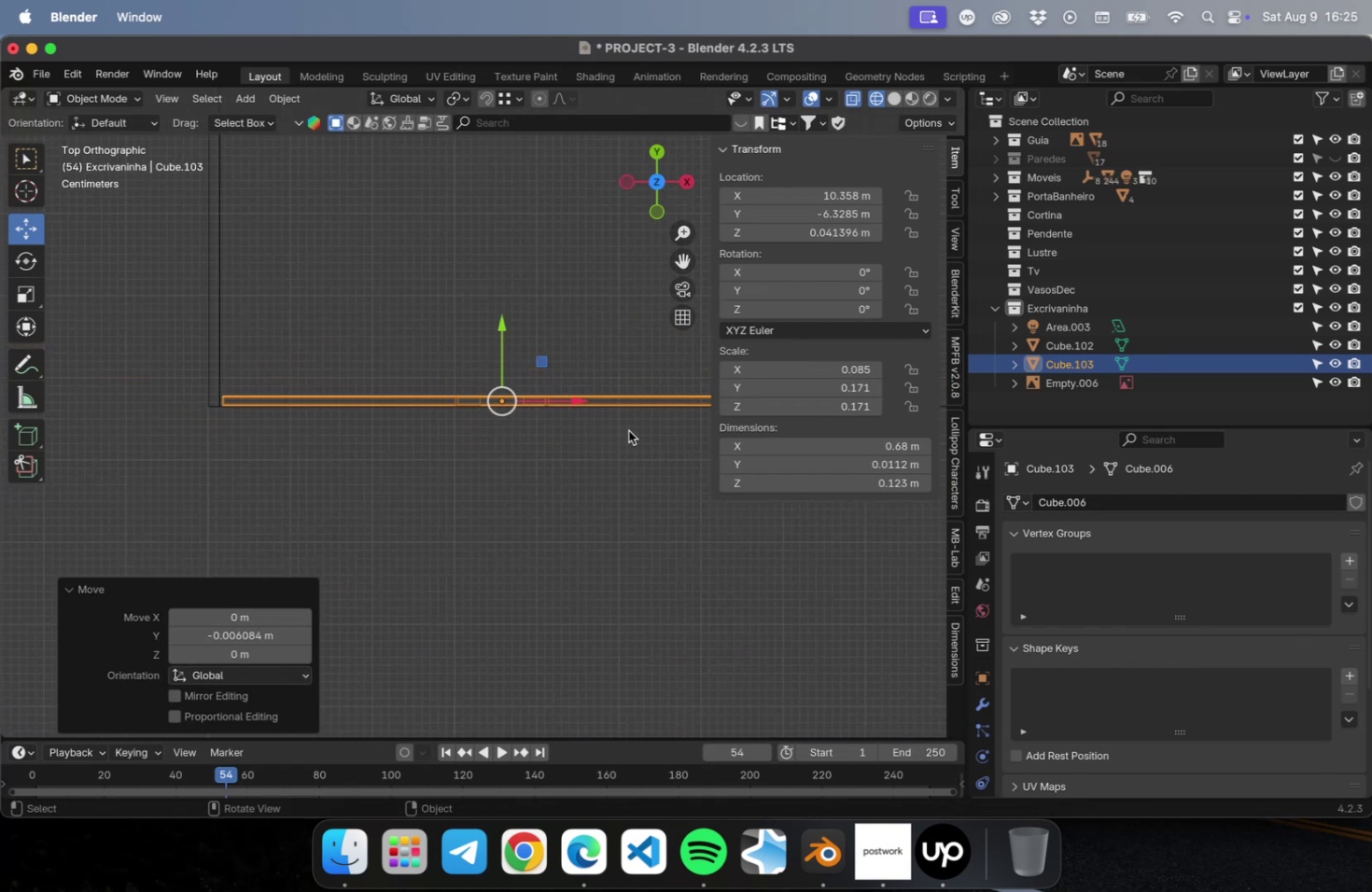 
key(Meta+S)
 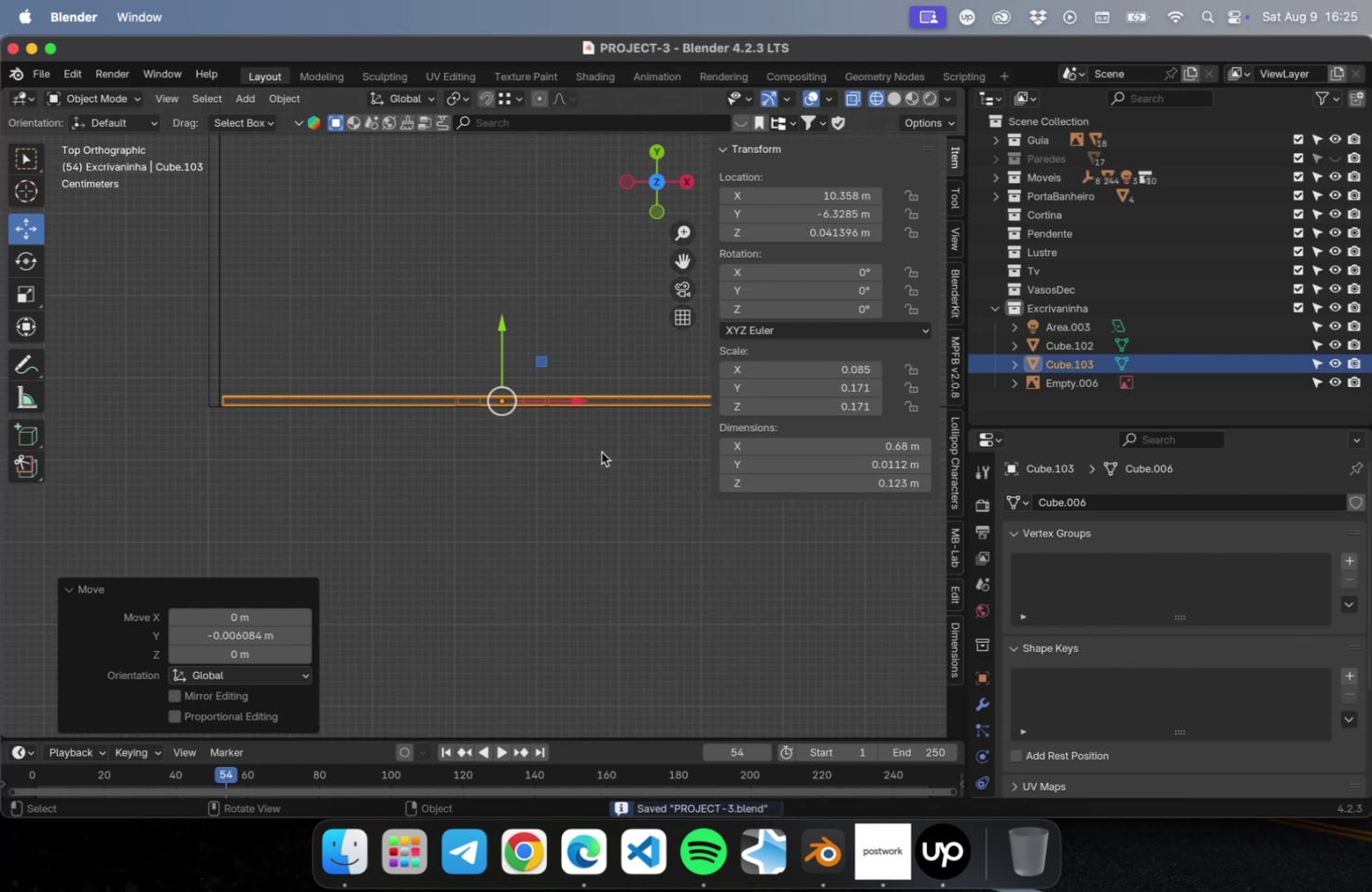 
key(NumLock)
 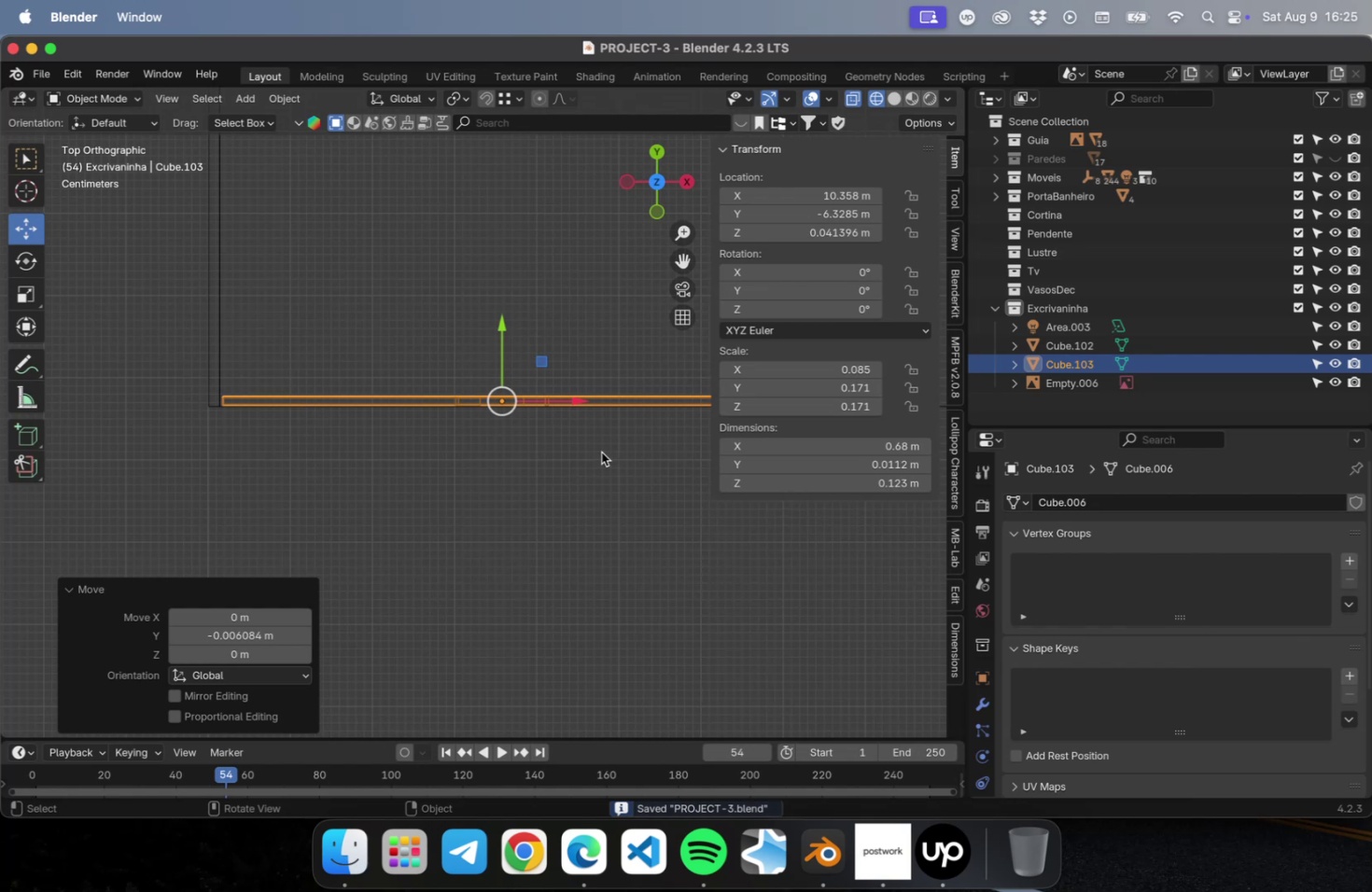 
key(Numpad1)
 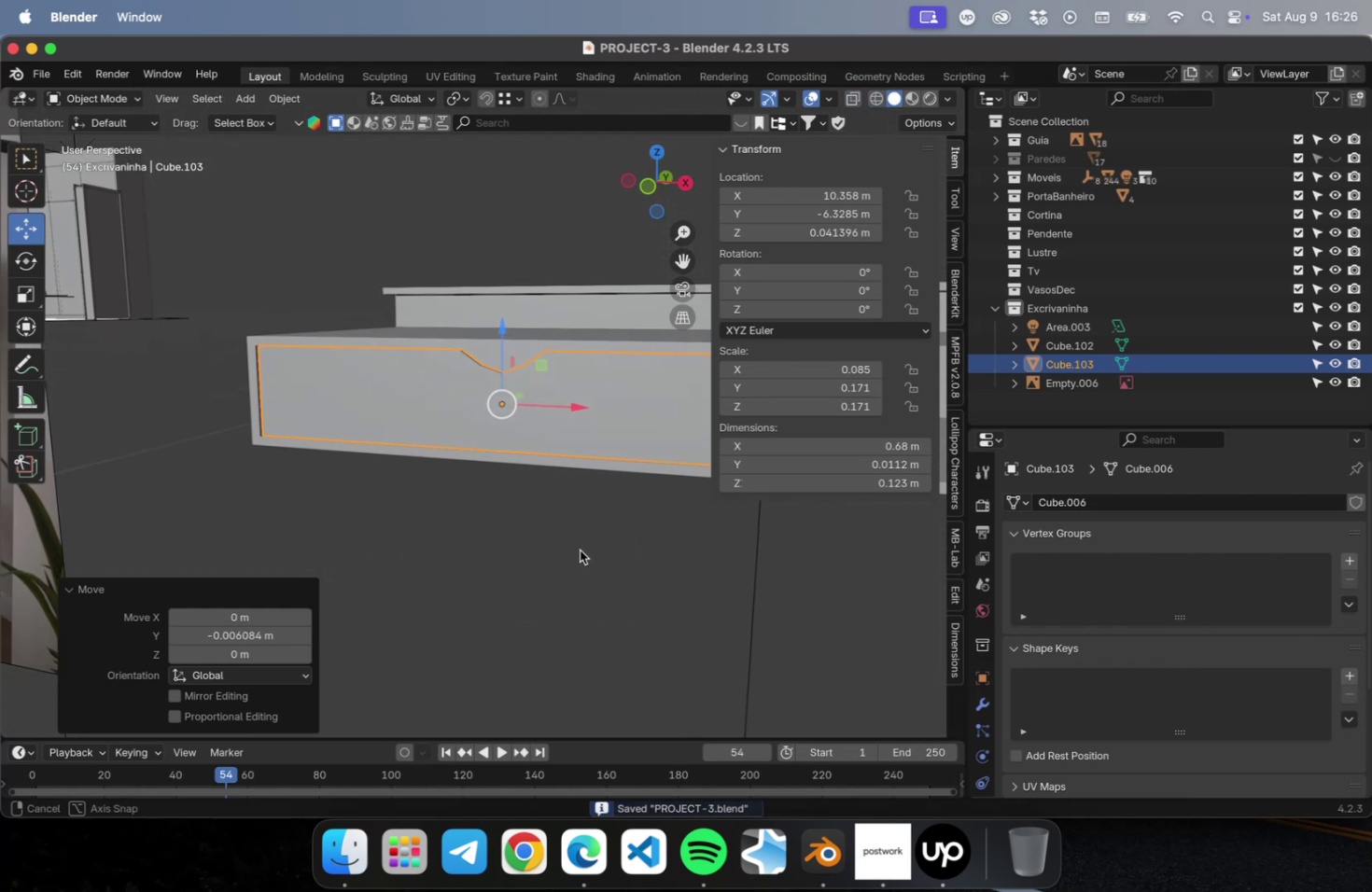 
key(Meta+1)
 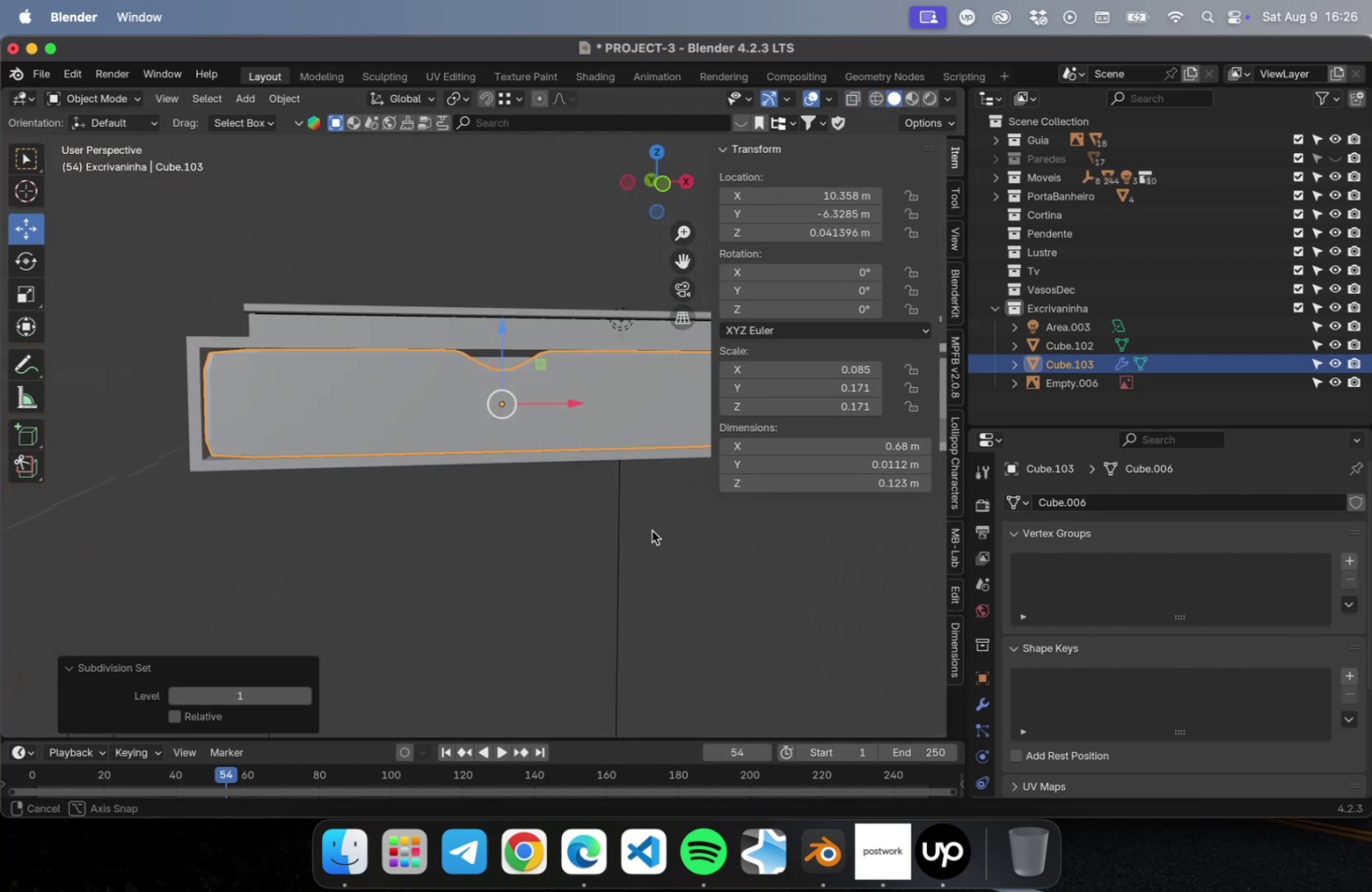 
scroll: coordinate [534, 370], scroll_direction: up, amount: 17.0
 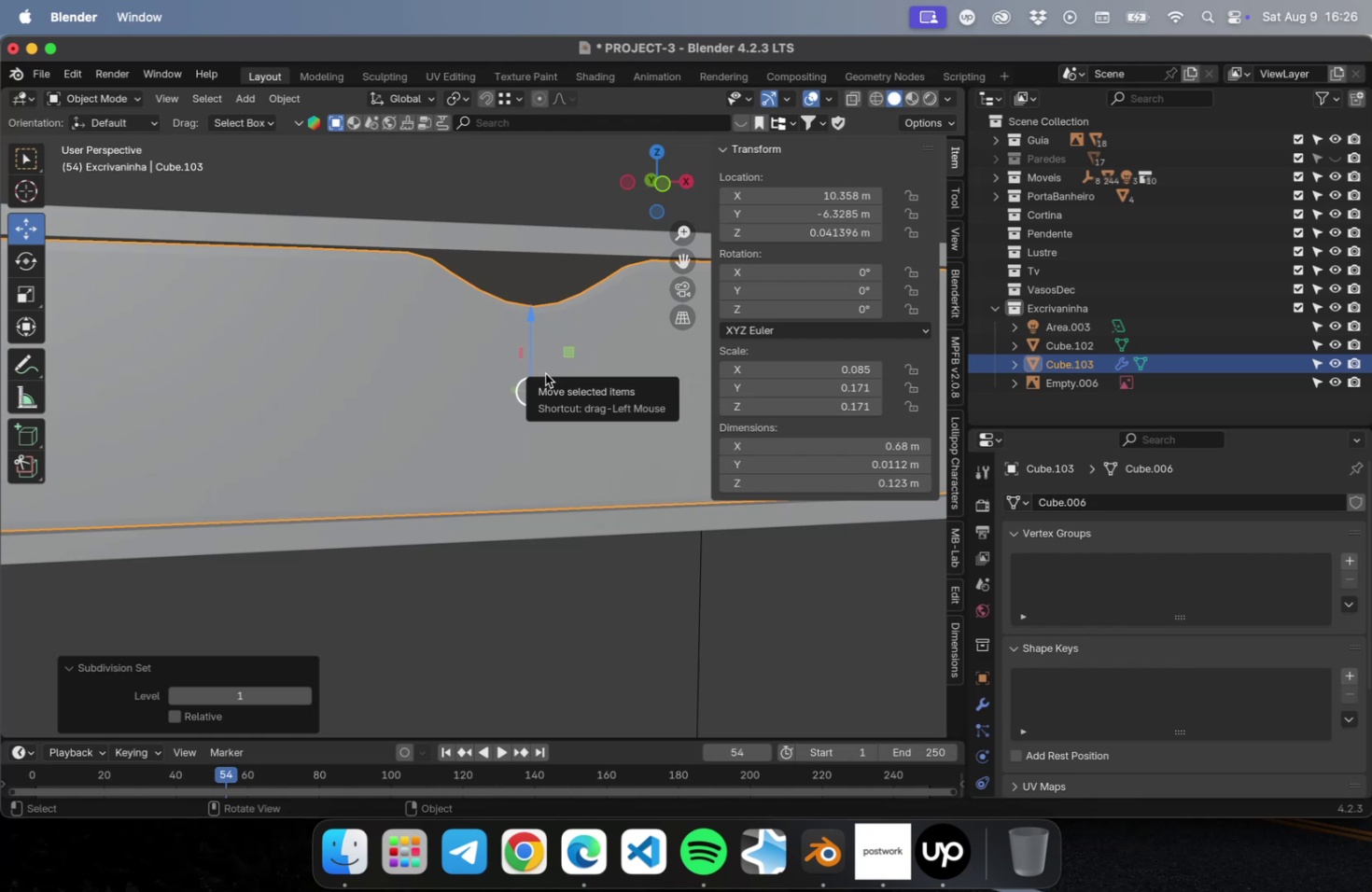 
key(Meta+CommandLeft)
 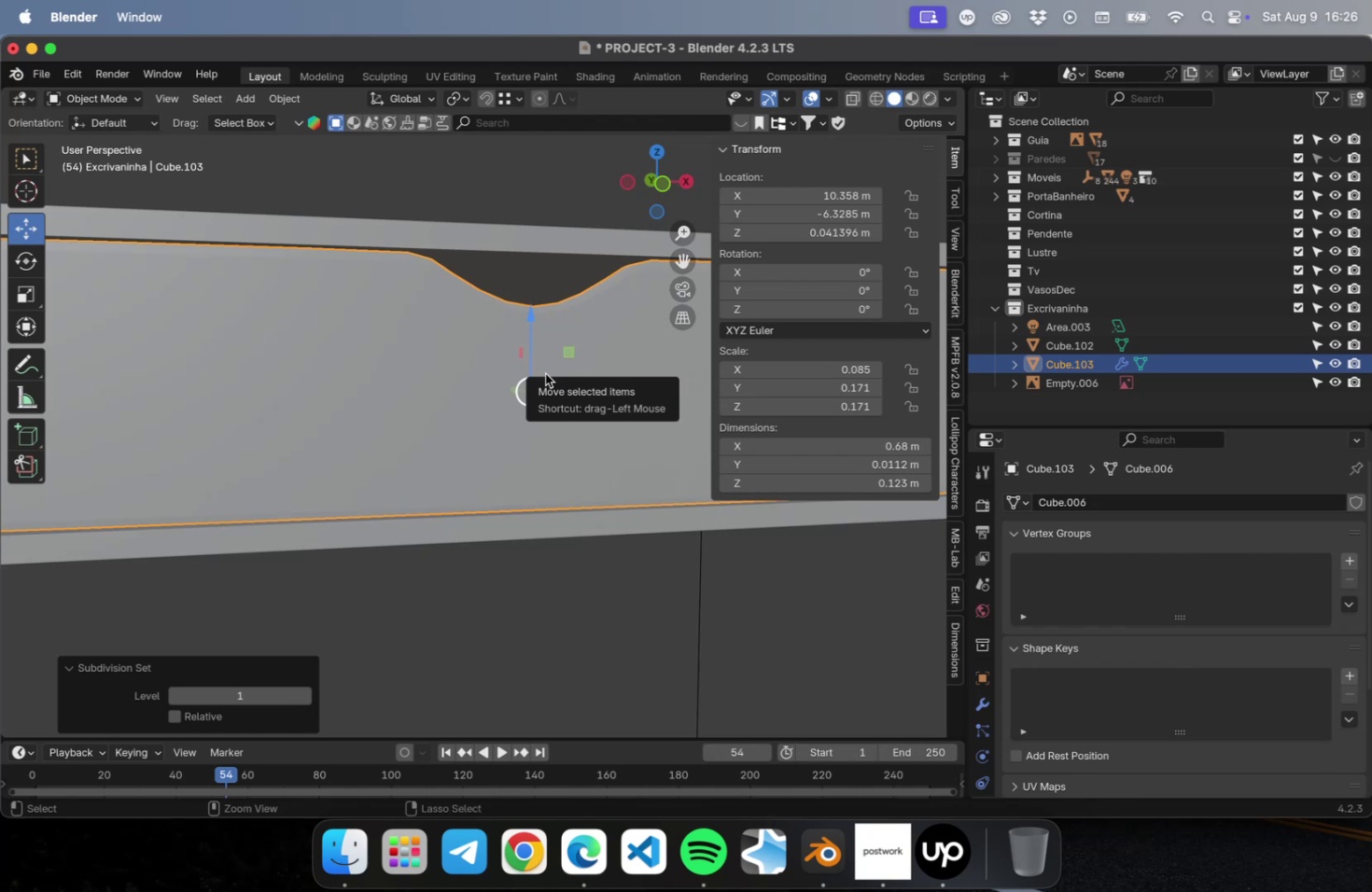 
key(Meta+2)
 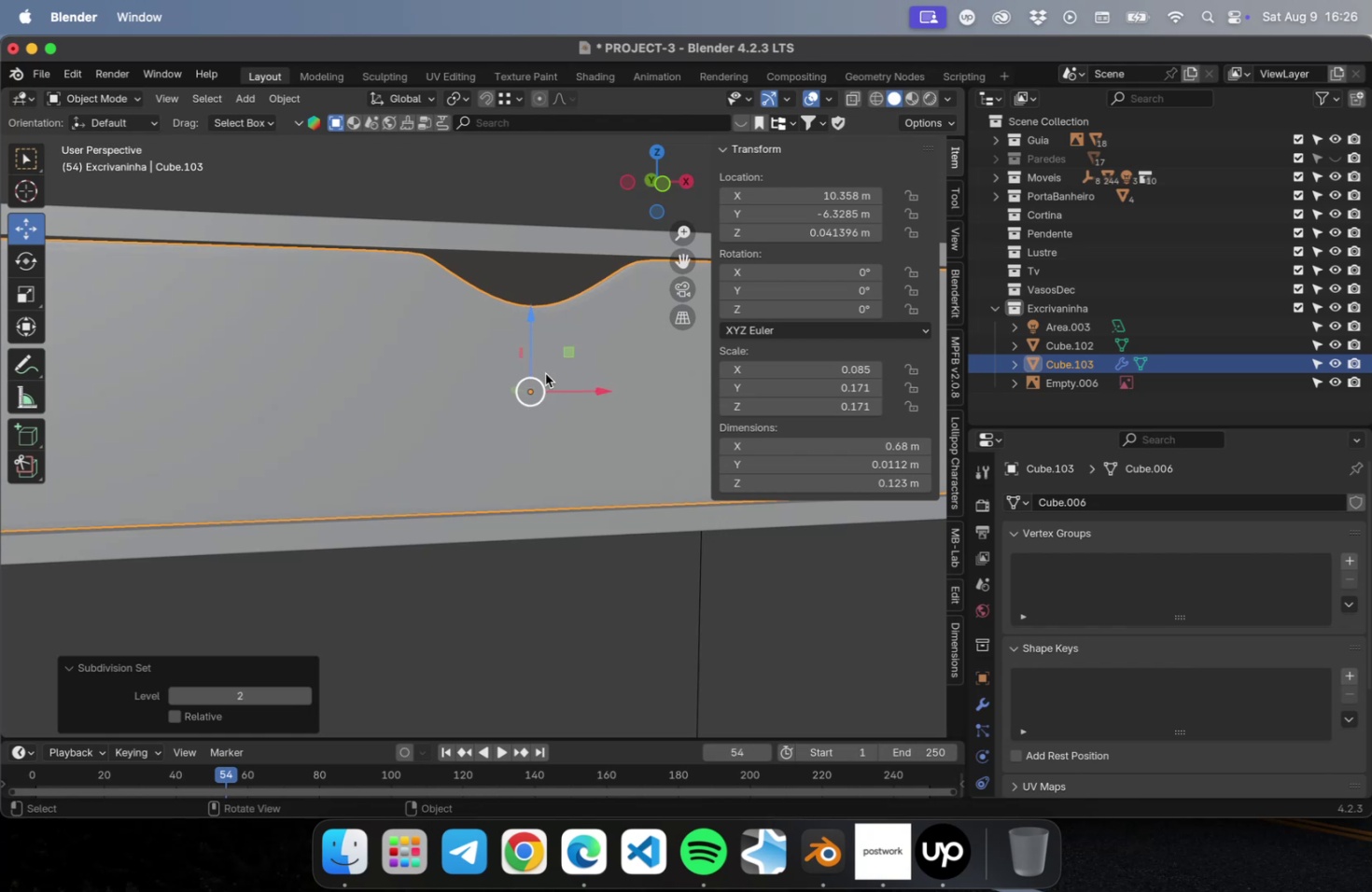 
key(Meta+CommandLeft)
 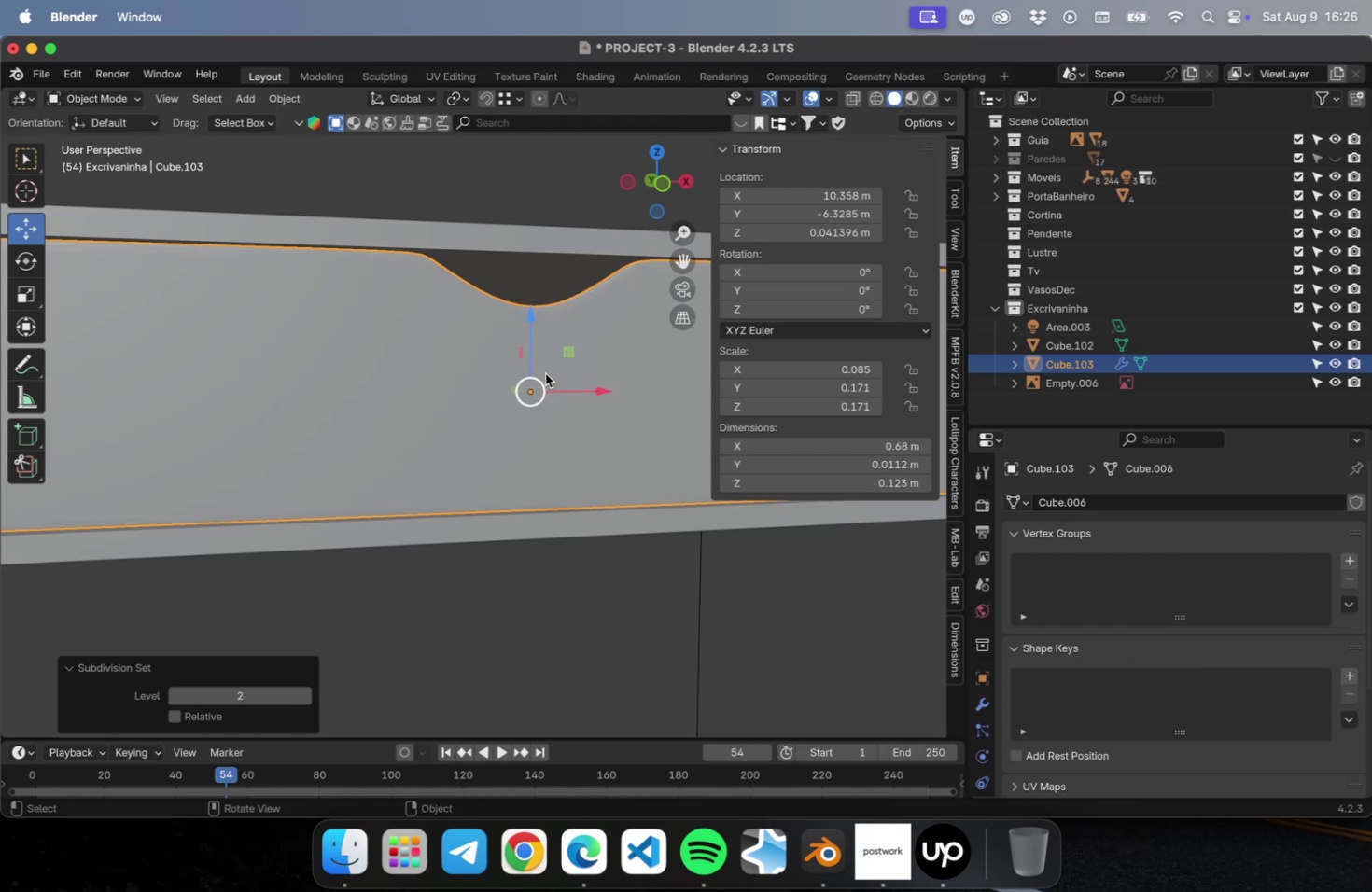 
key(Meta+S)
 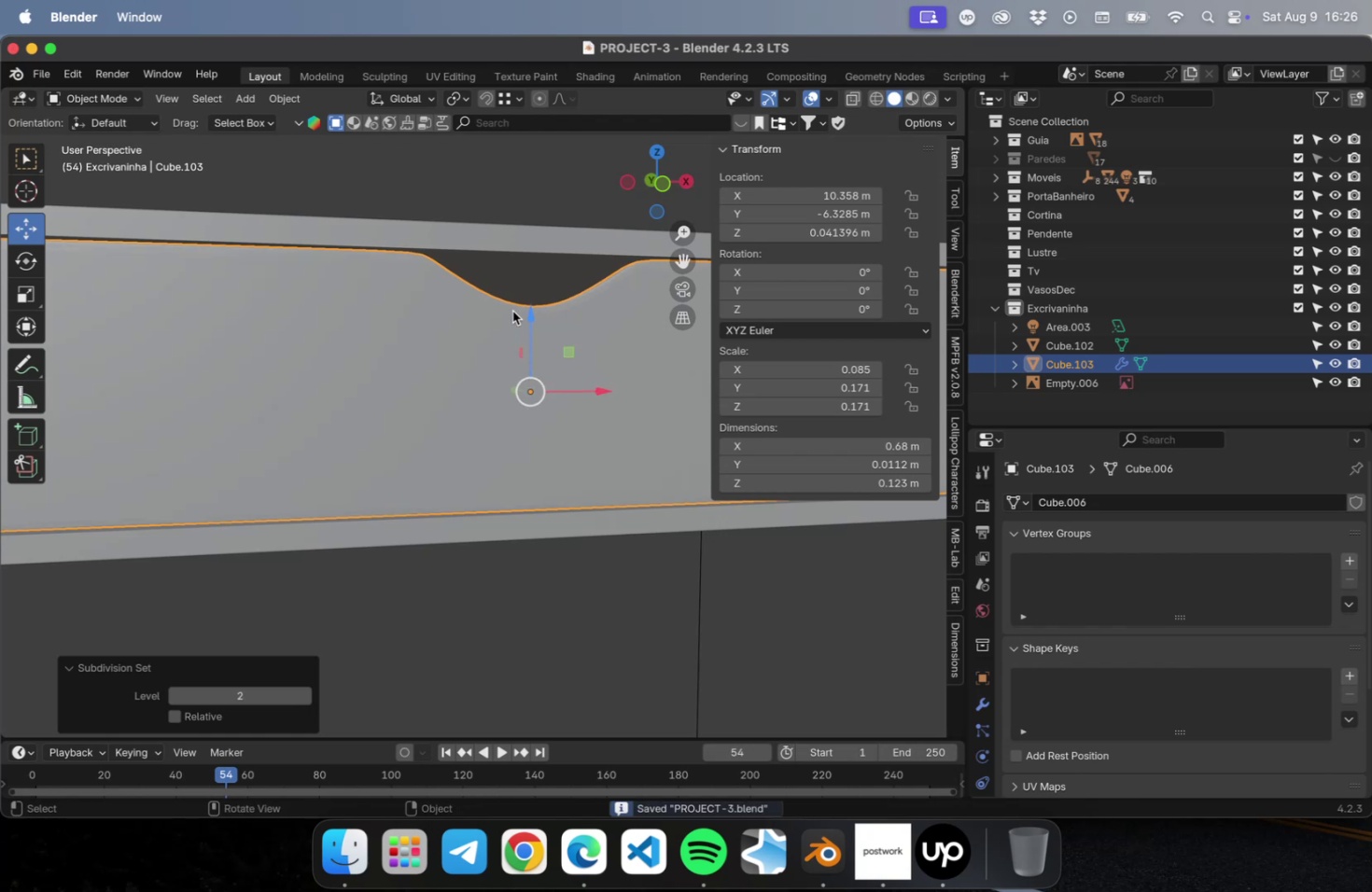 
scroll: coordinate [511, 313], scroll_direction: down, amount: 11.0
 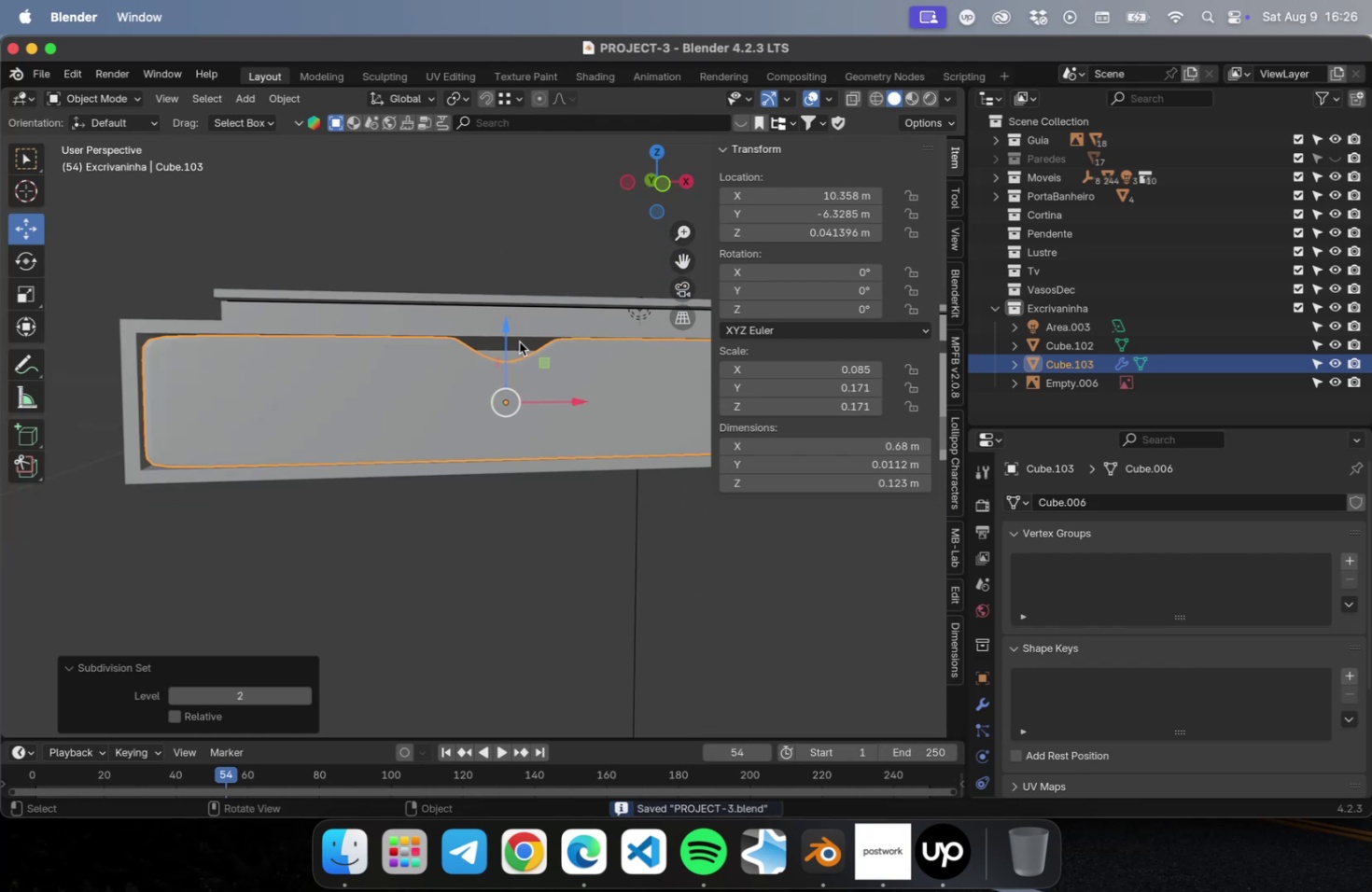 
key(NumLock)
 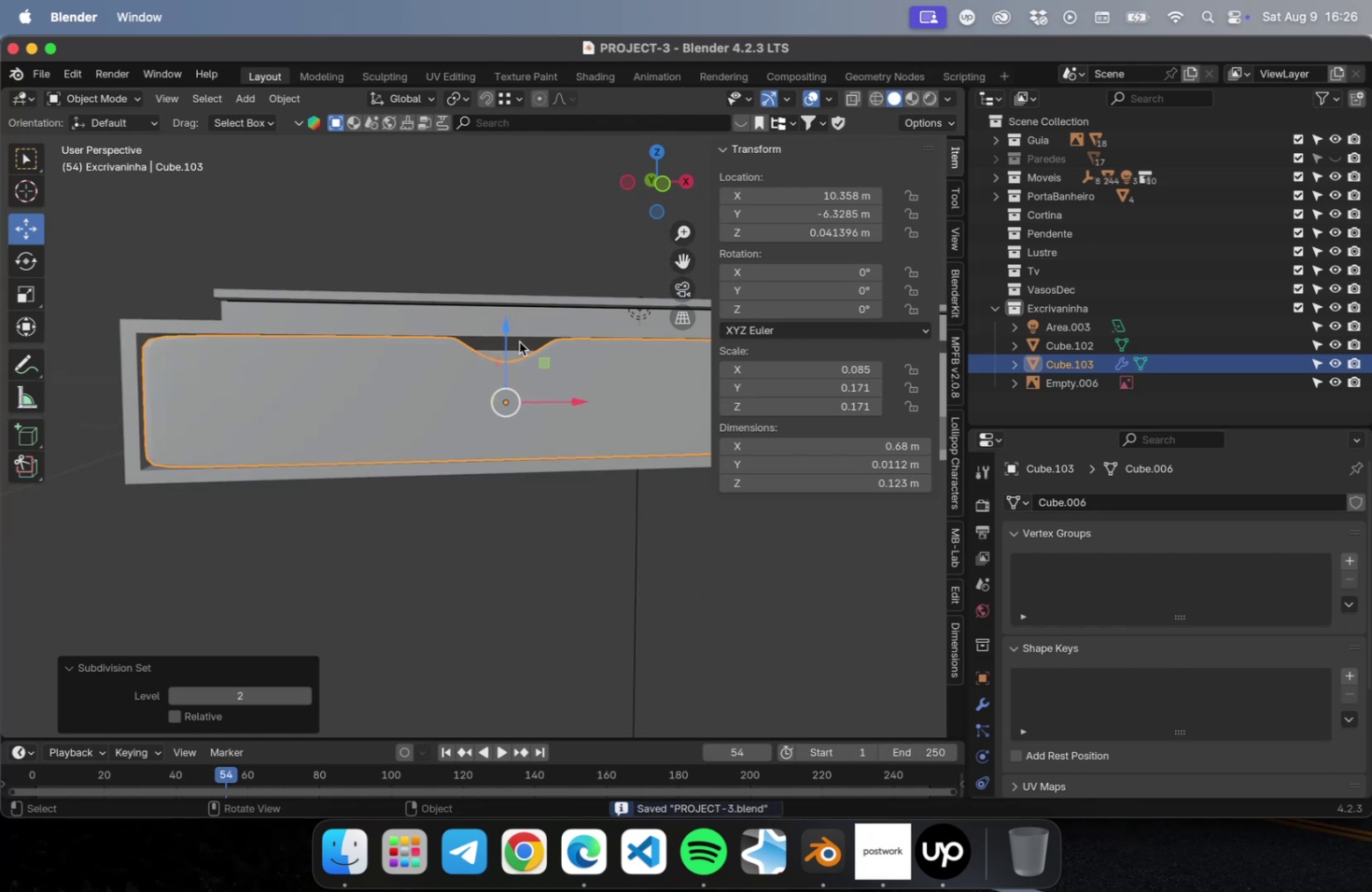 
key(Numpad1)
 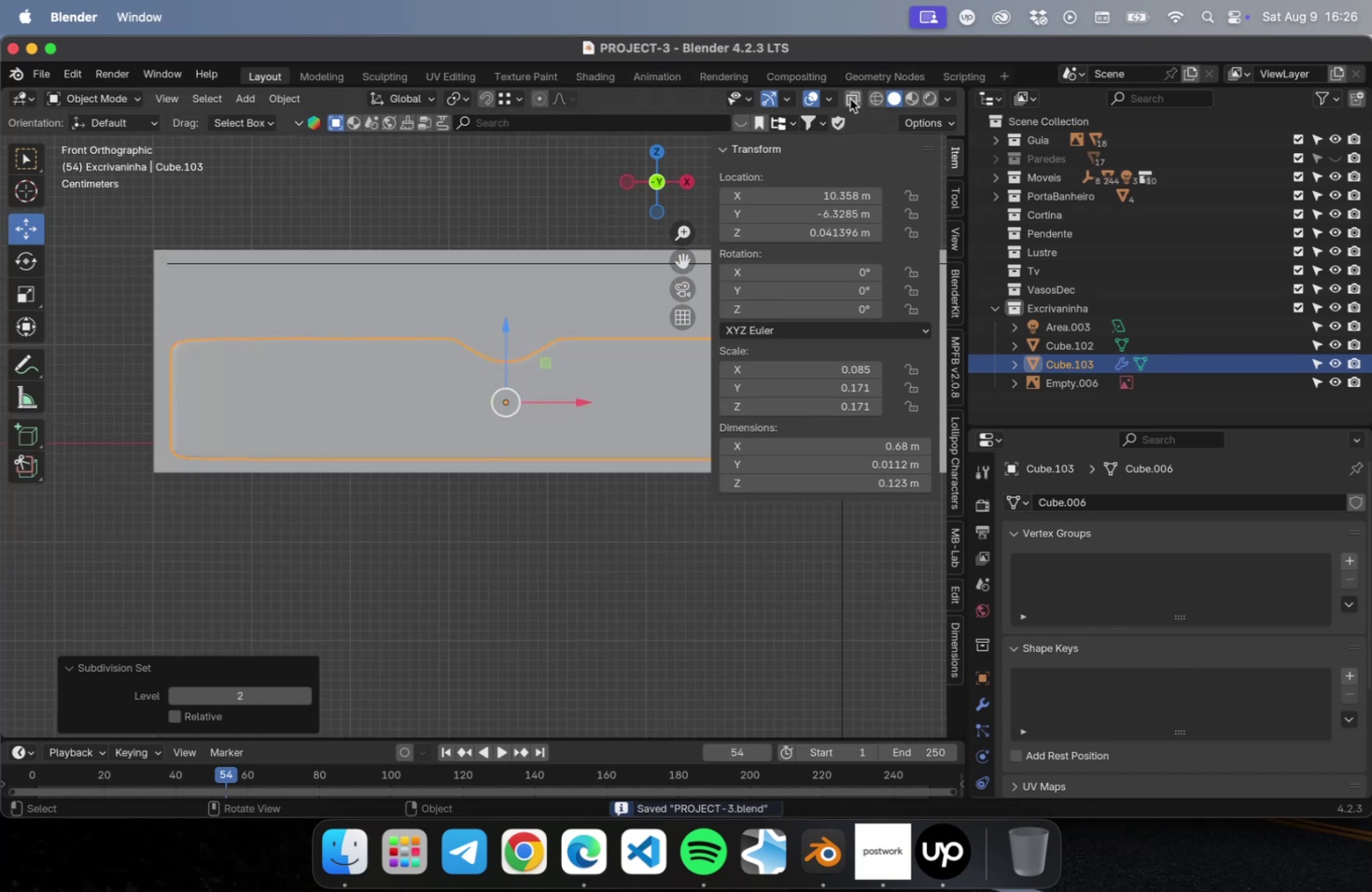 
hold_key(key=ShiftLeft, duration=0.61)
 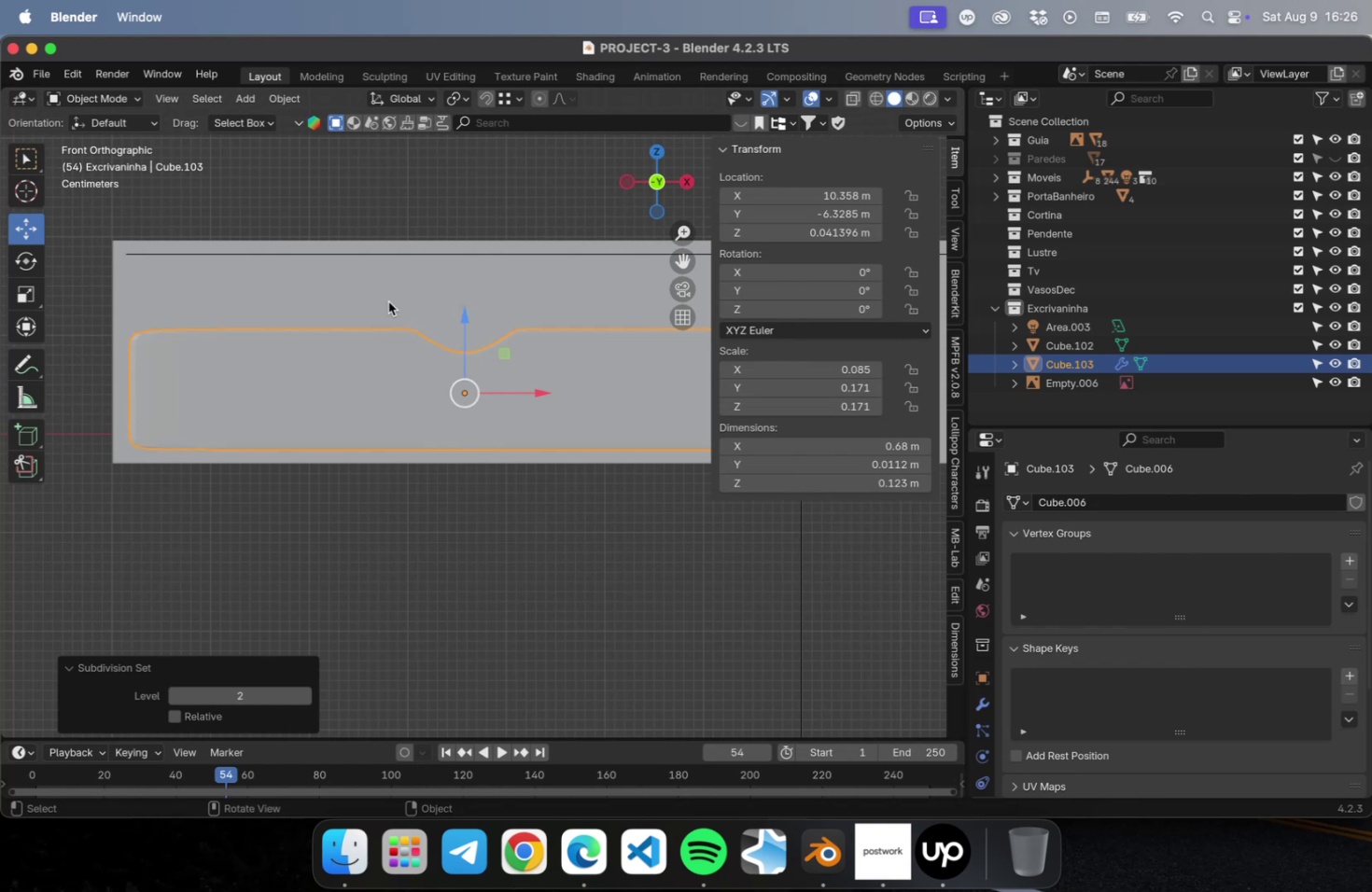 
hold_key(key=ShiftLeft, duration=0.37)
 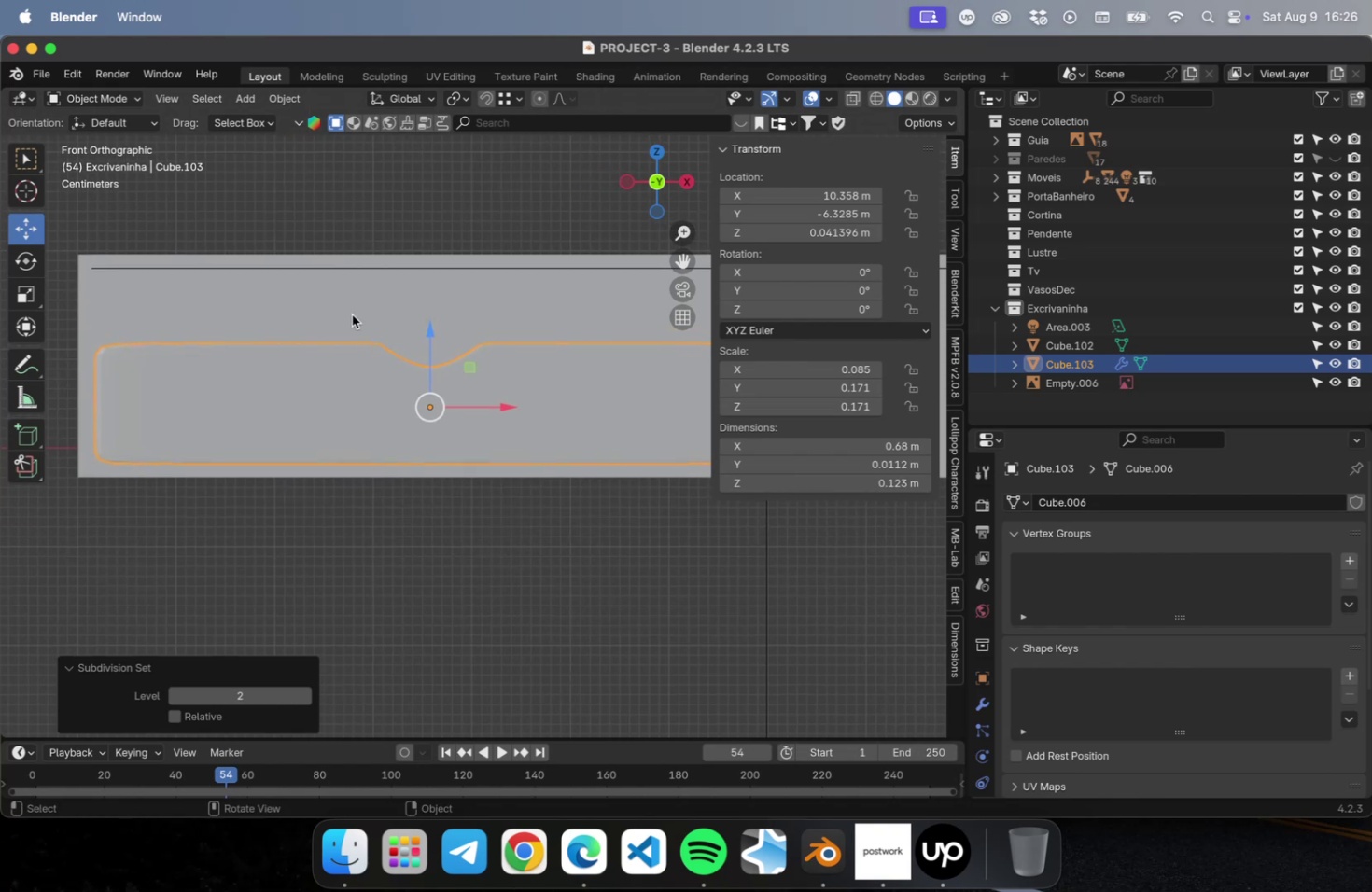 
key(Tab)
 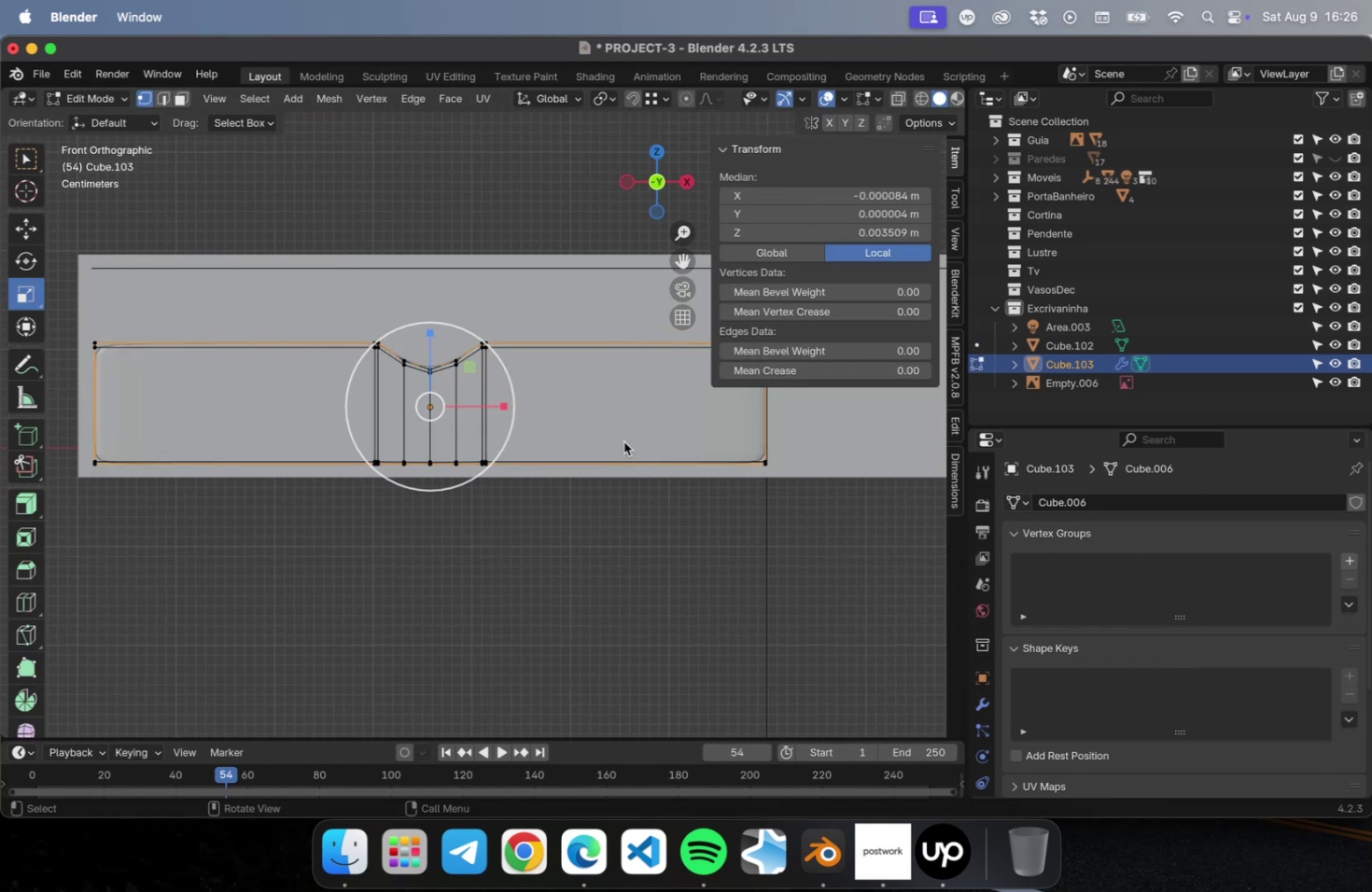 
hold_key(key=ShiftLeft, duration=0.43)
 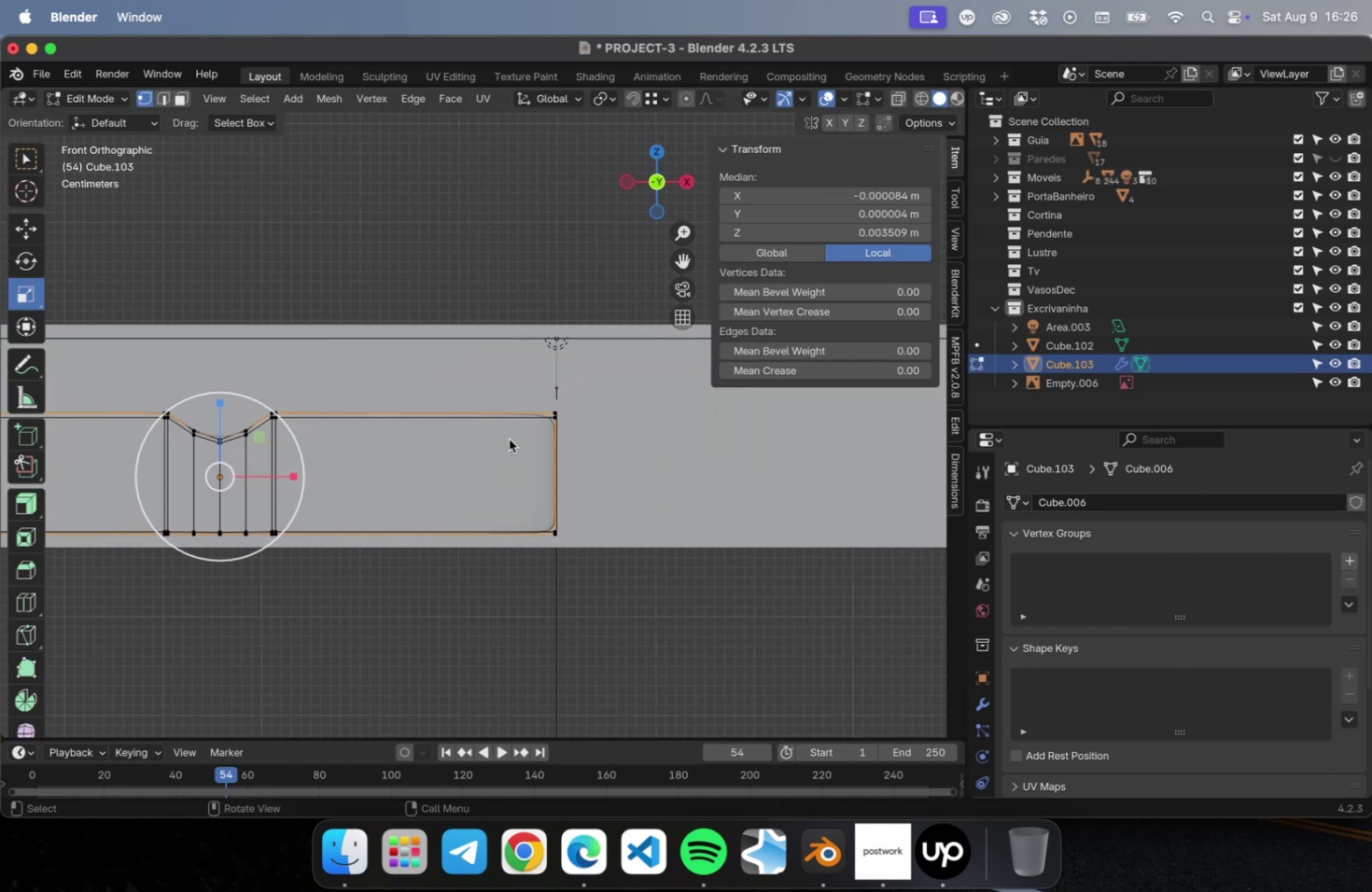 
key(Meta+R)
 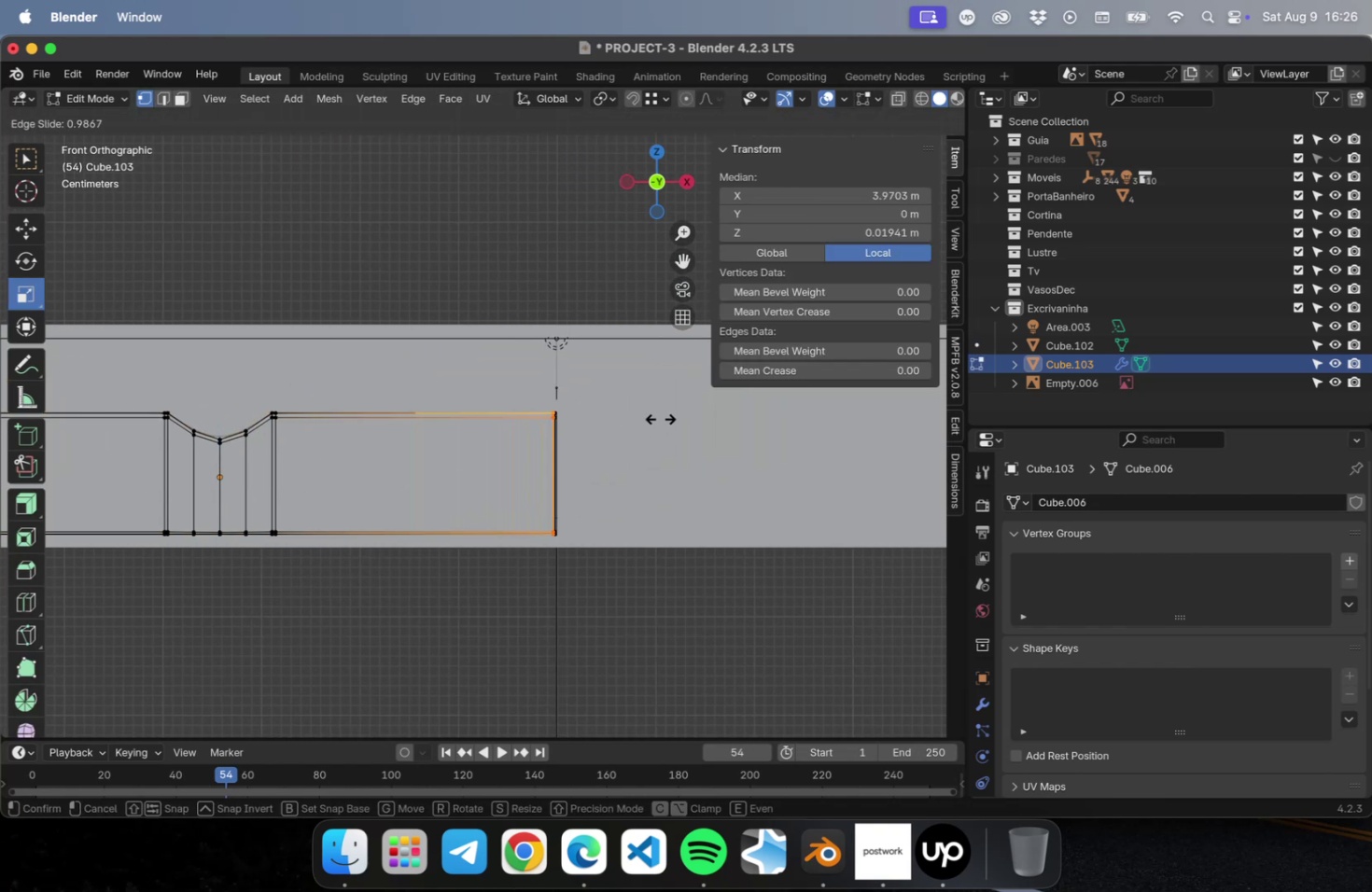 
left_click([660, 418])
 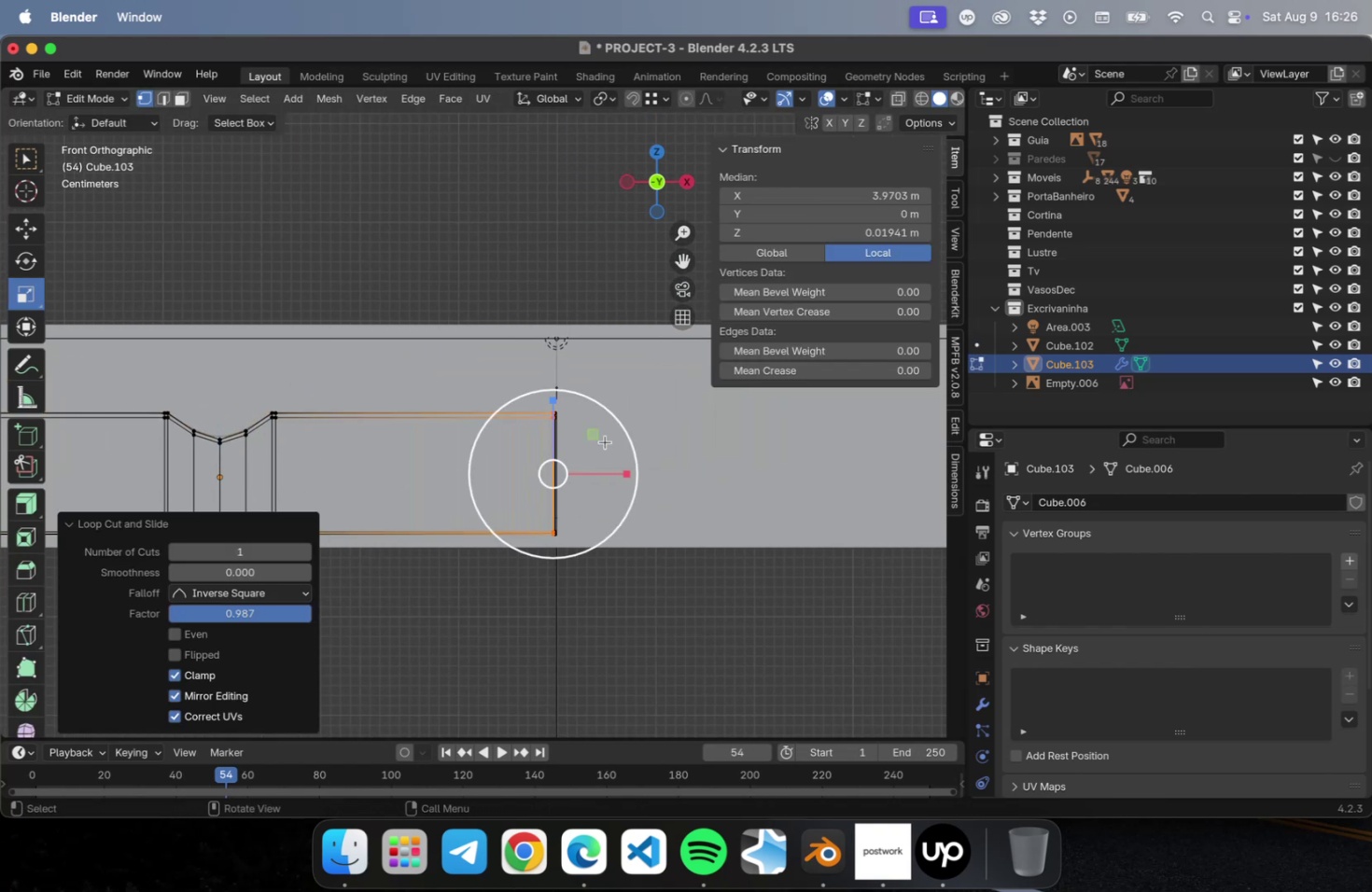 
hold_key(key=ShiftLeft, duration=0.72)
 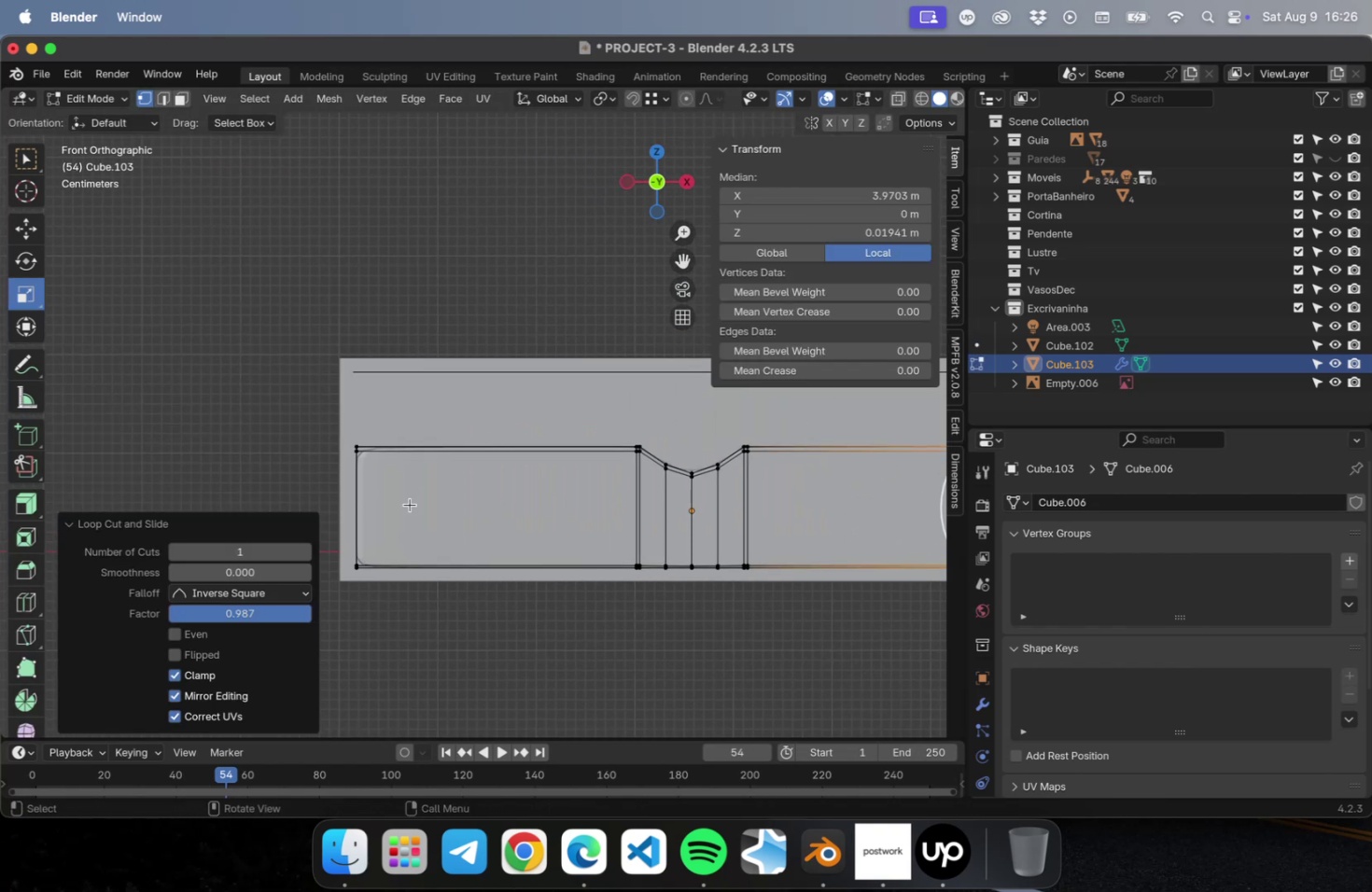 
key(Meta+R)
 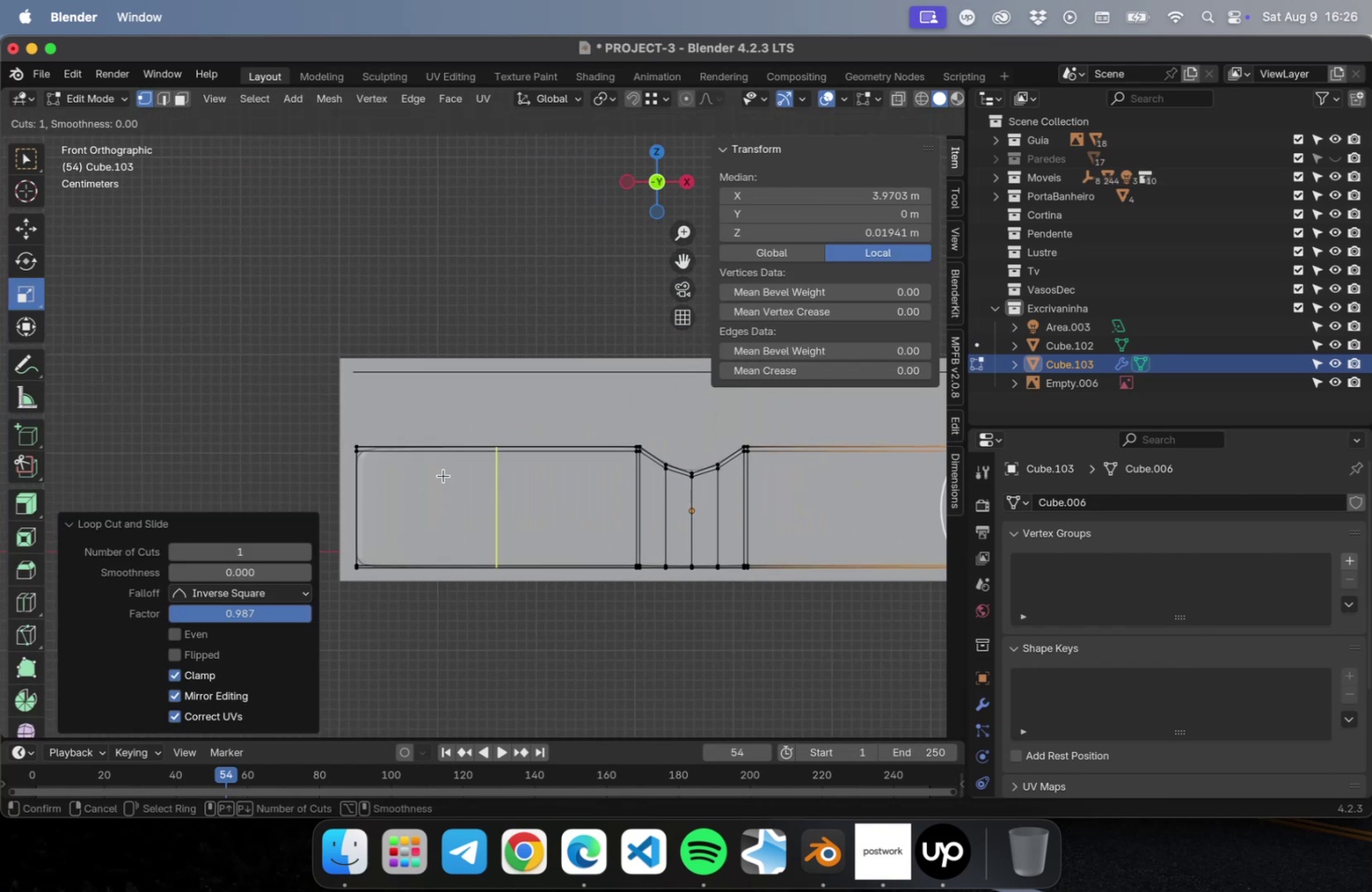 
left_click([443, 475])
 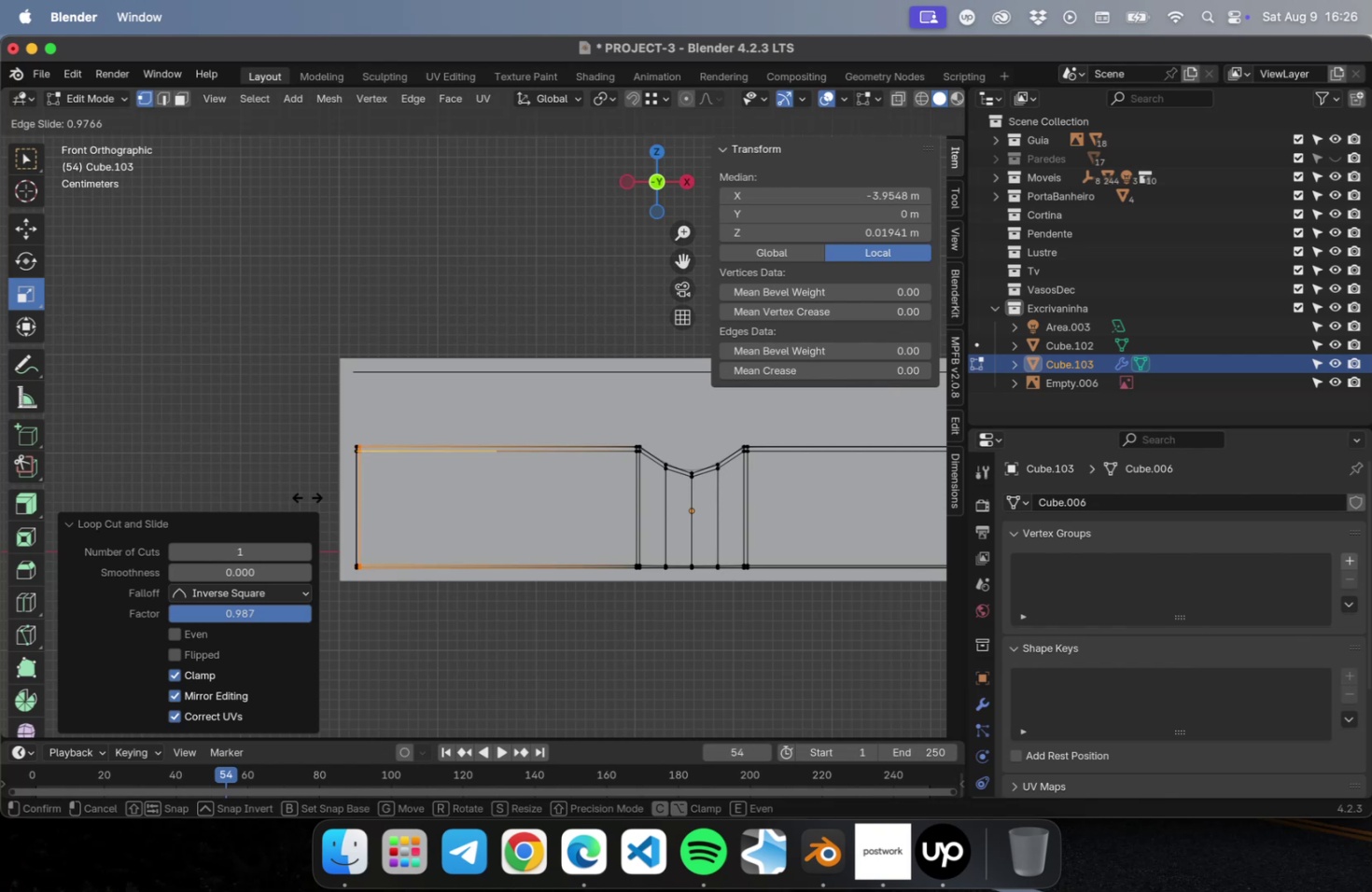 
left_click([306, 496])
 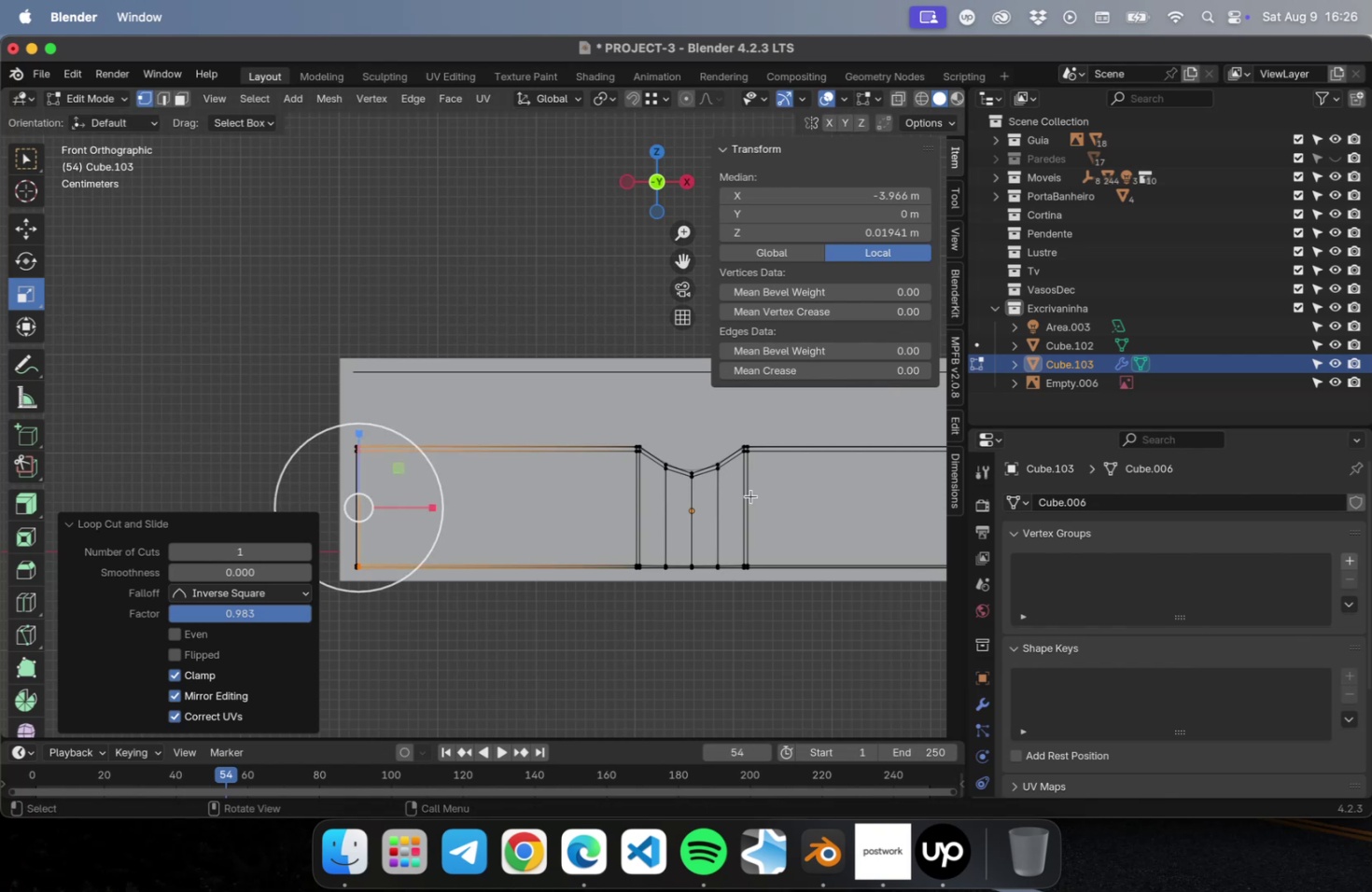 
scroll: coordinate [751, 495], scroll_direction: up, amount: 7.0
 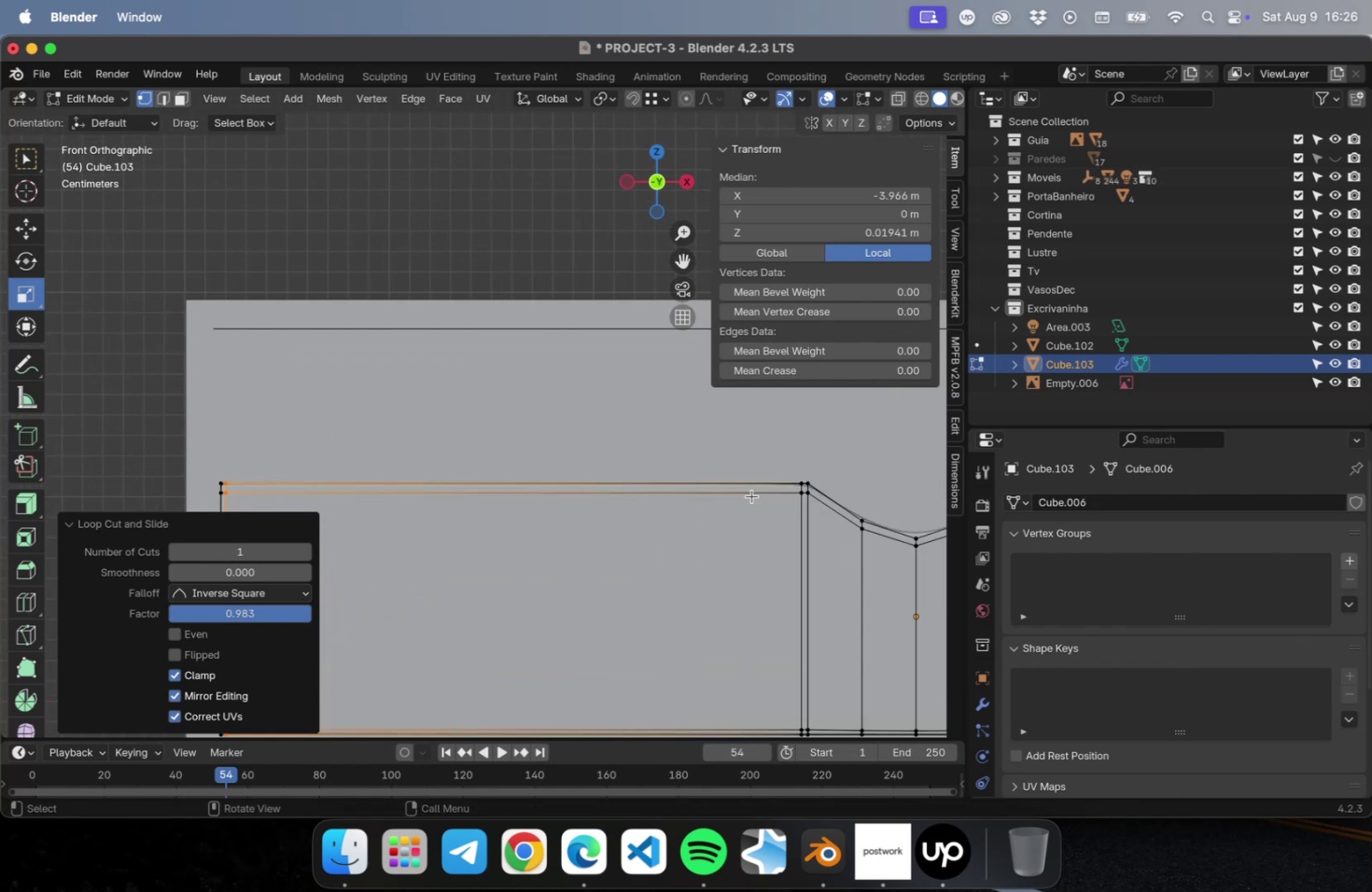 
hold_key(key=ShiftLeft, duration=0.65)
 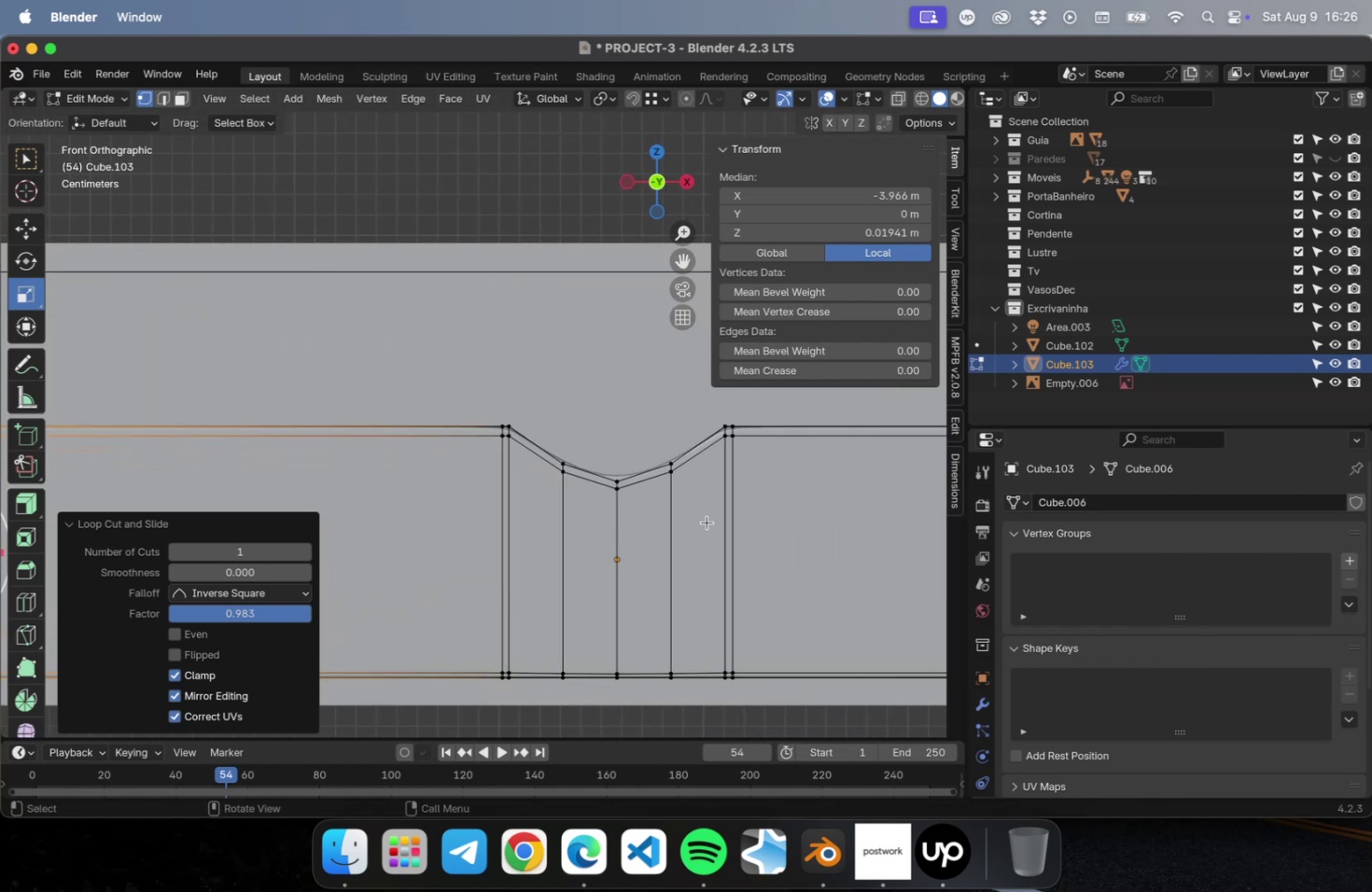 
scroll: coordinate [702, 521], scroll_direction: up, amount: 2.0
 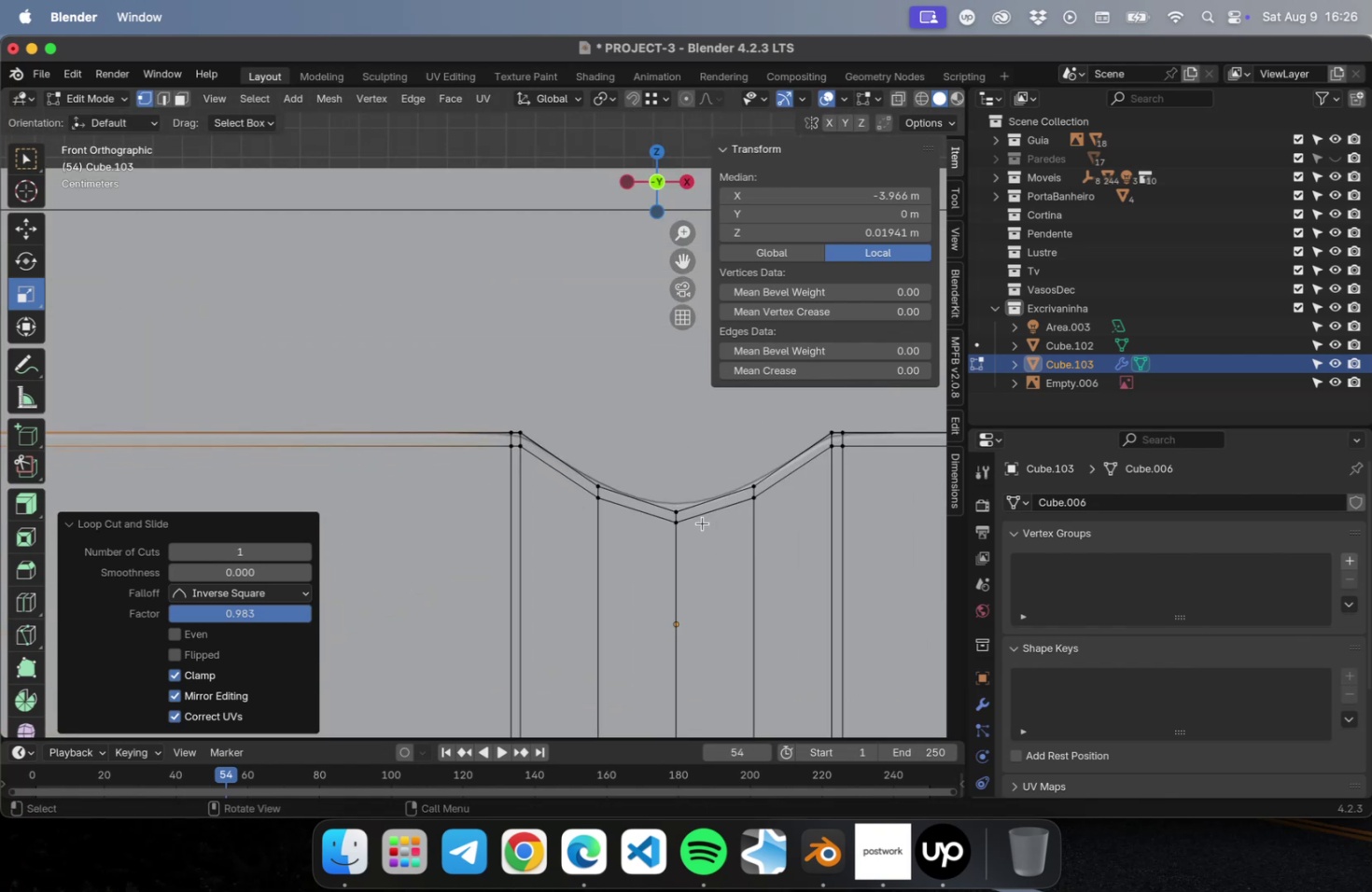 
hold_key(key=ShiftLeft, duration=0.51)
 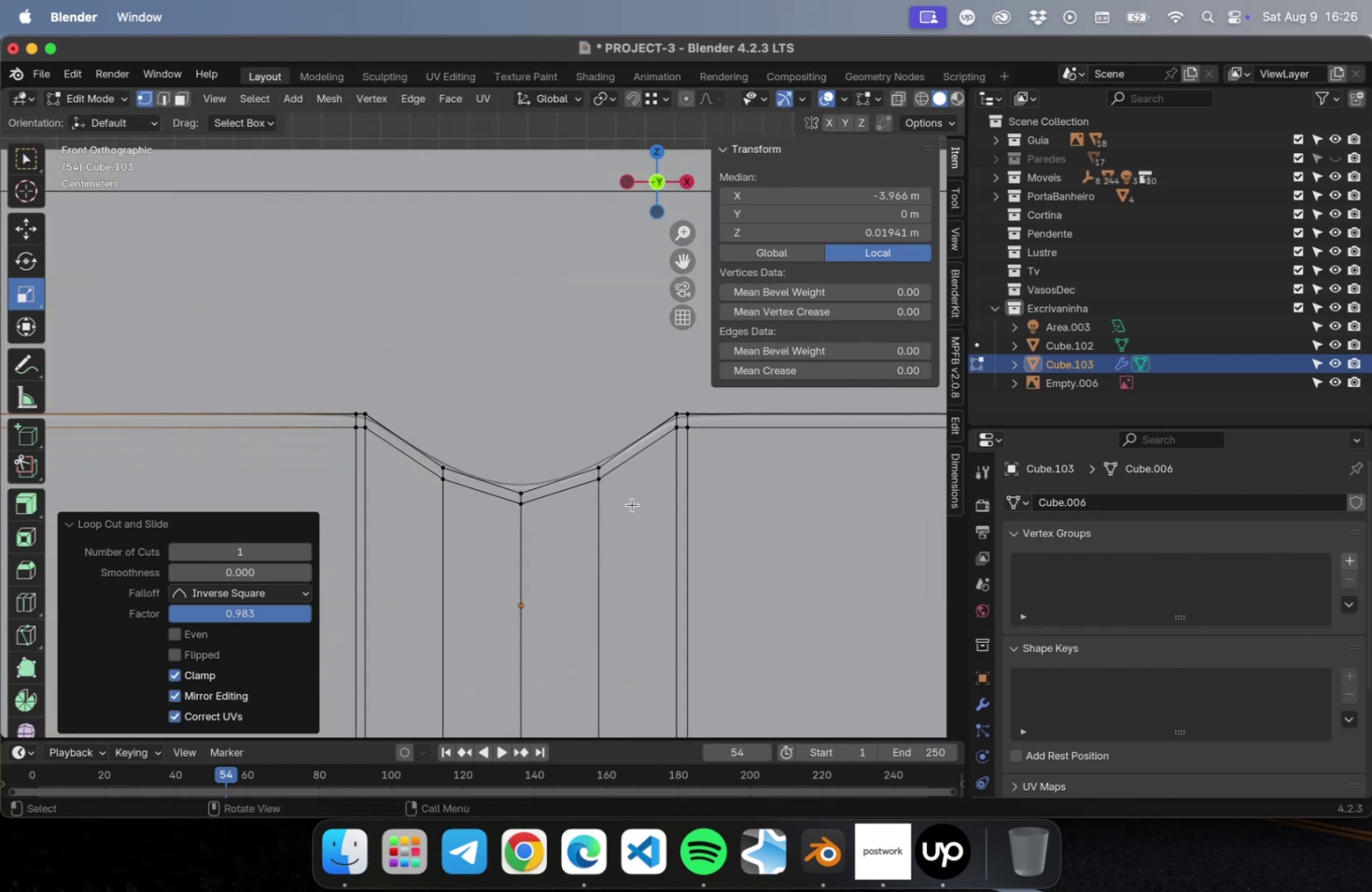 
key(Meta+R)
 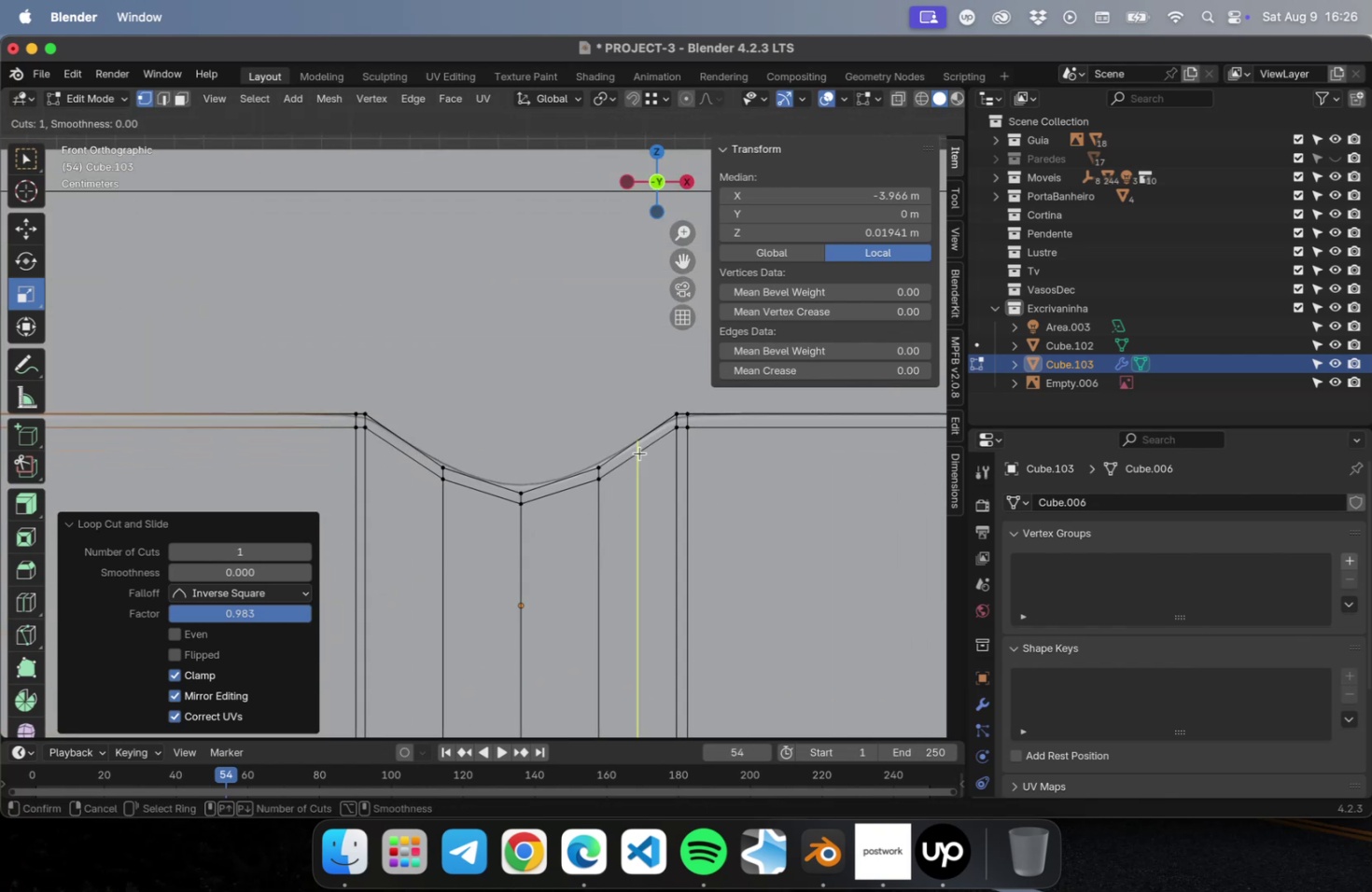 
left_click([639, 453])
 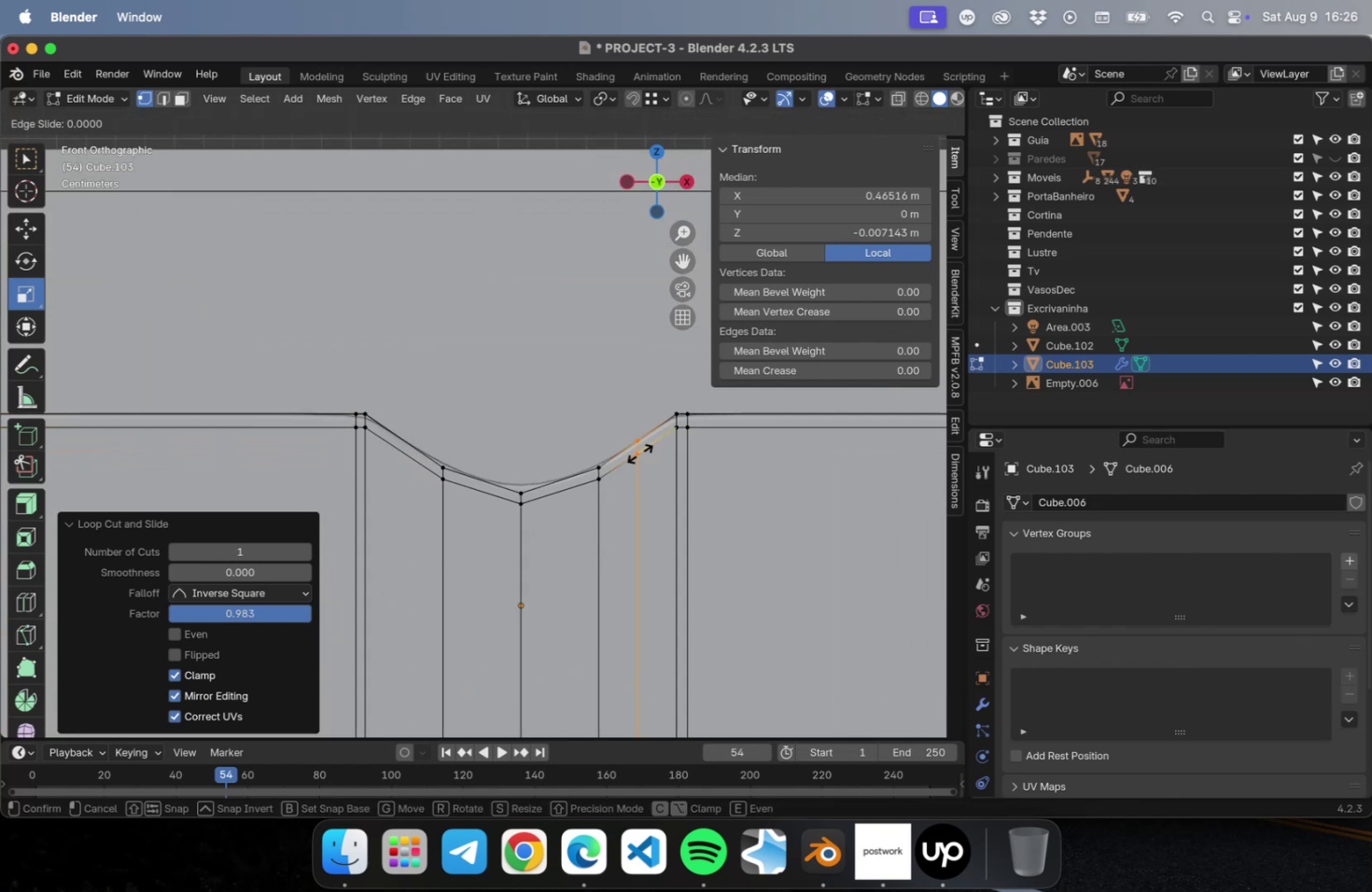 
key(Escape)
 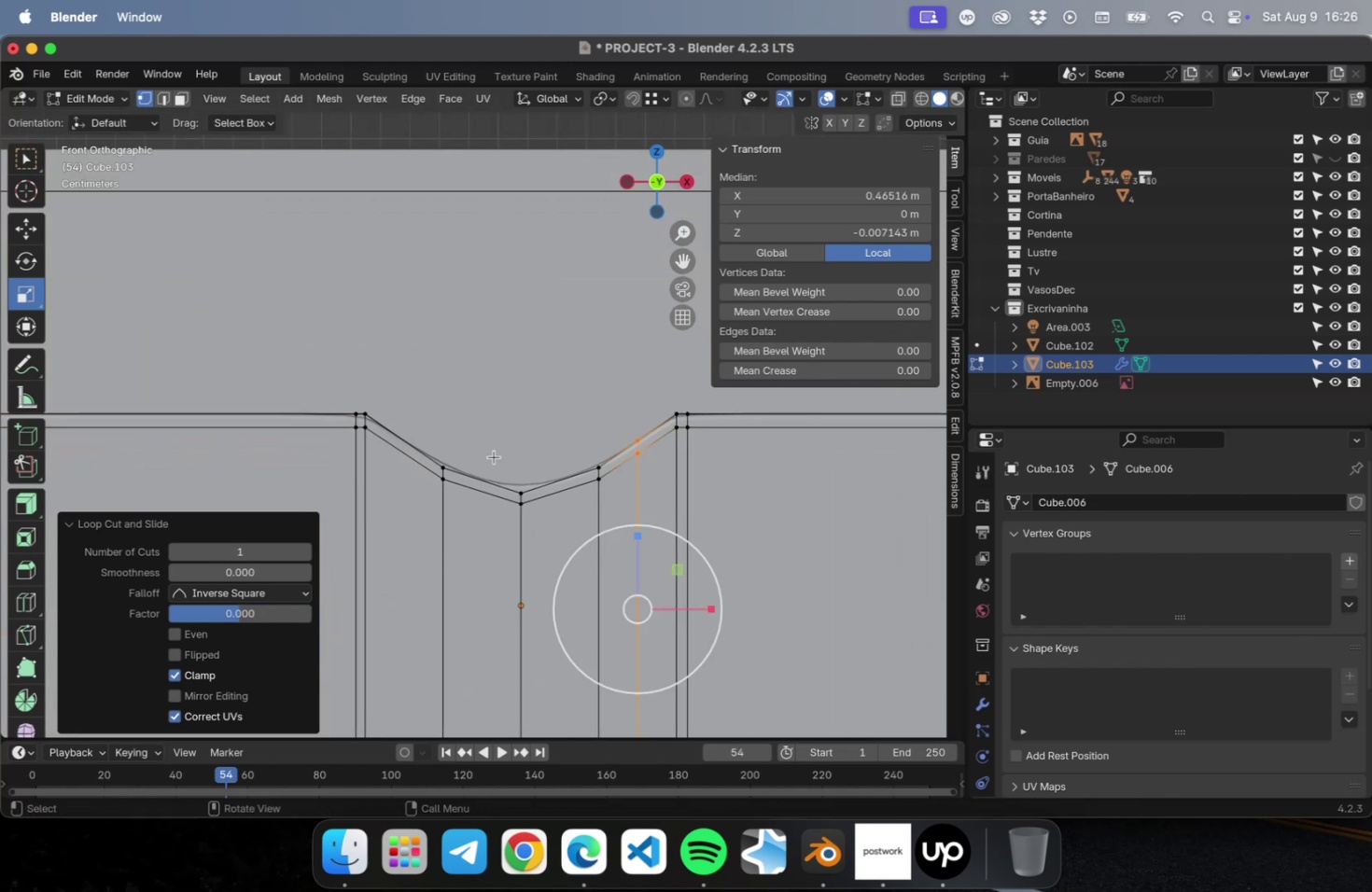 
key(Meta+CommandLeft)
 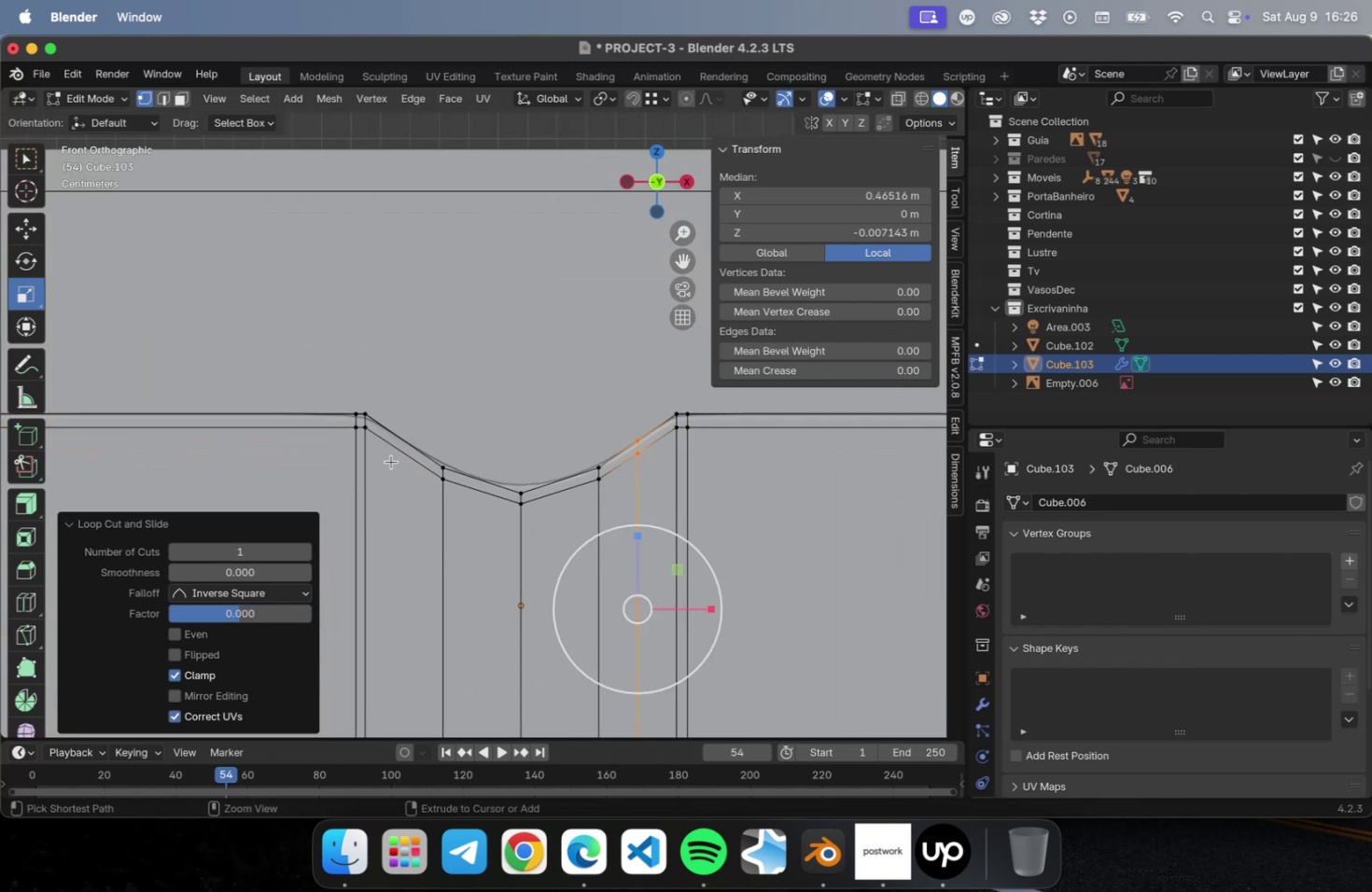 
key(Meta+R)
 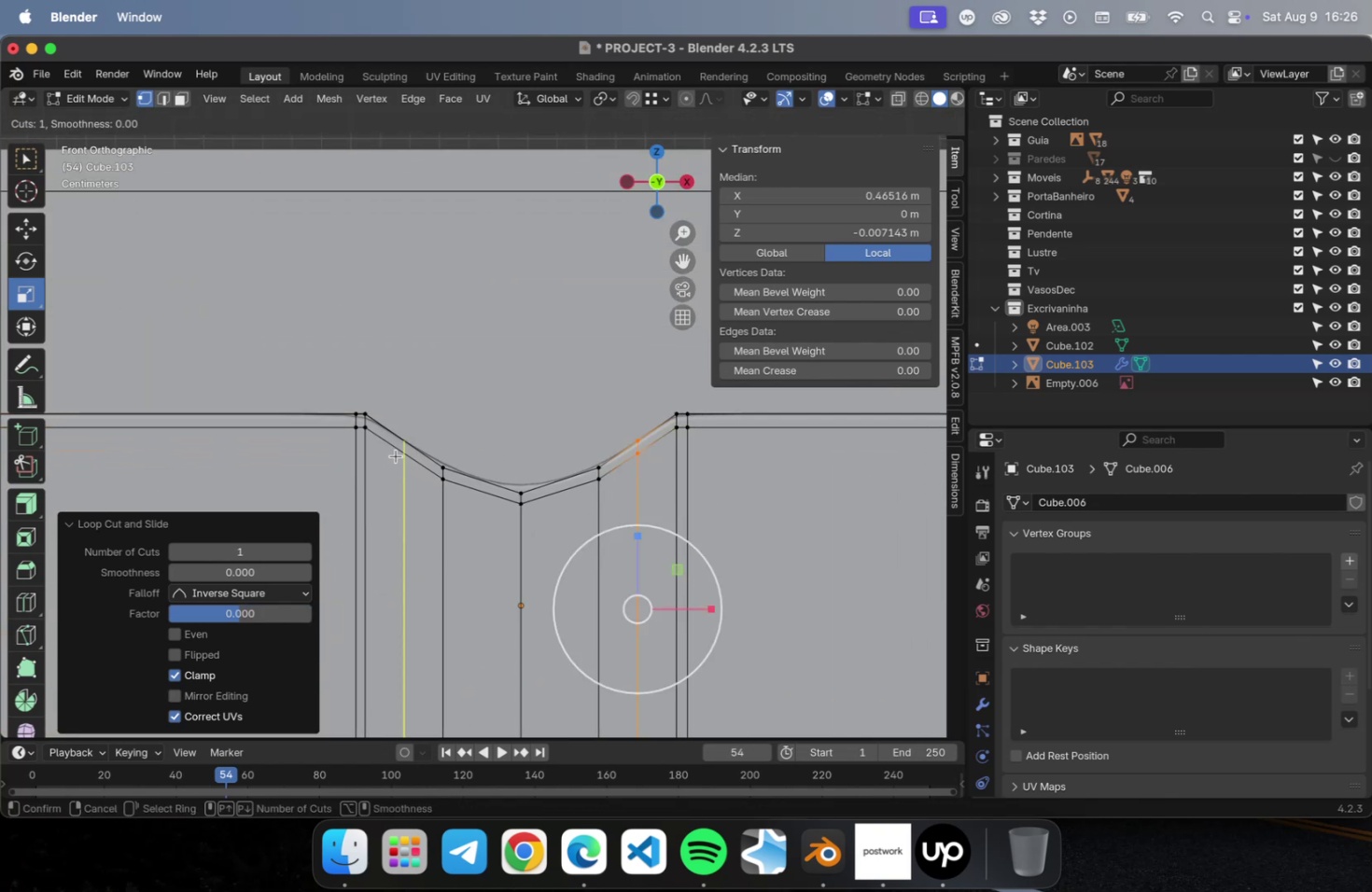 
left_click([396, 455])
 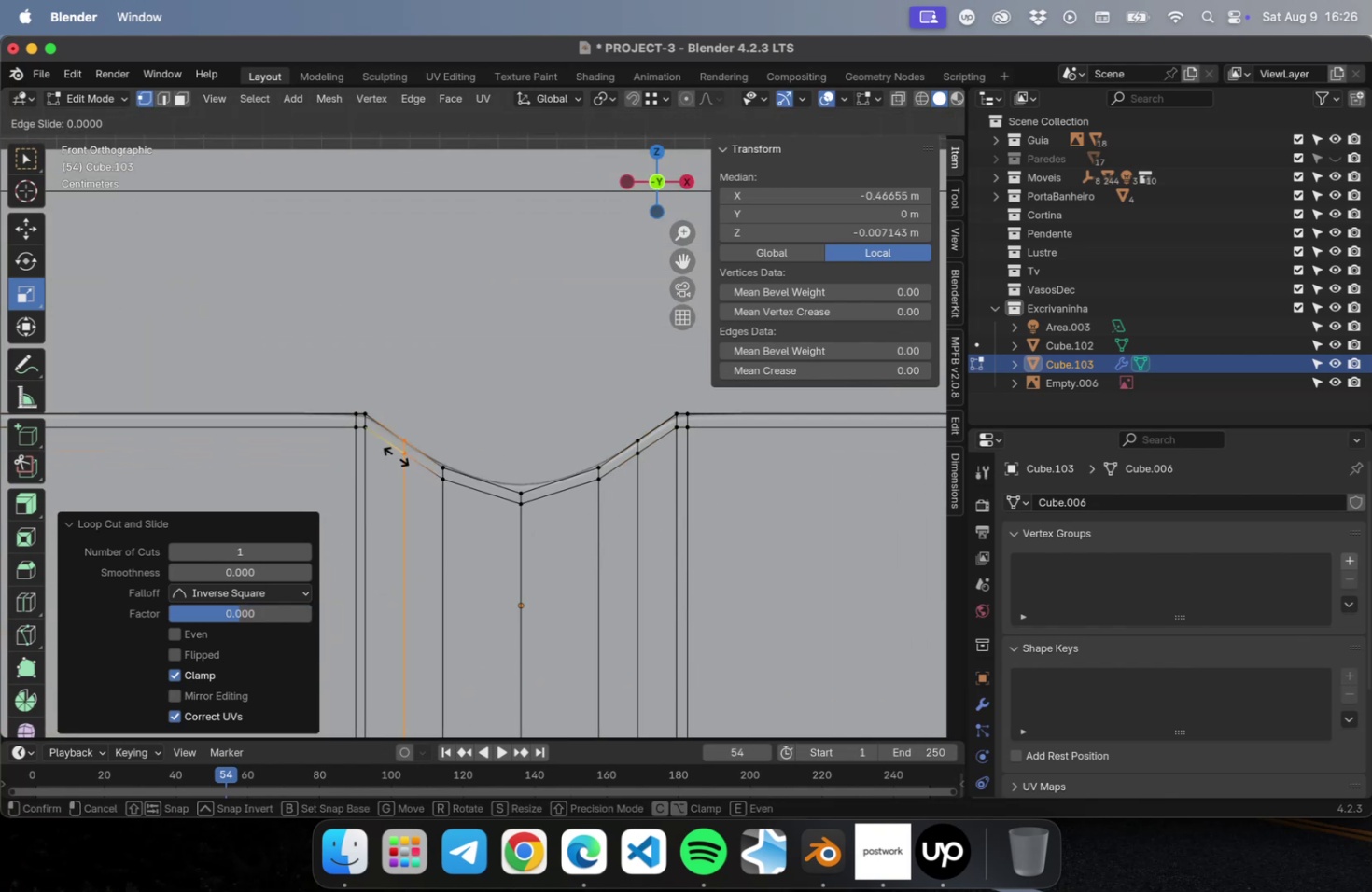 
key(Escape)
 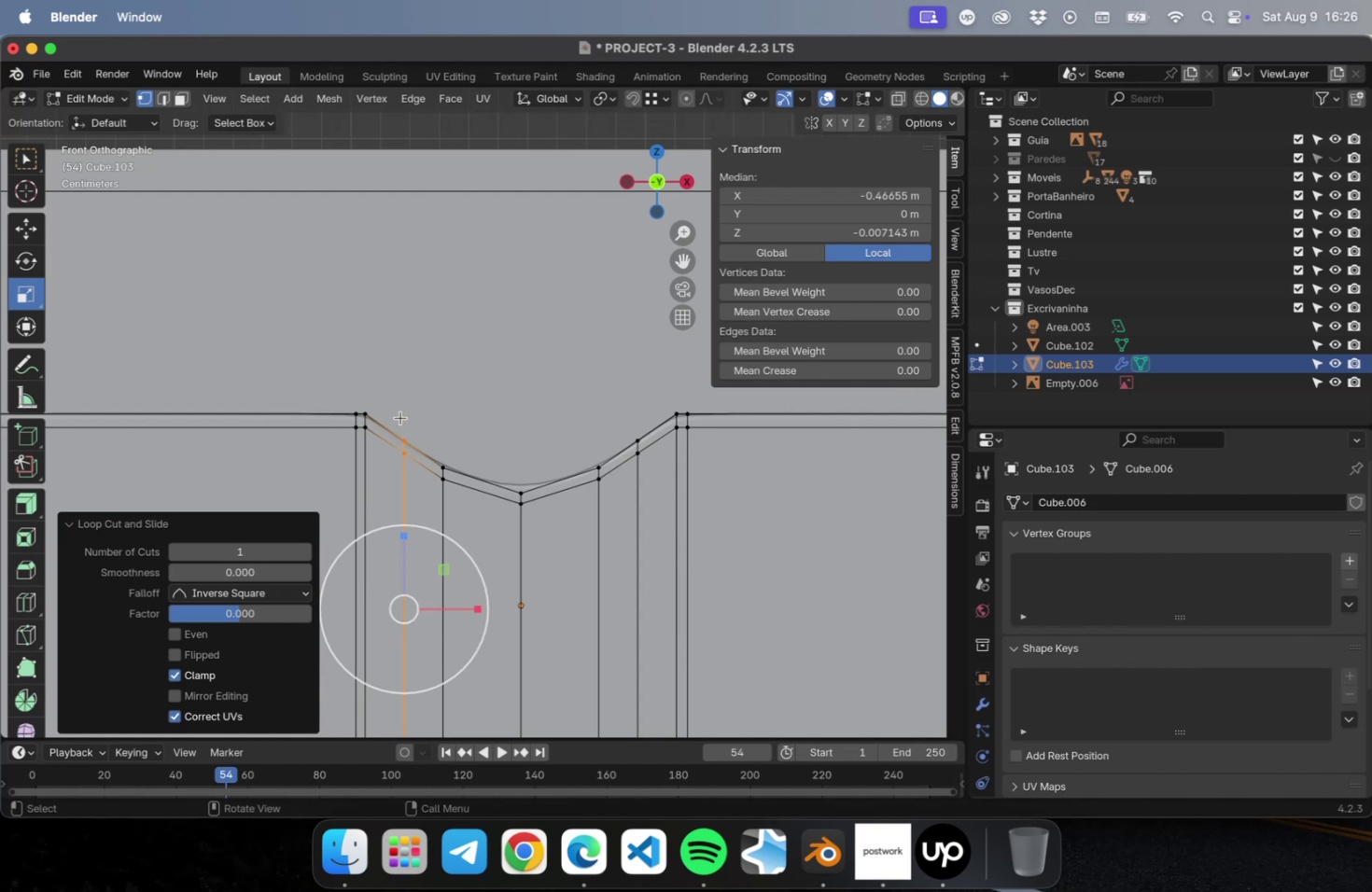 
left_click_drag(start_coordinate=[399, 411], to_coordinate=[420, 494])
 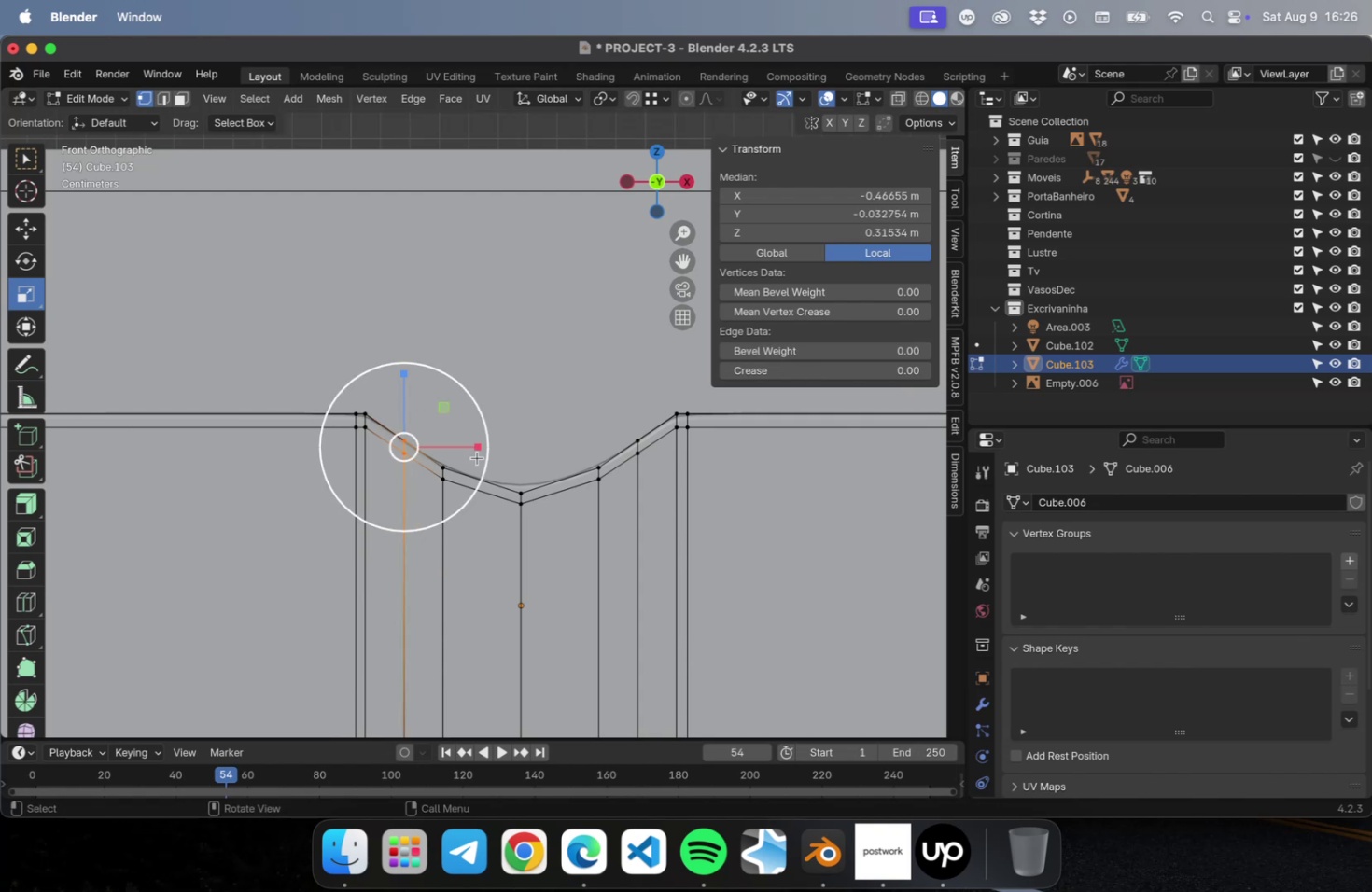 
hold_key(key=ShiftLeft, duration=0.92)
left_click_drag(start_coordinate=[629, 398], to_coordinate=[666, 514])
 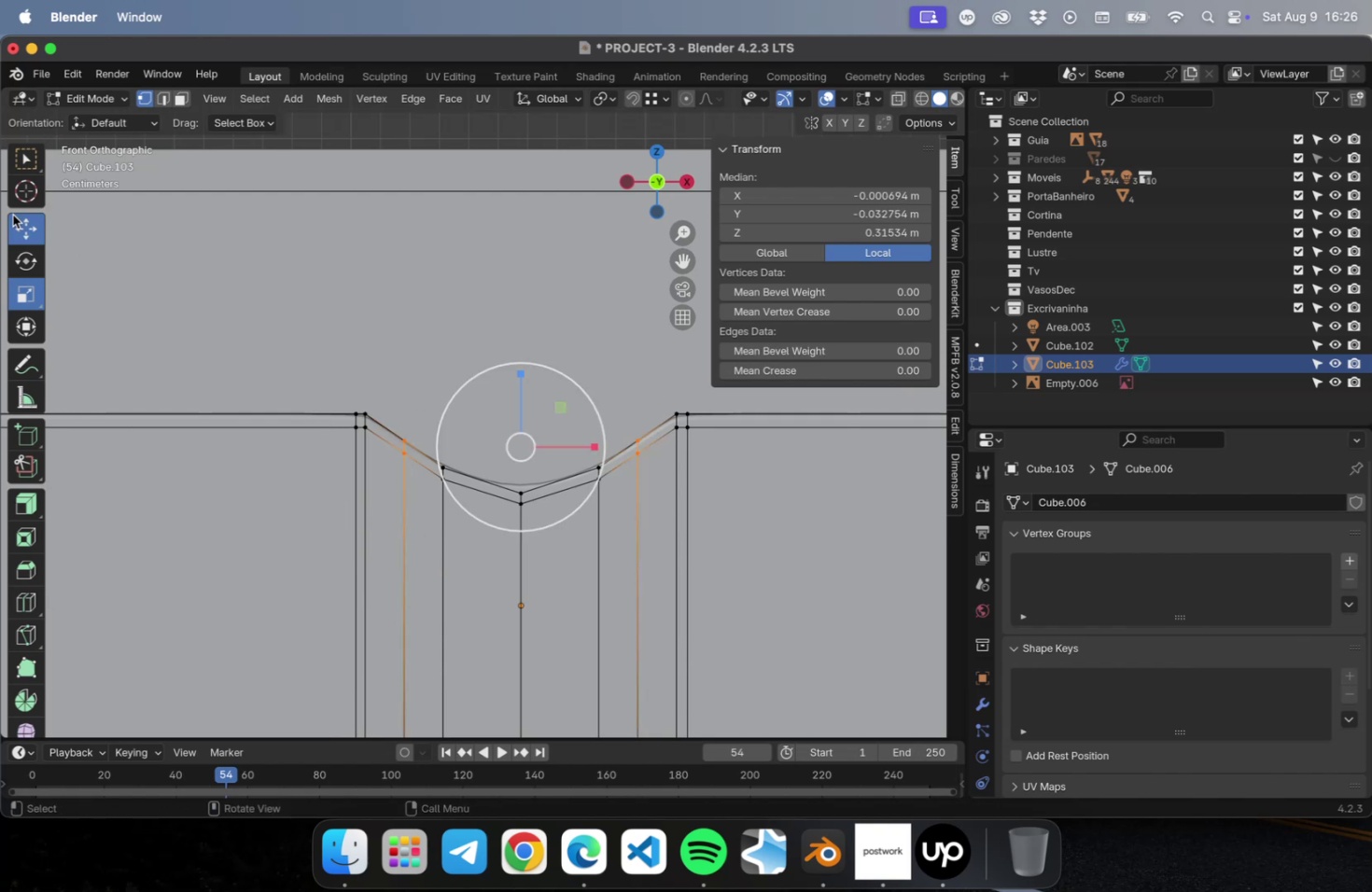 
double_click([20, 222])
 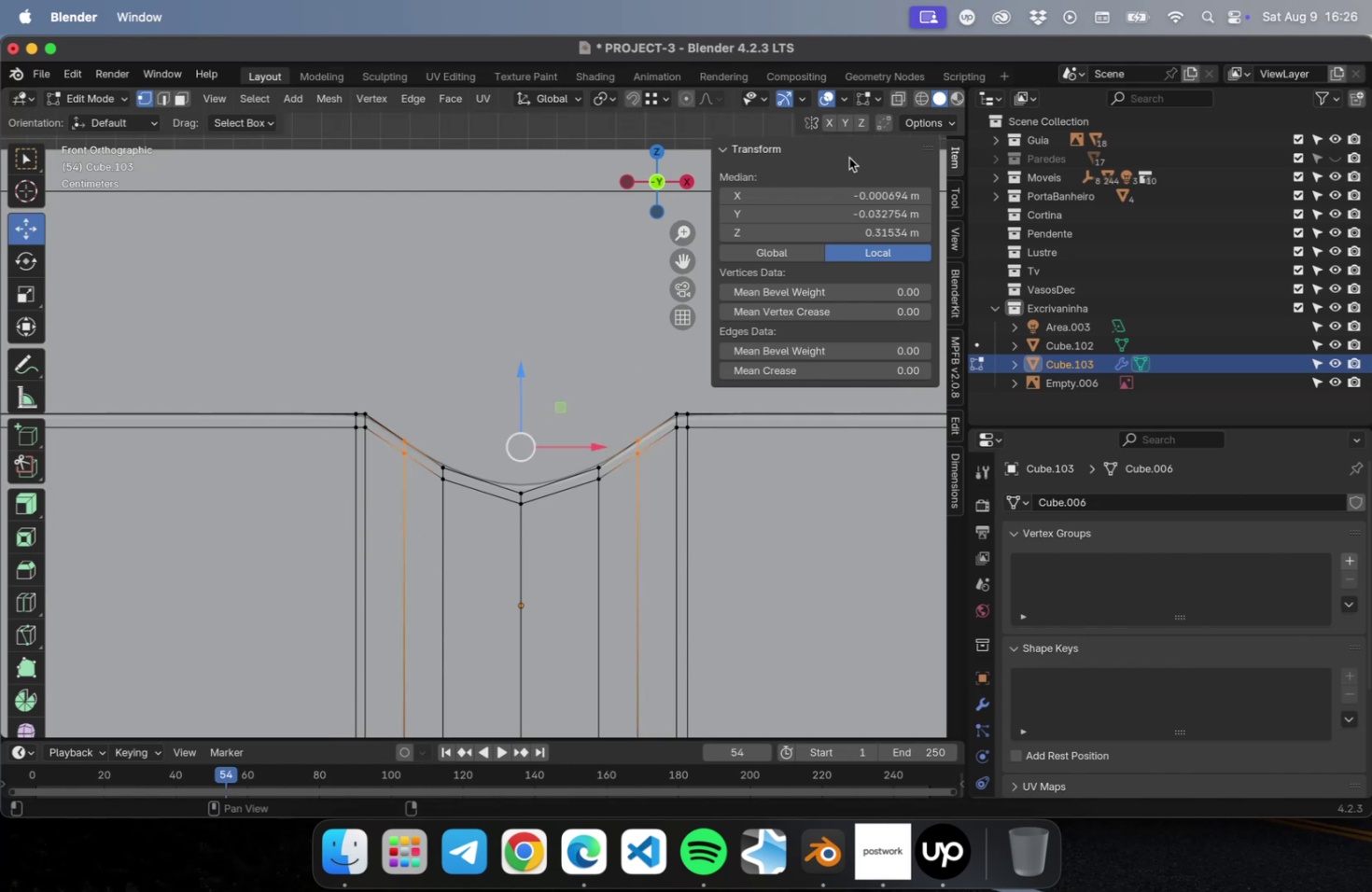 
left_click([896, 98])
 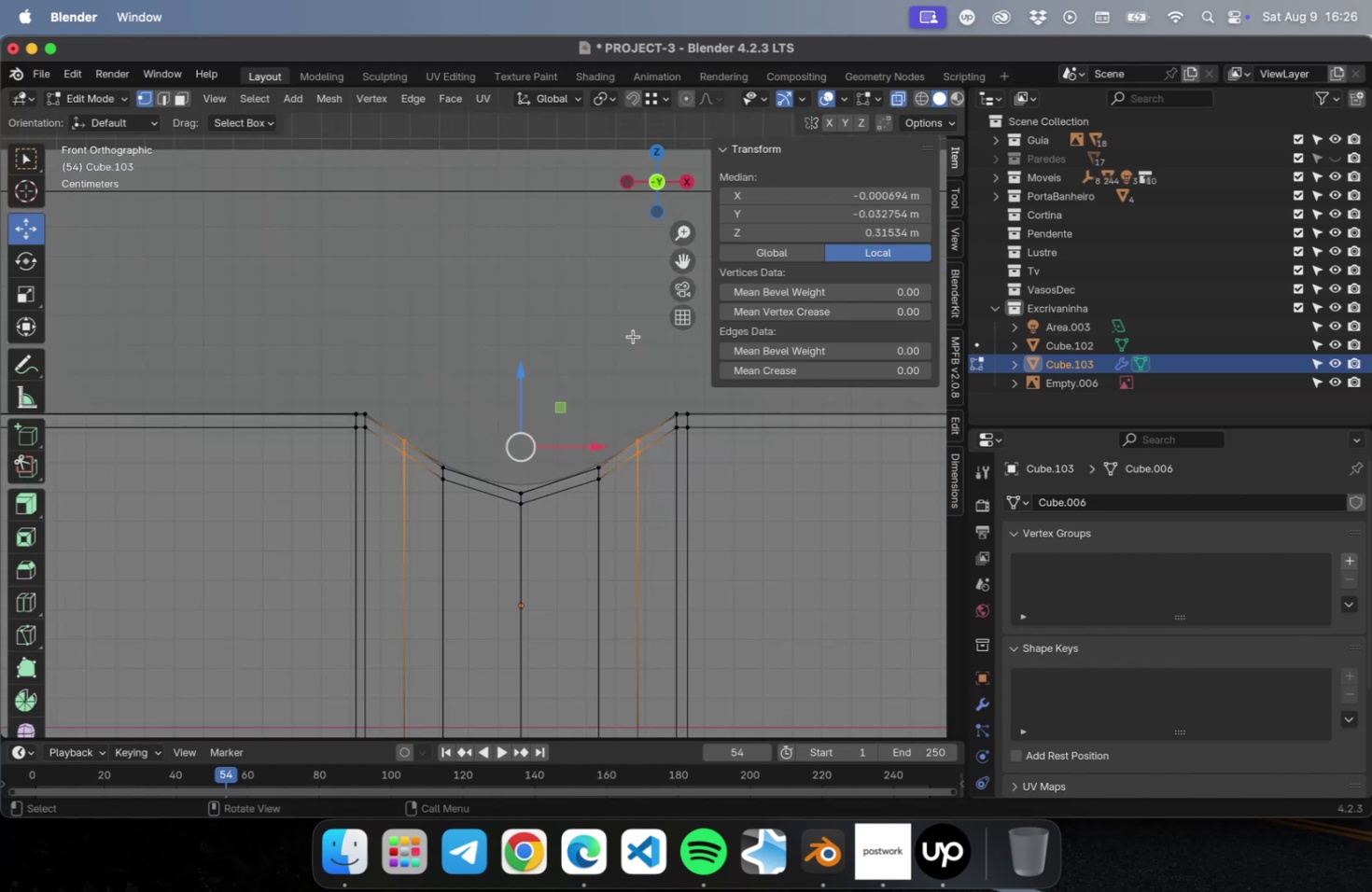 
left_click_drag(start_coordinate=[622, 360], to_coordinate=[651, 492])
 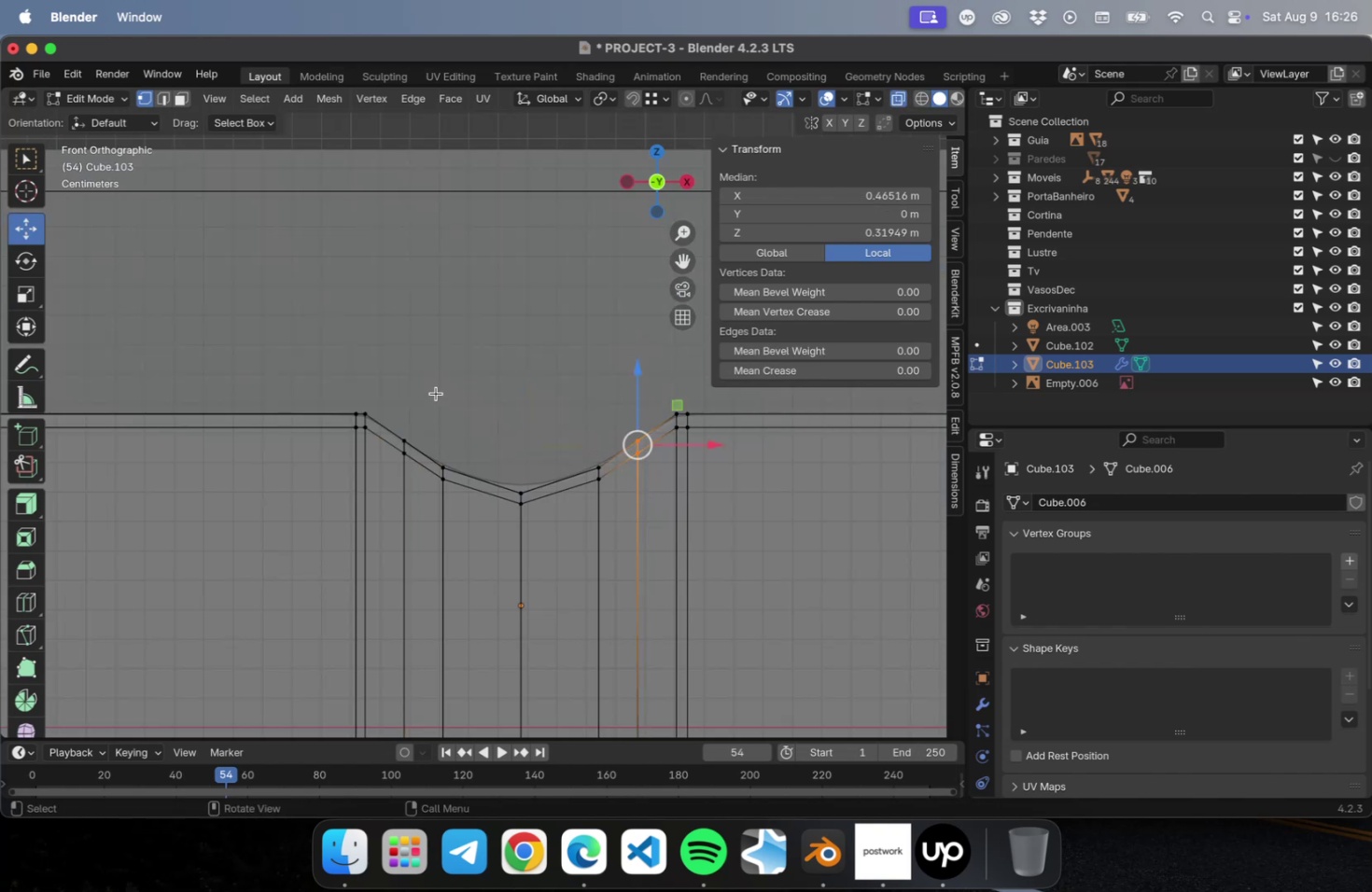 
hold_key(key=ShiftLeft, duration=0.87)
left_click_drag(start_coordinate=[424, 392], to_coordinate=[378, 491])
 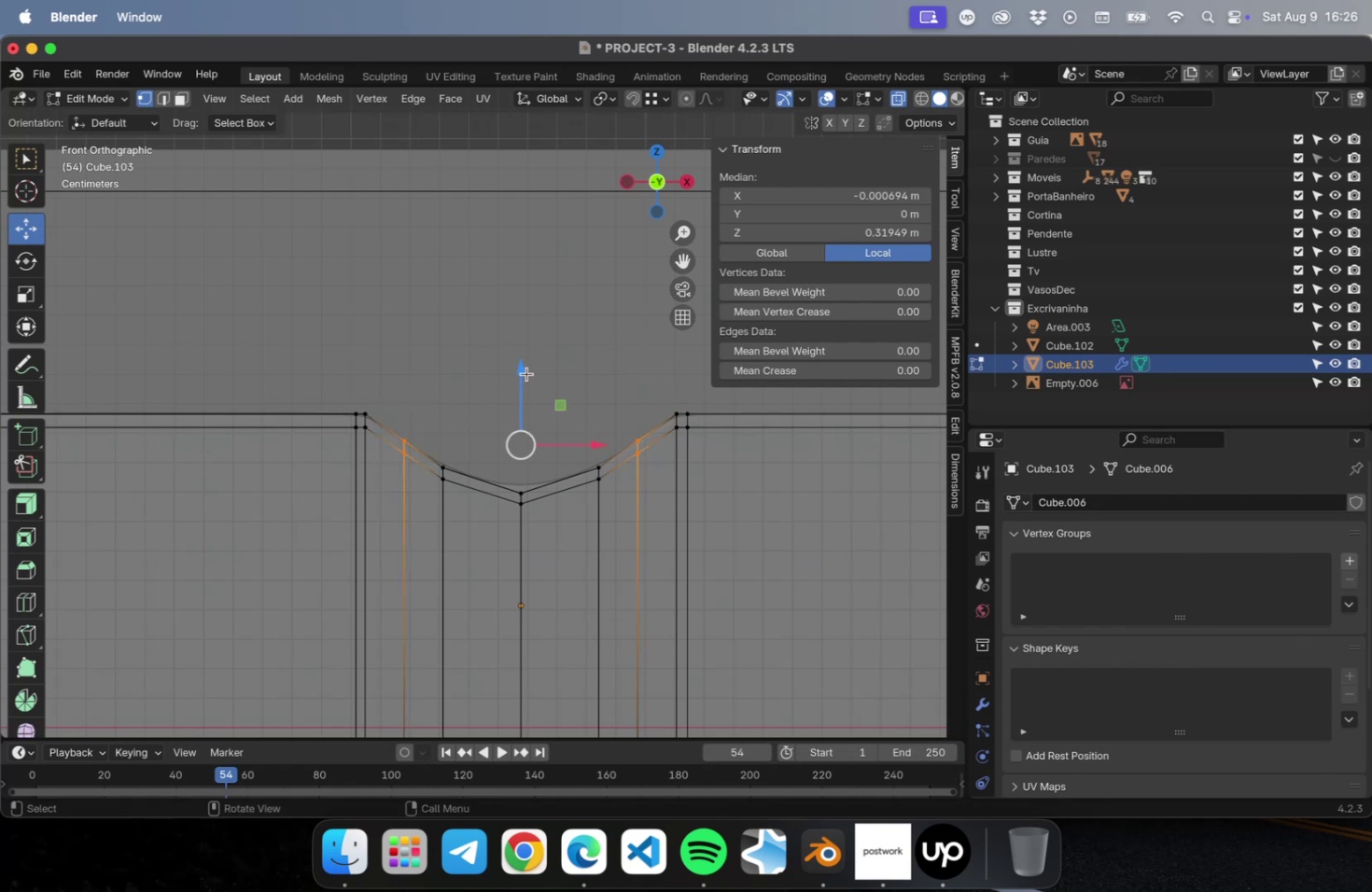 
left_click_drag(start_coordinate=[523, 373], to_coordinate=[522, 385])
 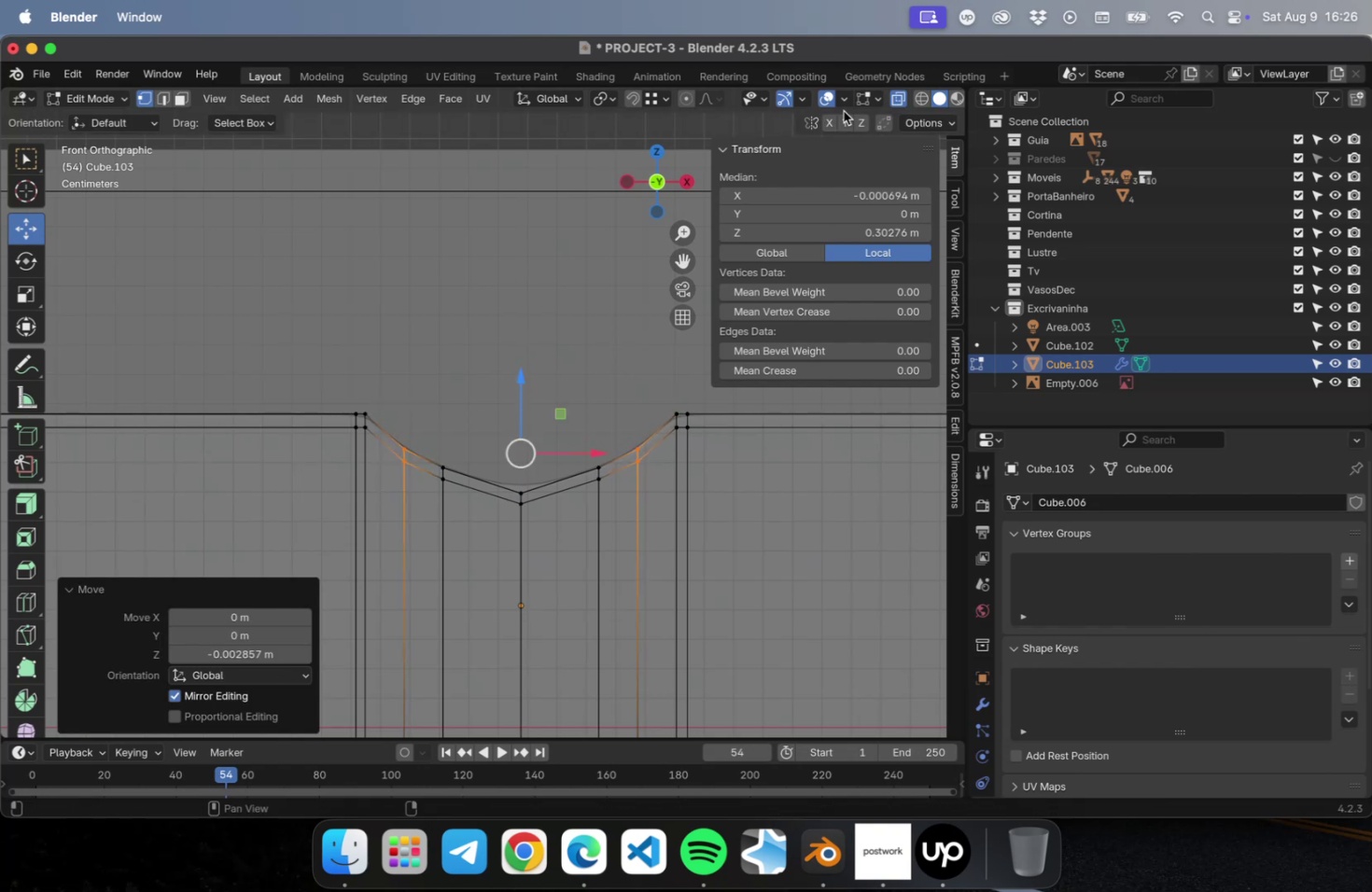 
left_click([823, 100])
 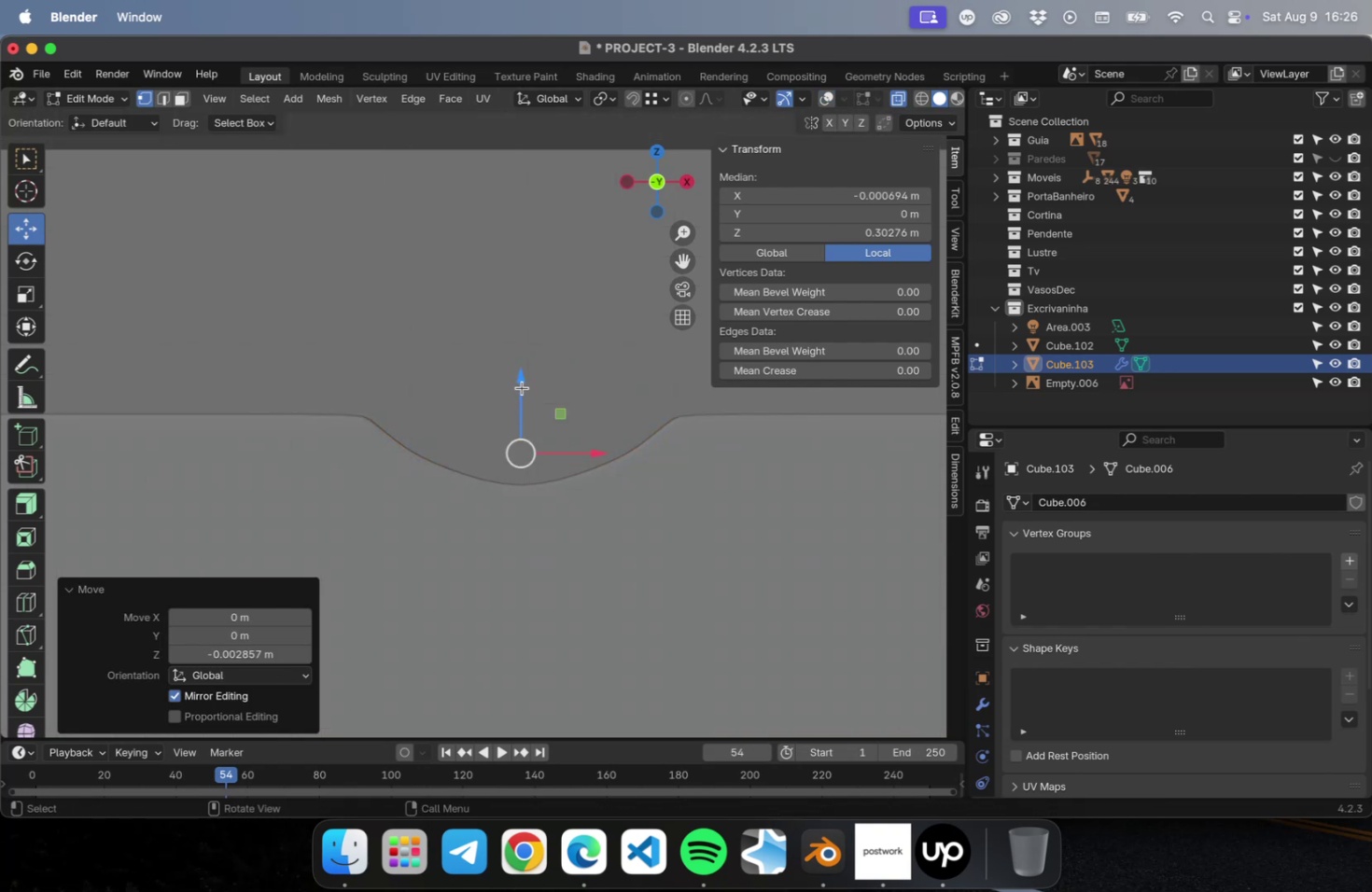 
left_click_drag(start_coordinate=[524, 385], to_coordinate=[519, 389])
 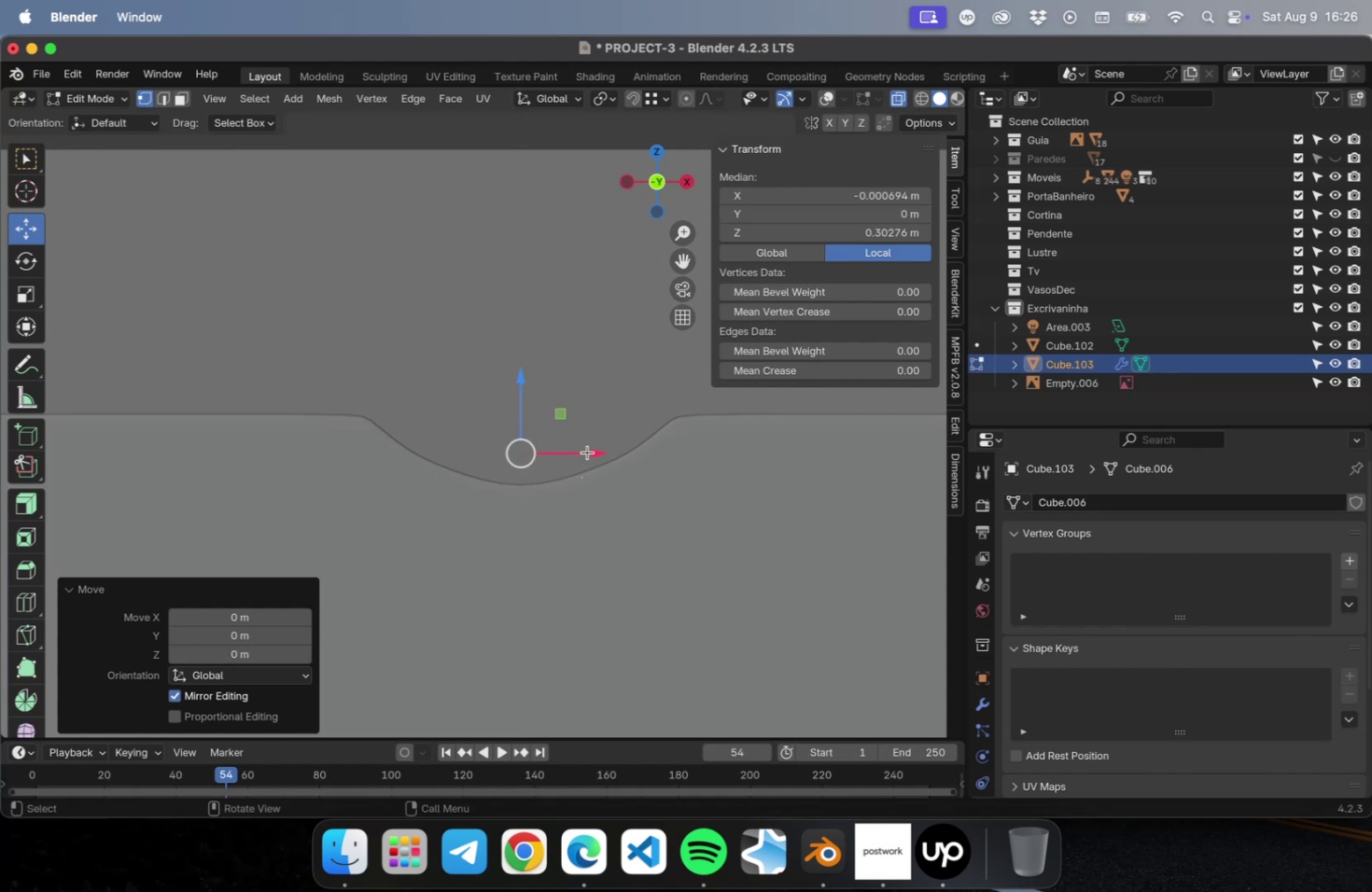 
left_click_drag(start_coordinate=[556, 464], to_coordinate=[485, 528])
 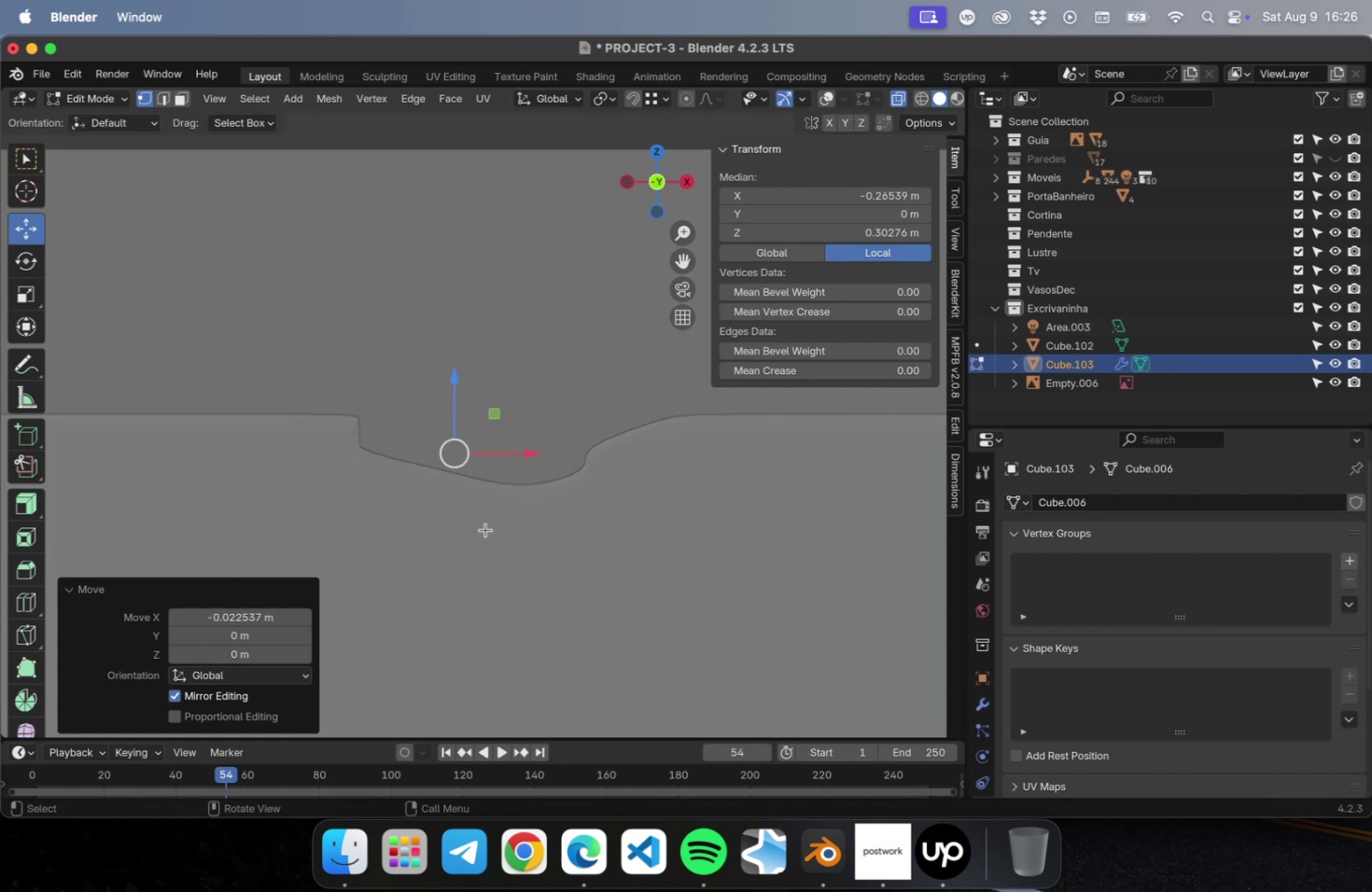 
key(Meta+Z)
 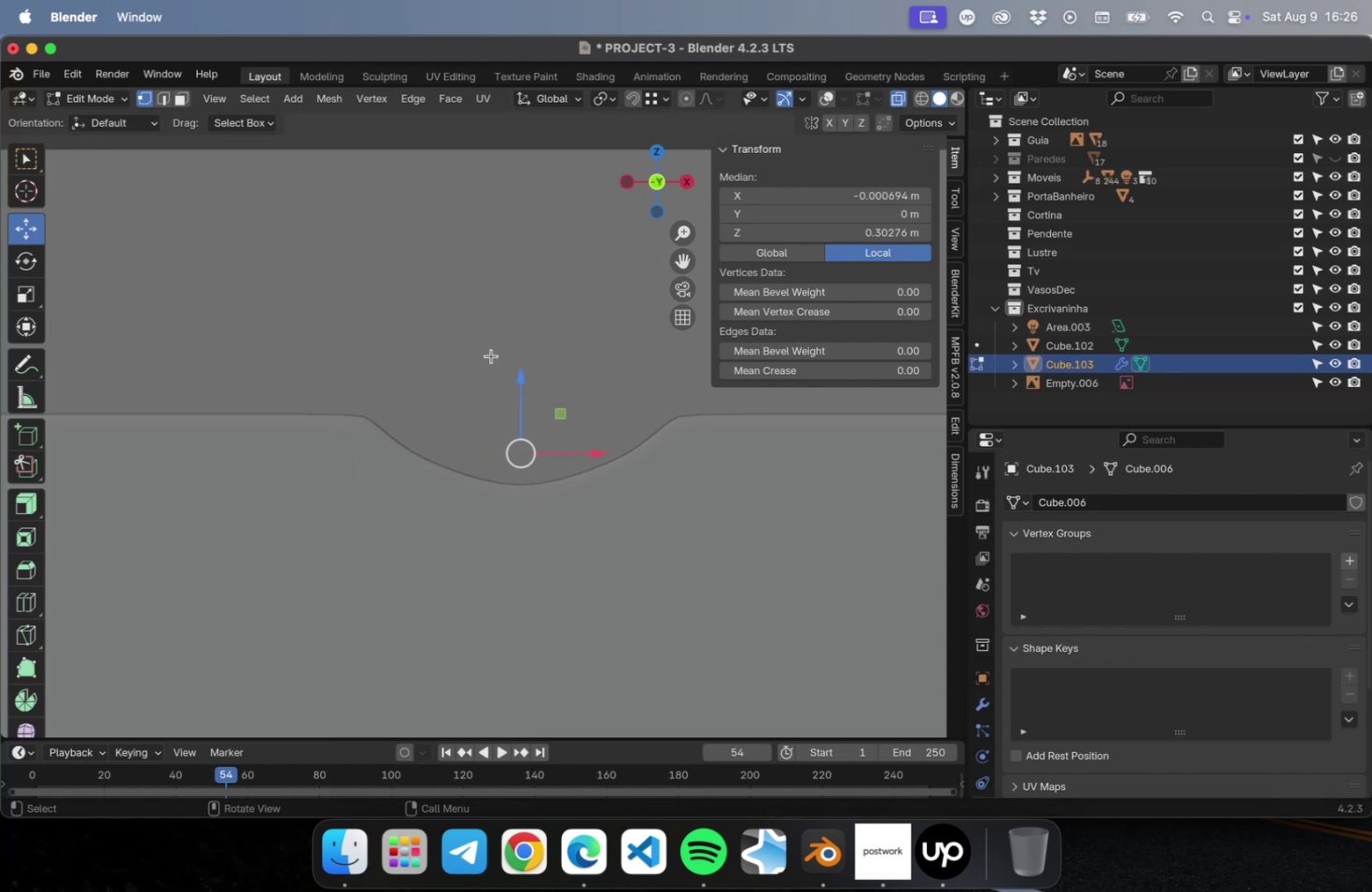 
left_click_drag(start_coordinate=[492, 343], to_coordinate=[545, 545])
 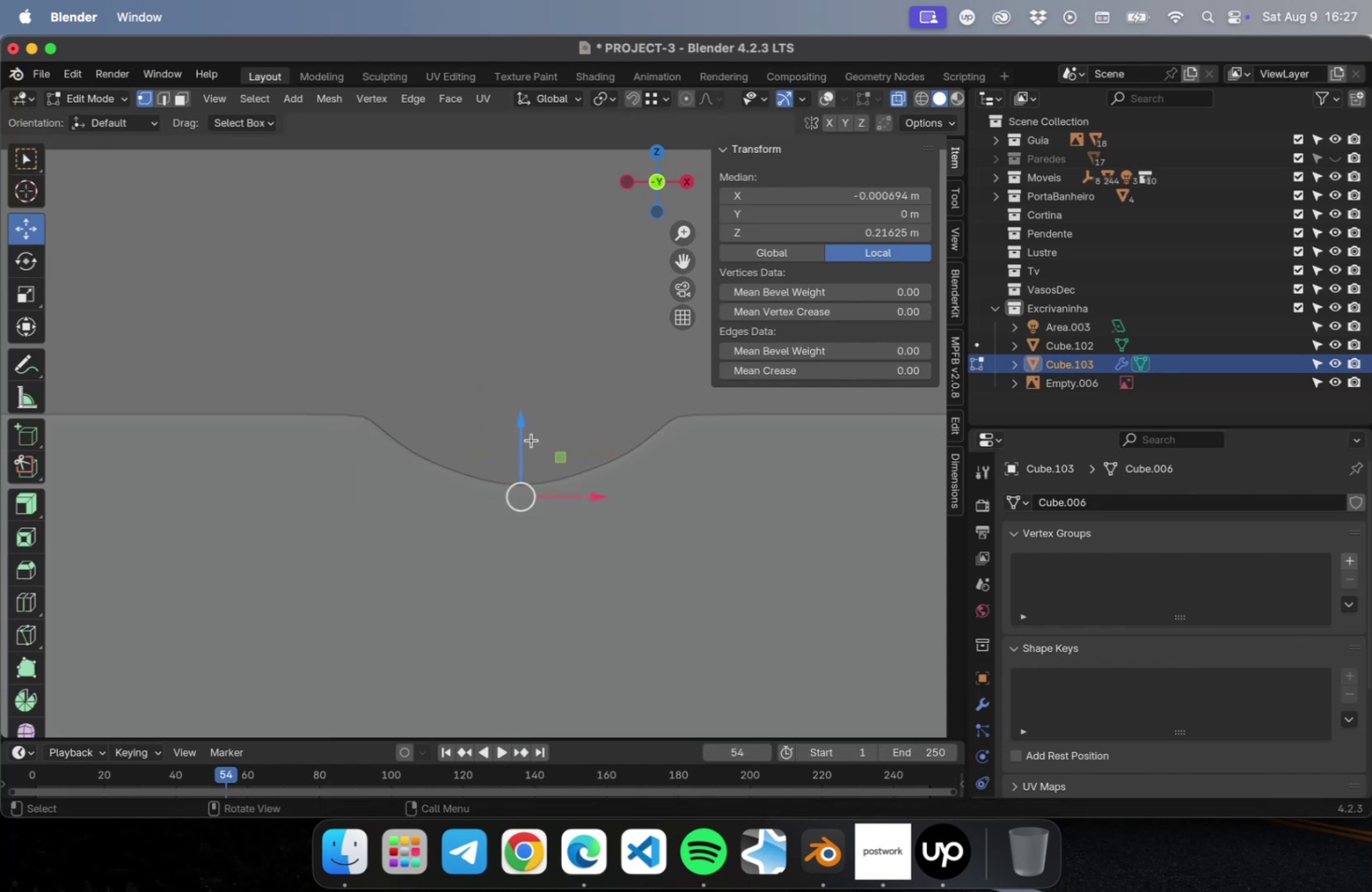 
left_click_drag(start_coordinate=[524, 429], to_coordinate=[524, 420])
 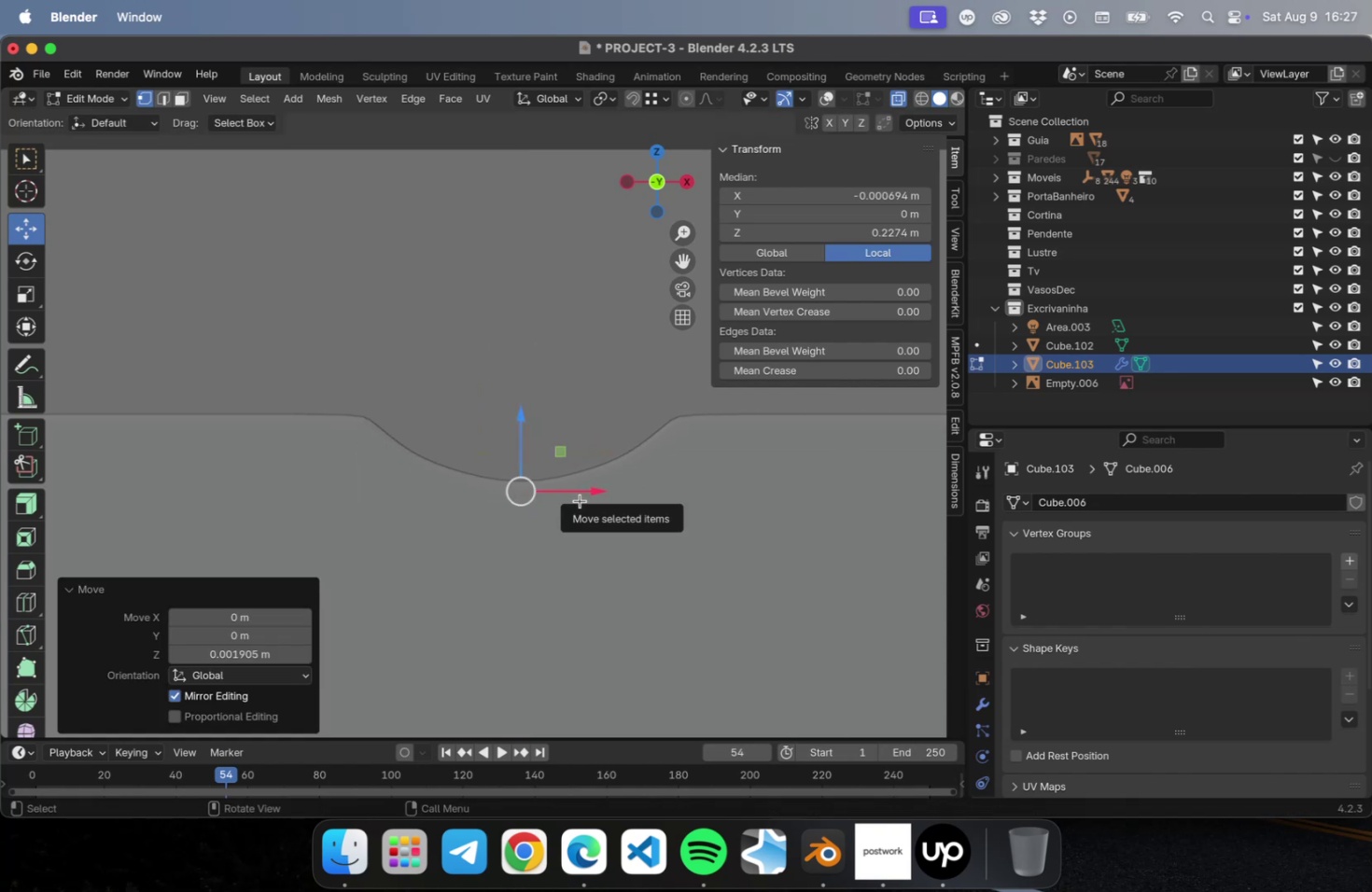 
key(NumLock)
 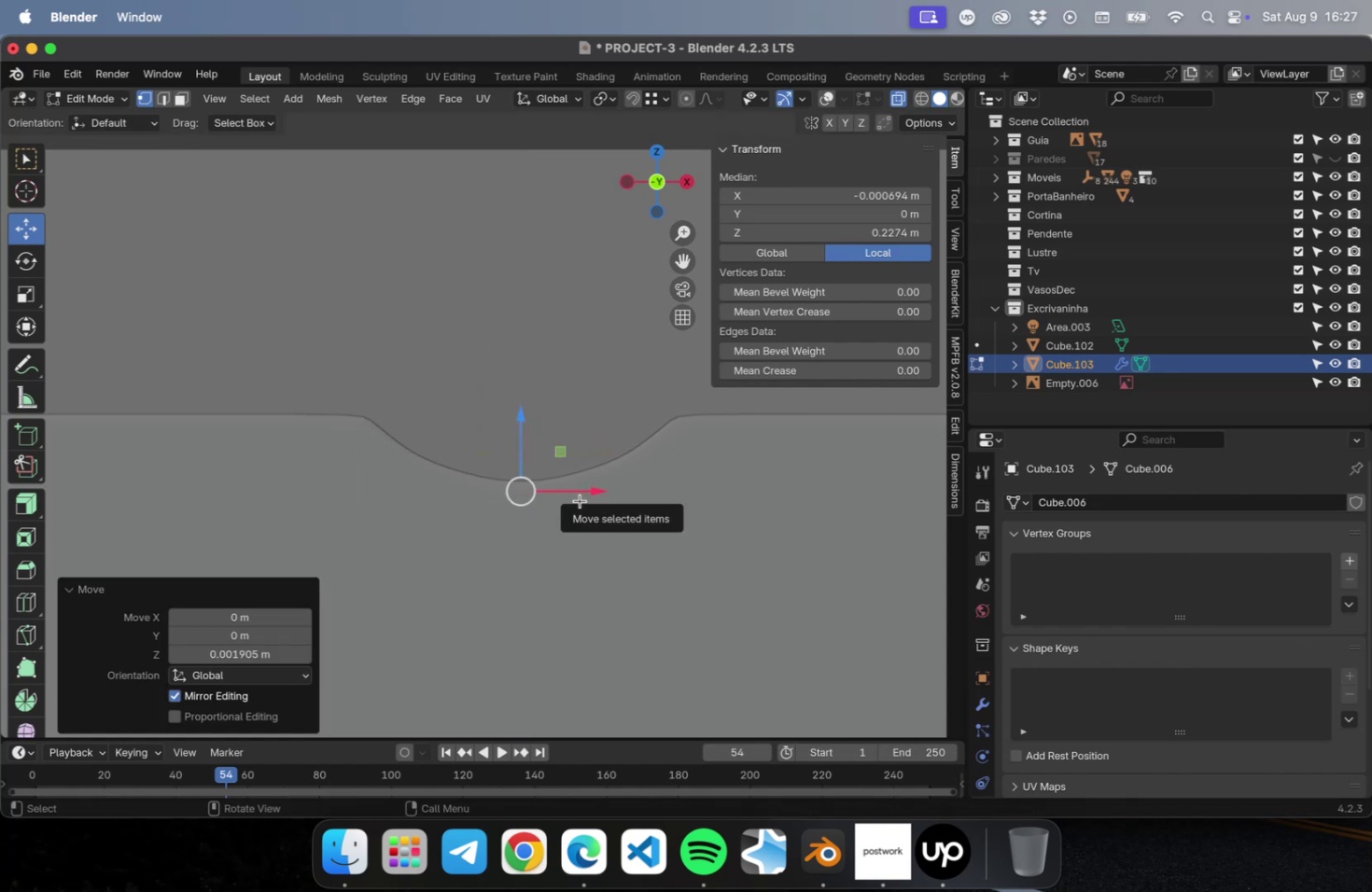 
key(Numpad1)
 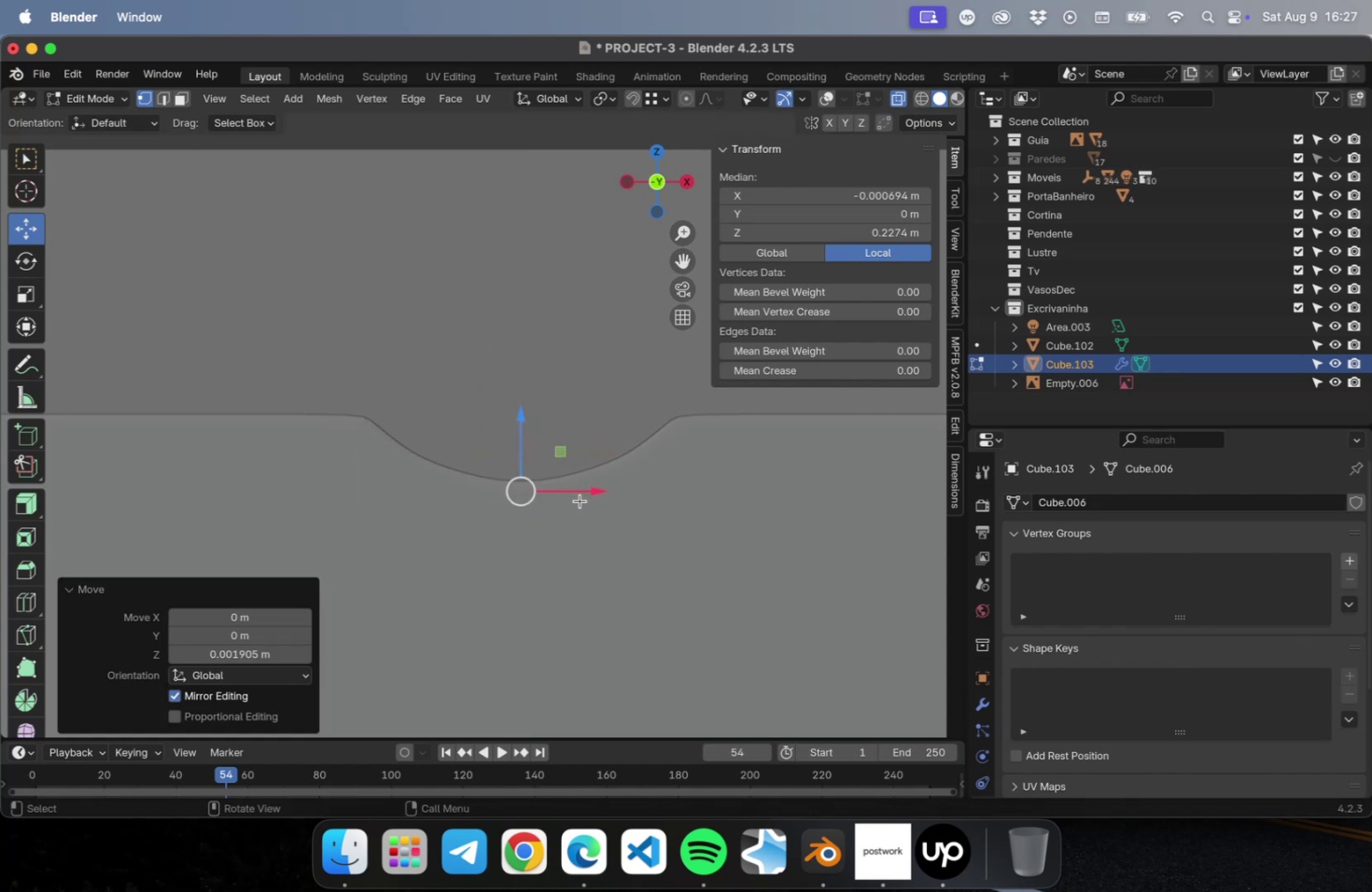 
key(NumLock)
 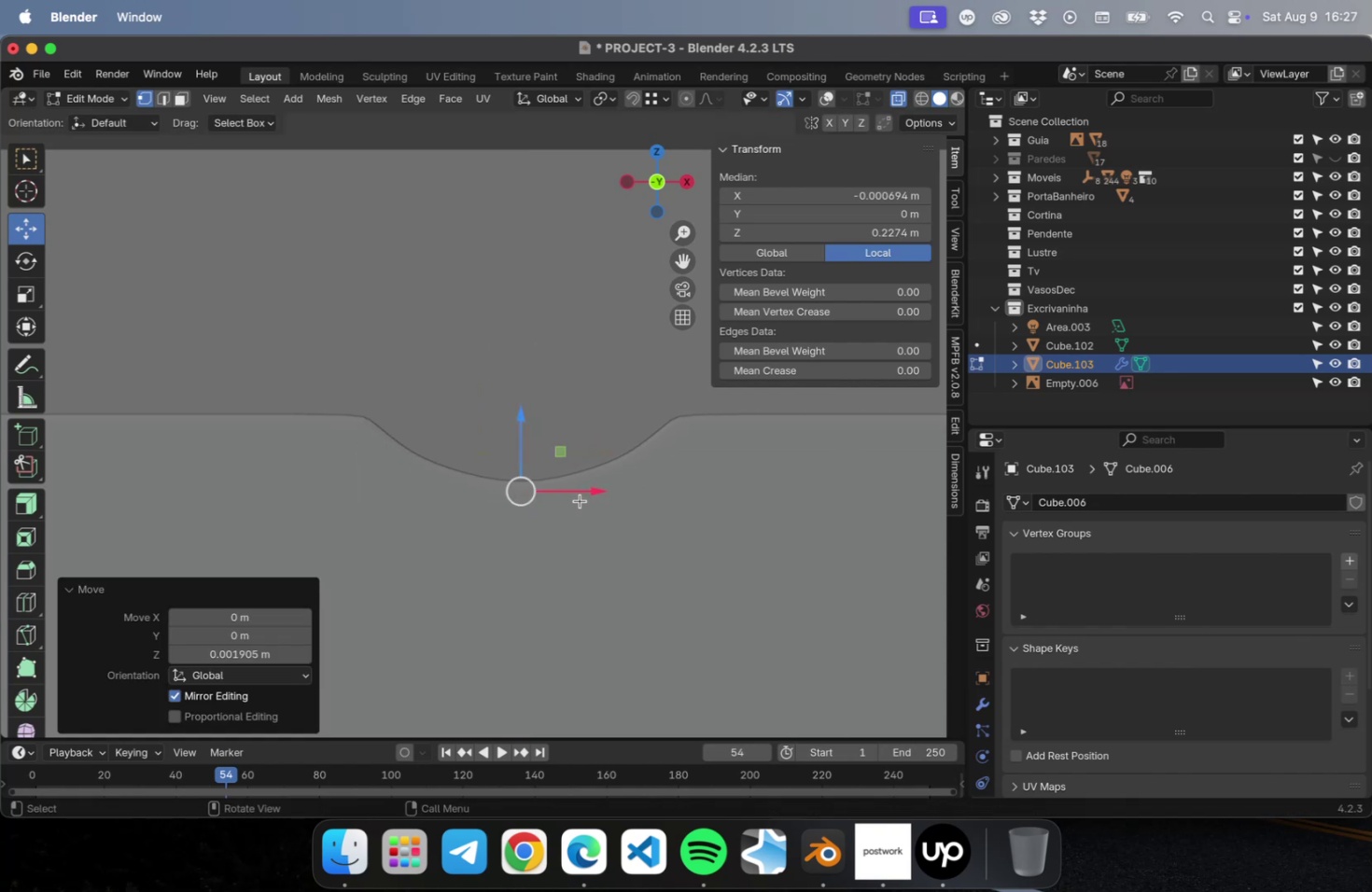 
key(Numpad1)
 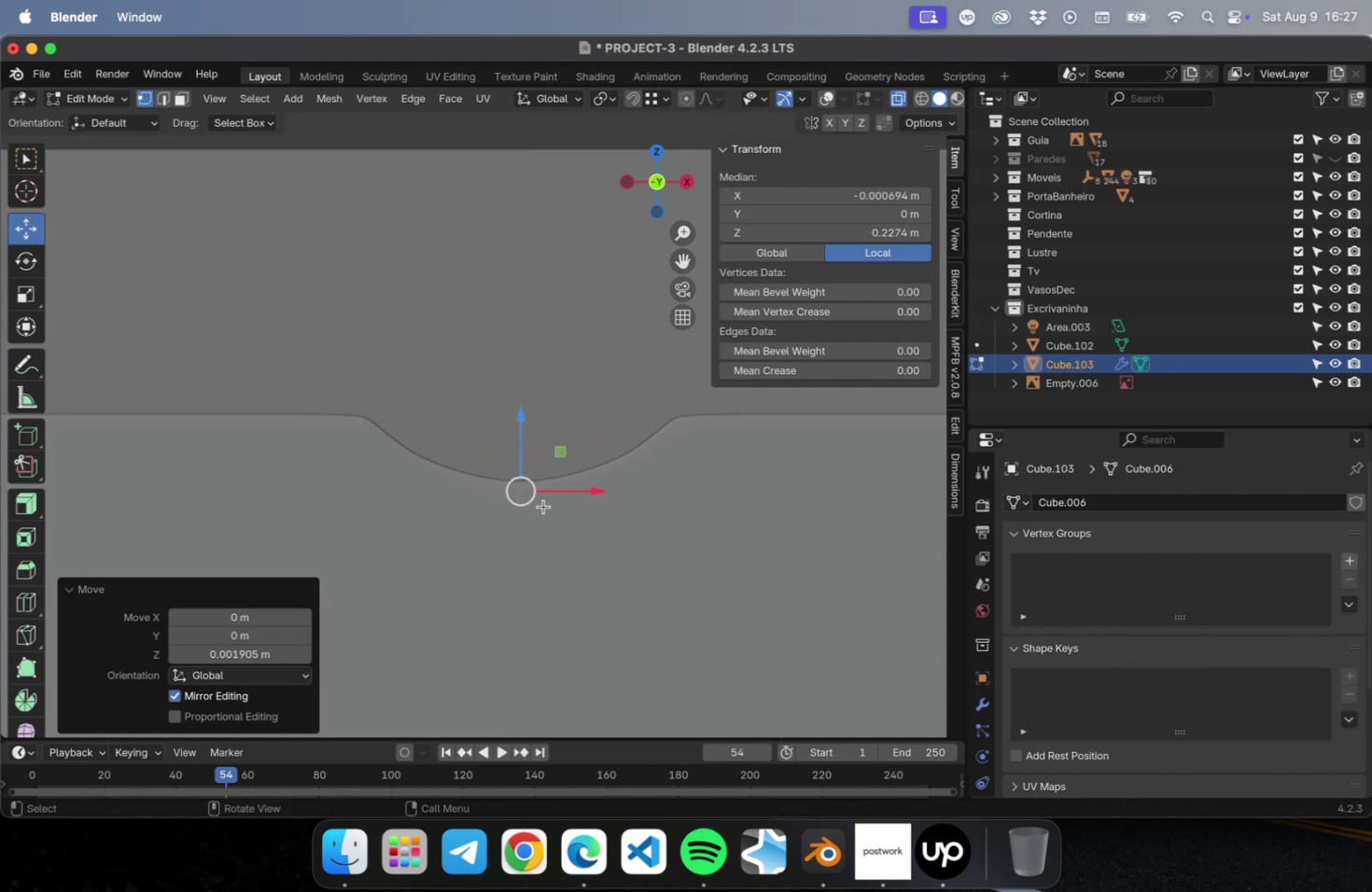 
scroll: coordinate [531, 513], scroll_direction: up, amount: 5.0
 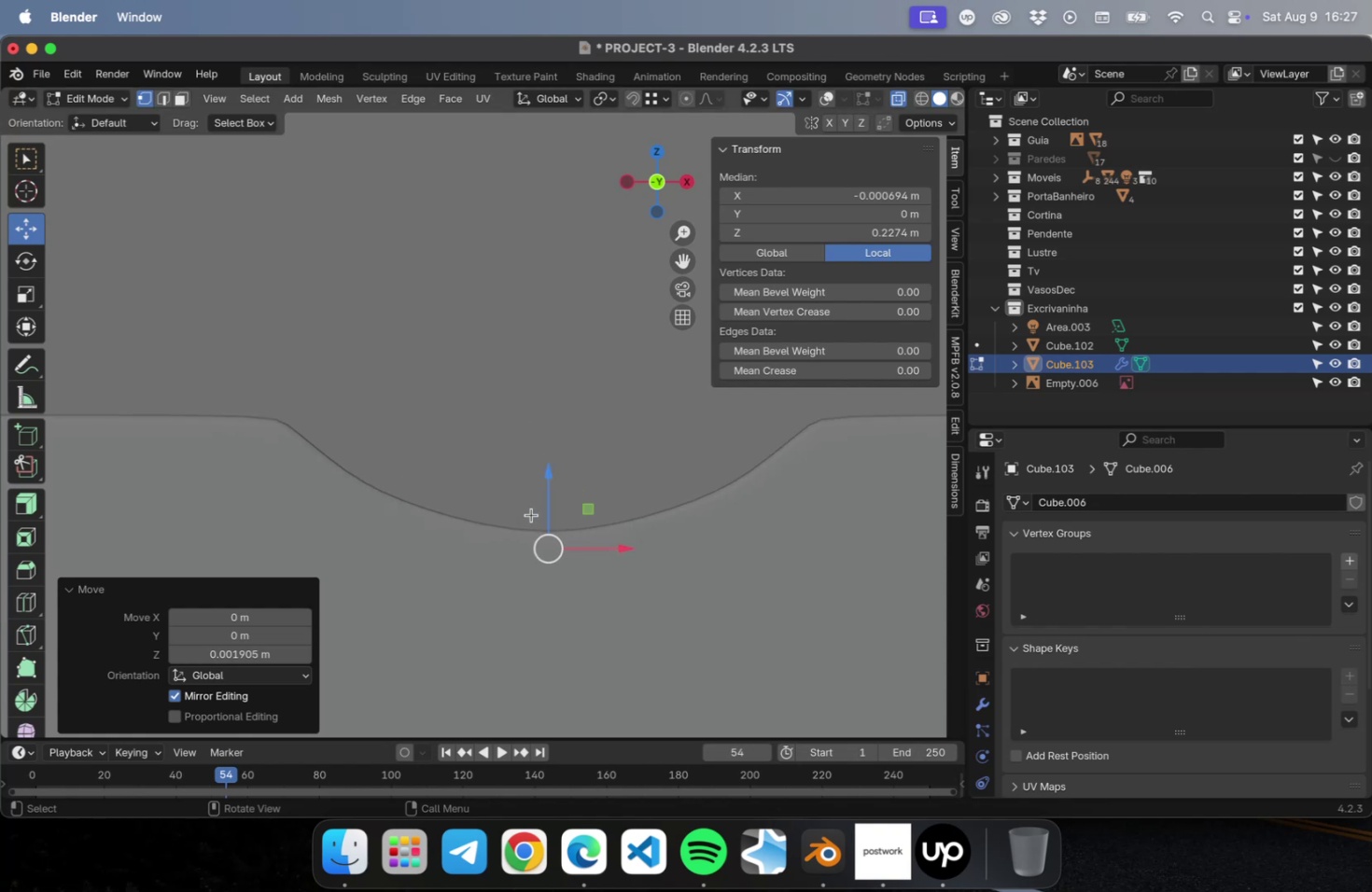 
scroll: coordinate [529, 517], scroll_direction: down, amount: 4.0
 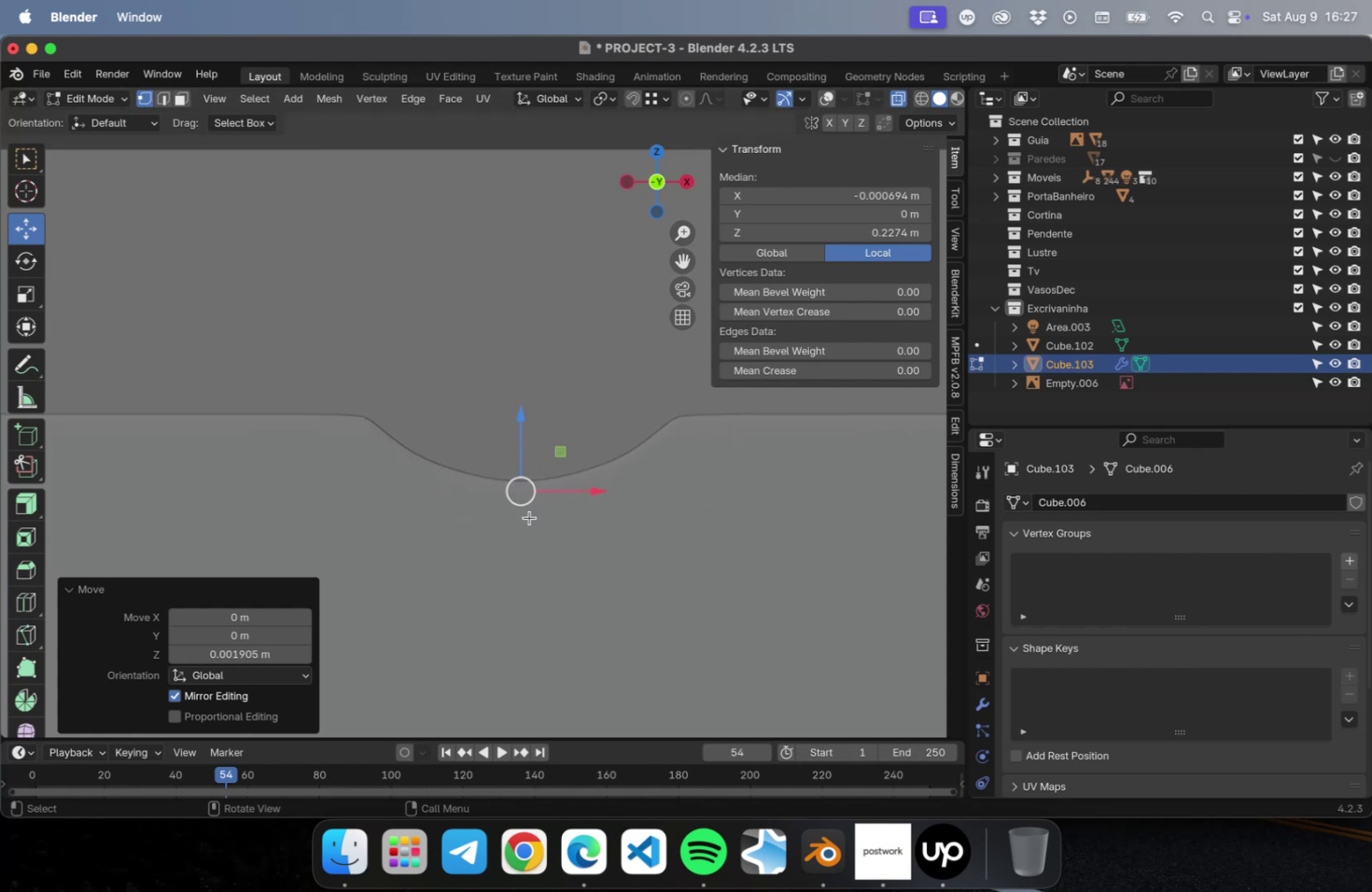 
key(N)
 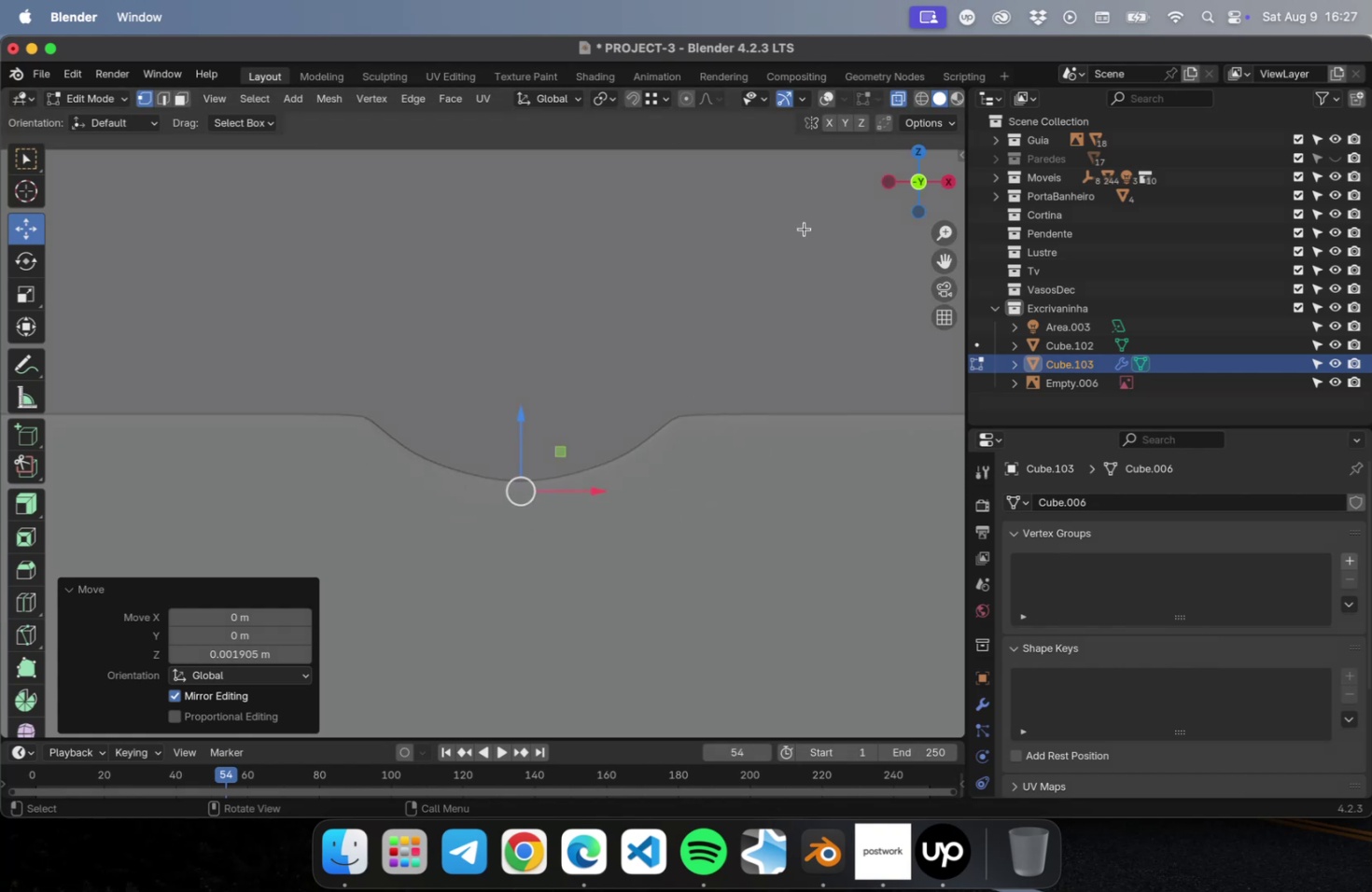 
left_click([830, 97])
 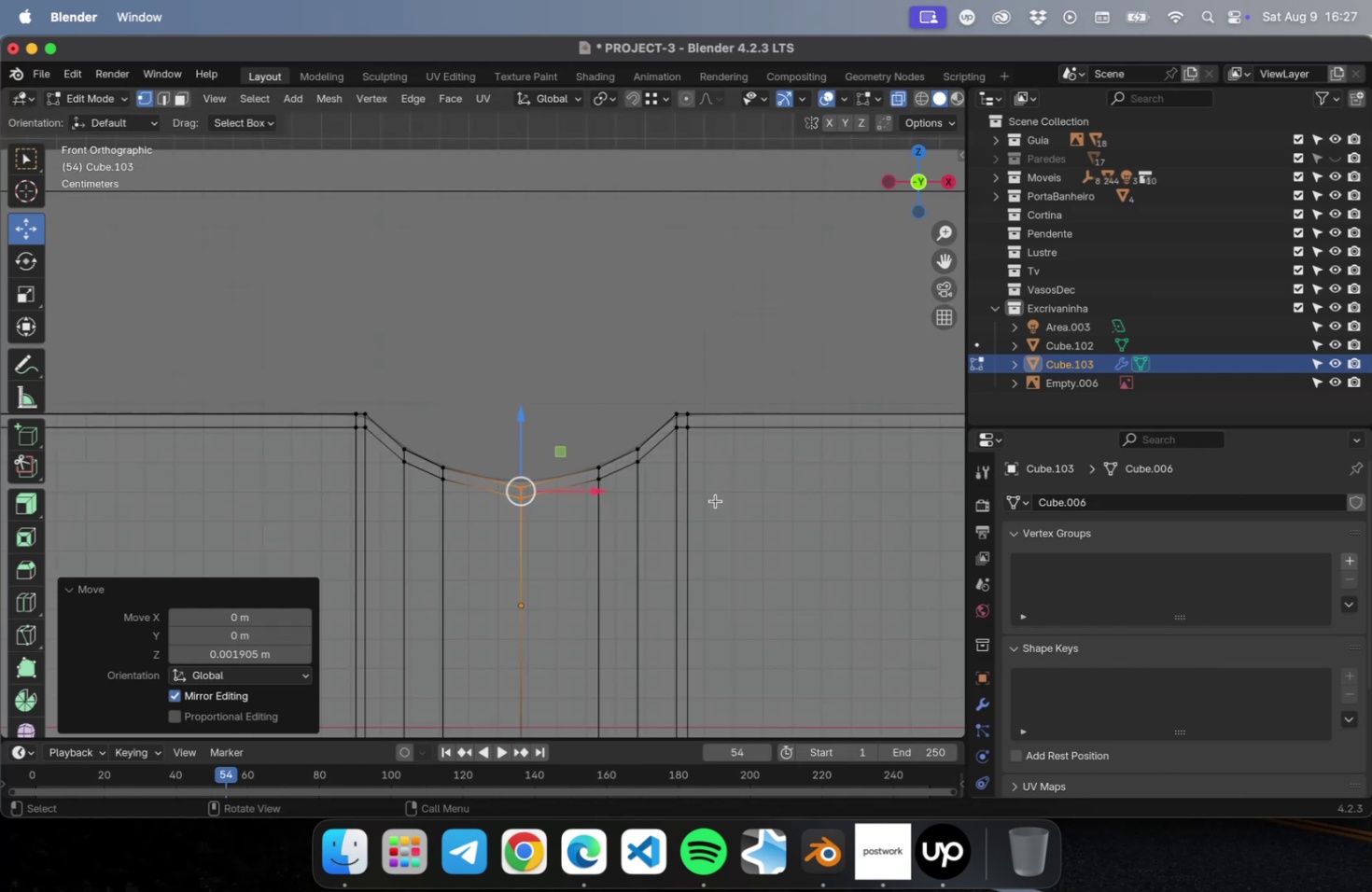 
scroll: coordinate [692, 514], scroll_direction: up, amount: 2.0
 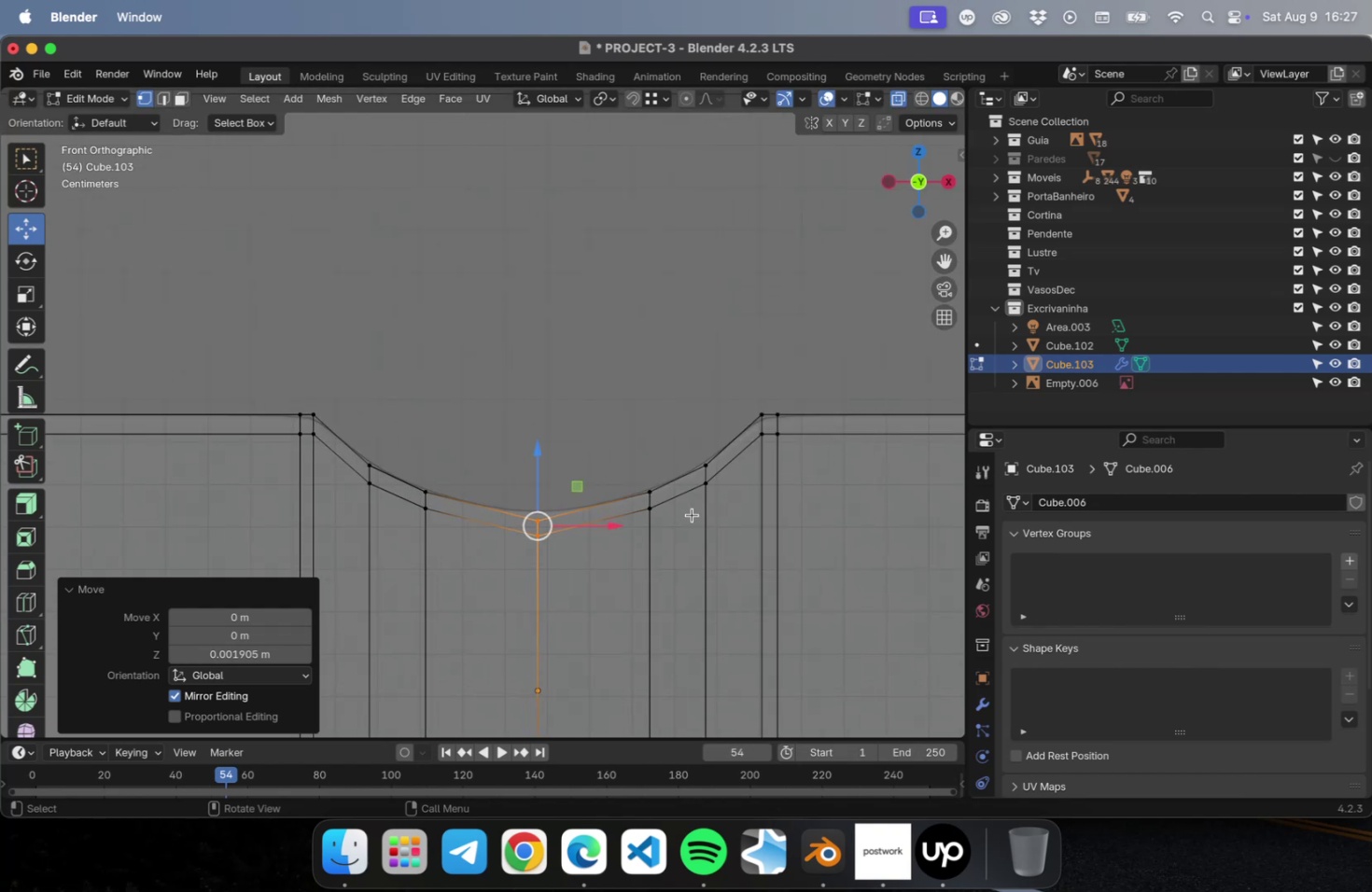 
key(Shift+ShiftLeft)
 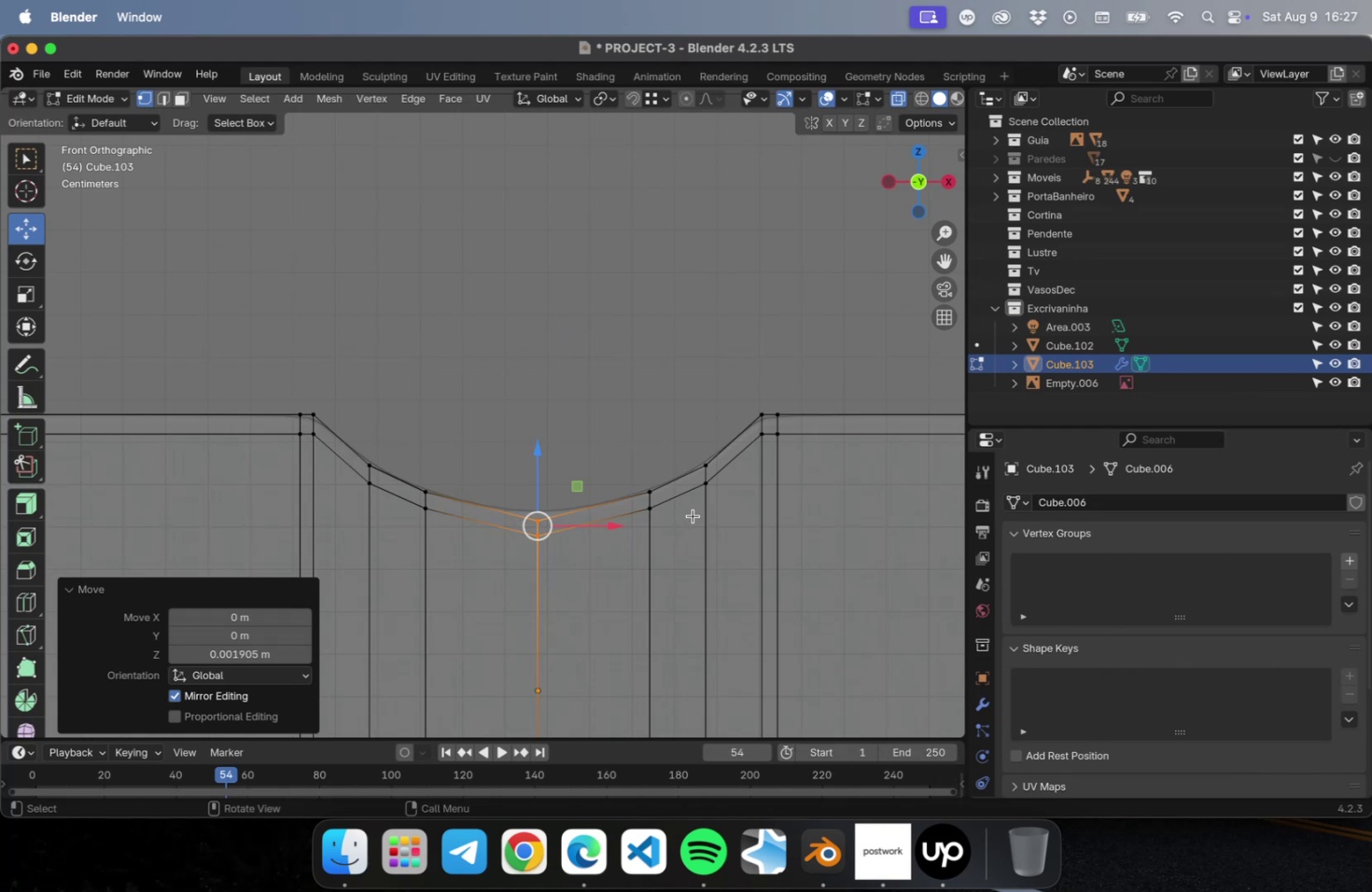 
key(Tab)
 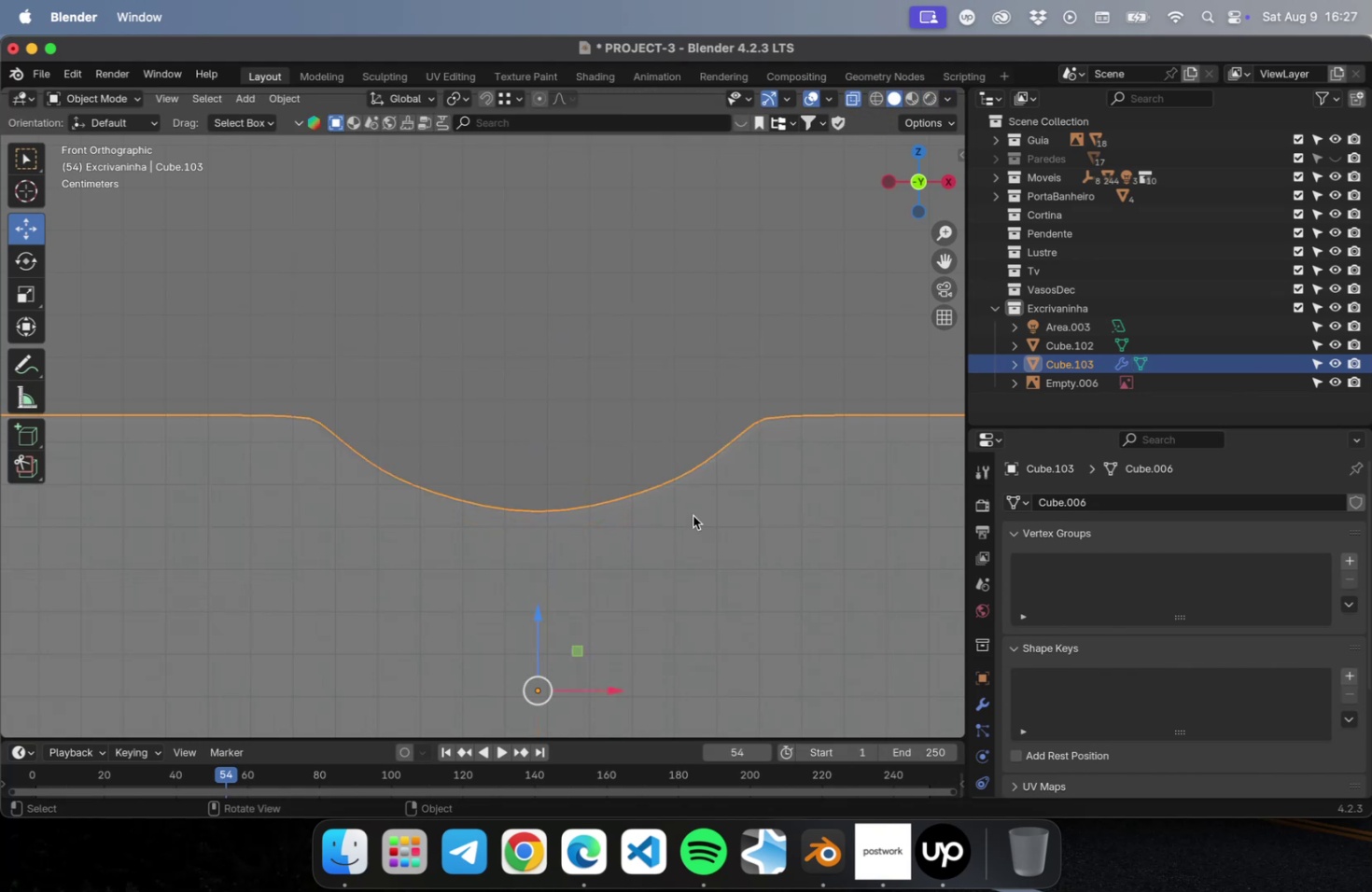 
key(Tab)
 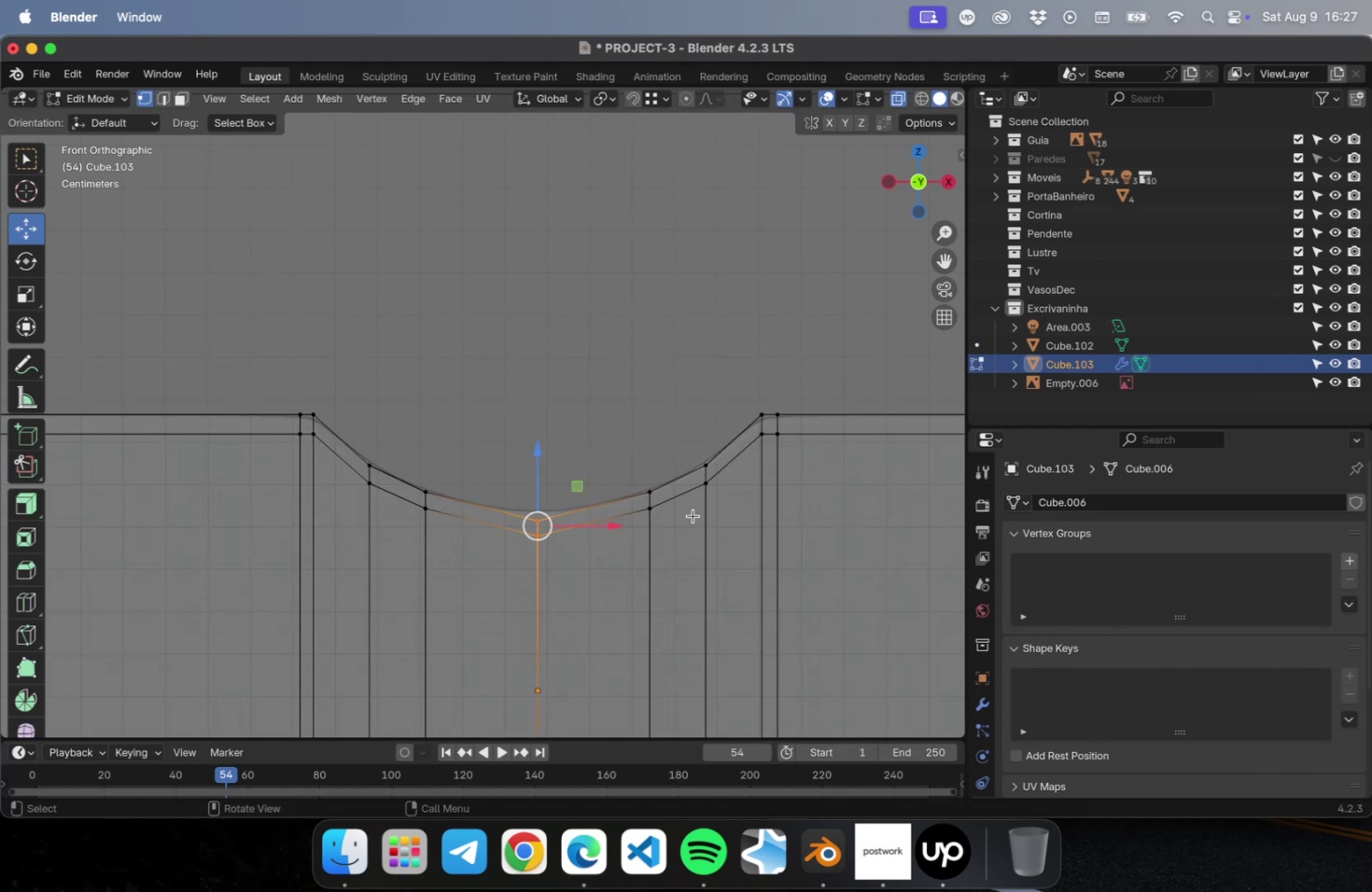 
scroll: coordinate [841, 411], scroll_direction: down, amount: 5.0
 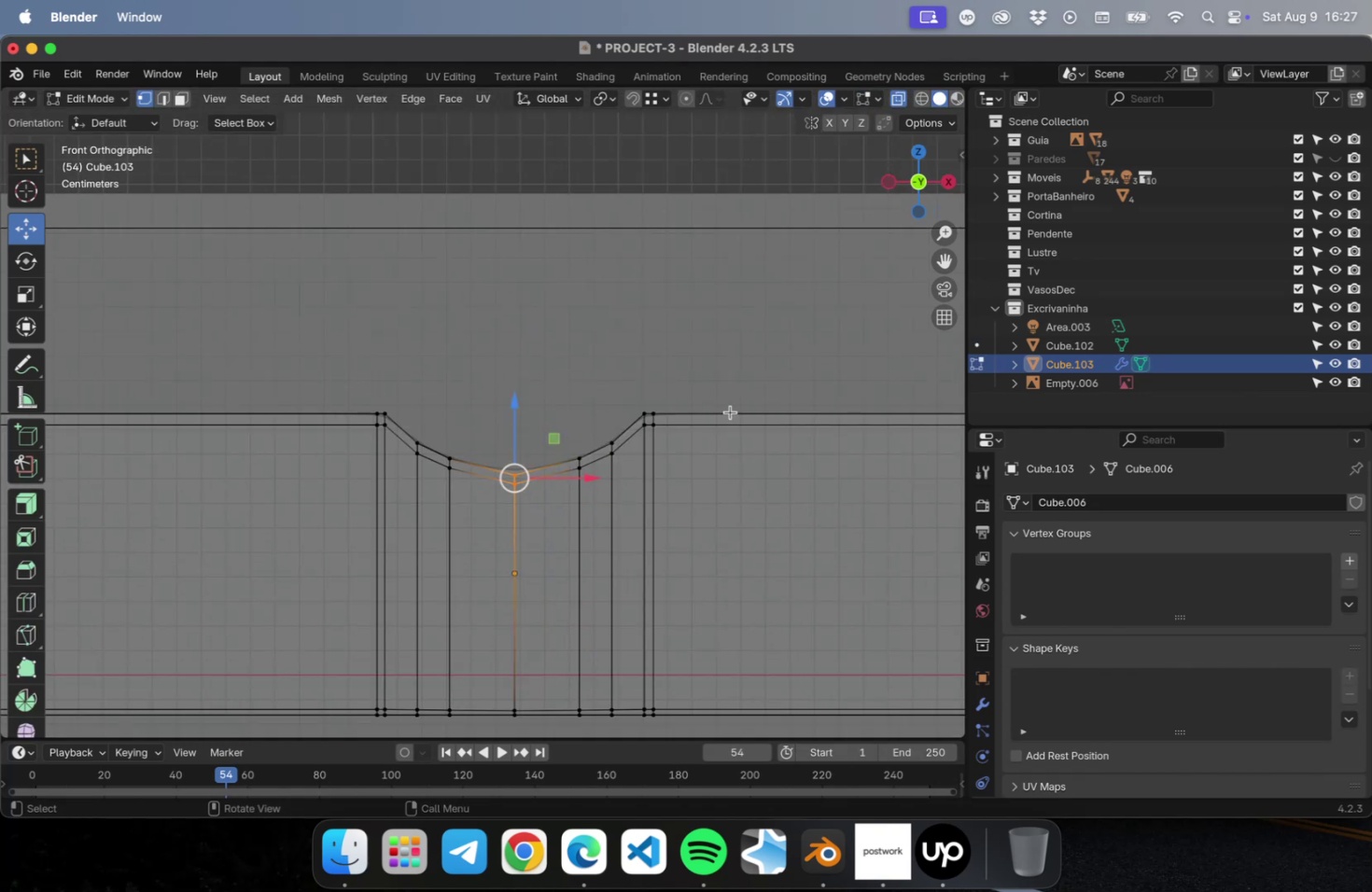 
left_click_drag(start_coordinate=[727, 367], to_coordinate=[650, 720])
 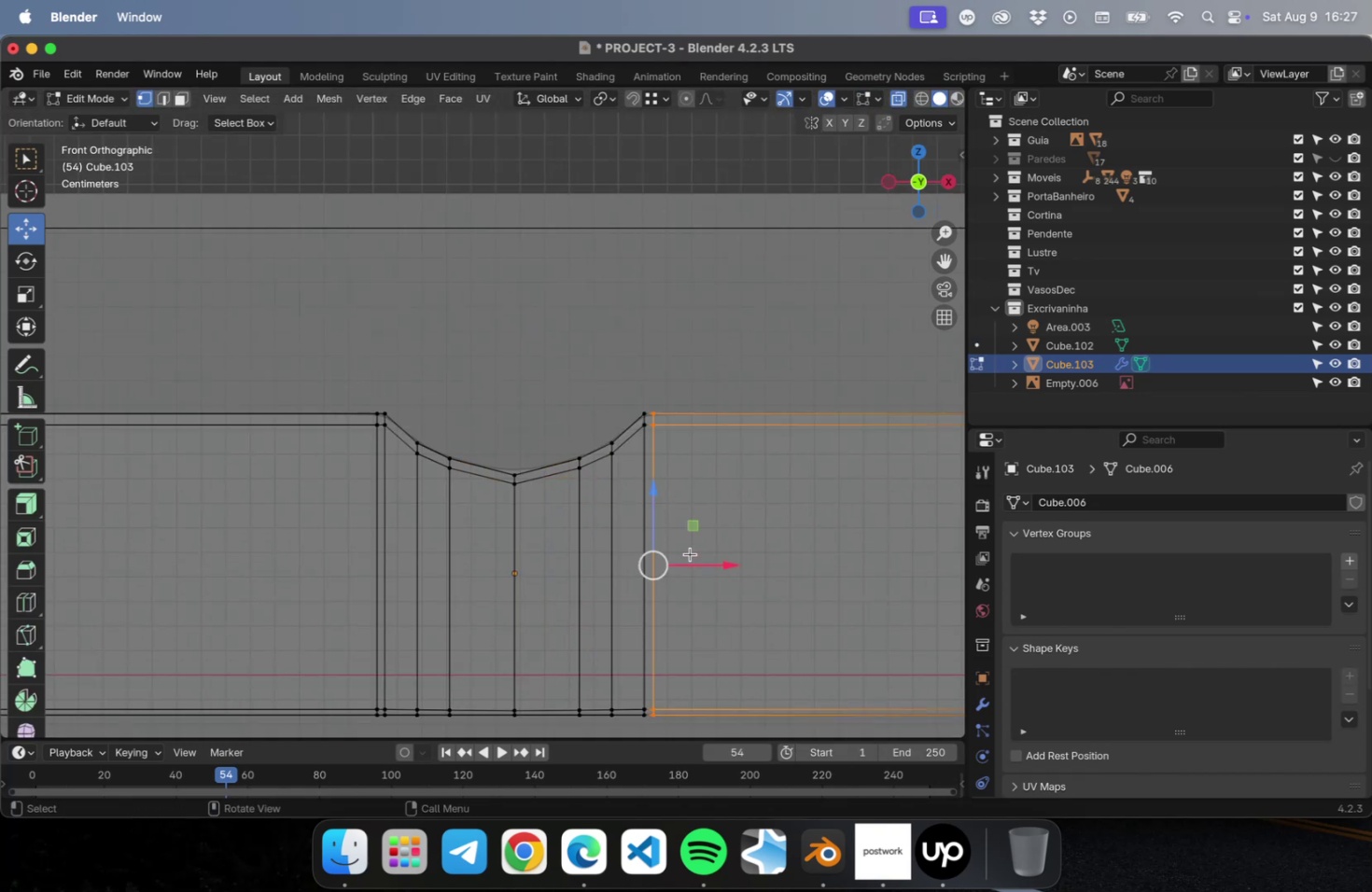 
scroll: coordinate [691, 548], scroll_direction: up, amount: 3.0
 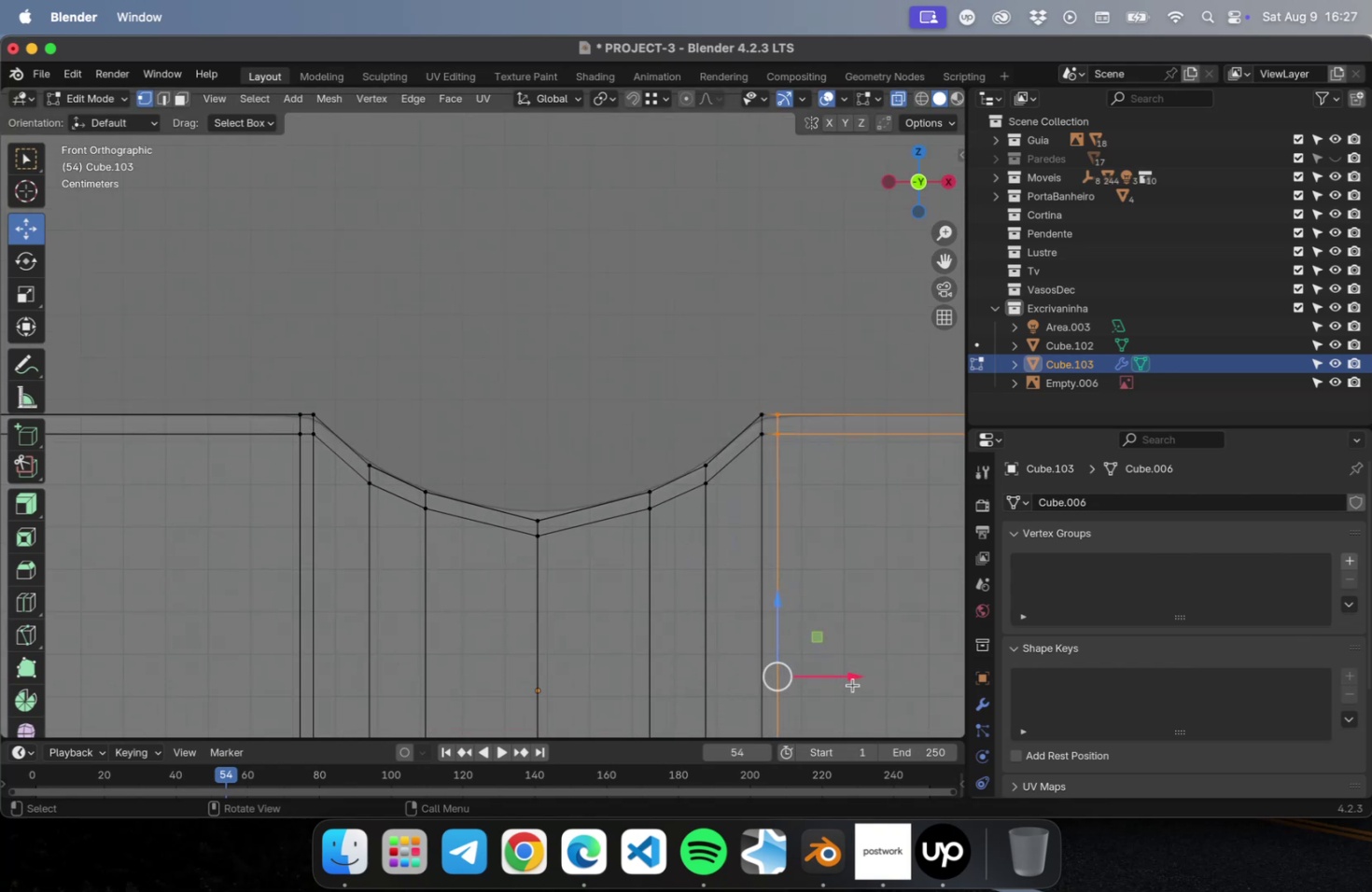 
left_click_drag(start_coordinate=[854, 676], to_coordinate=[847, 677])
 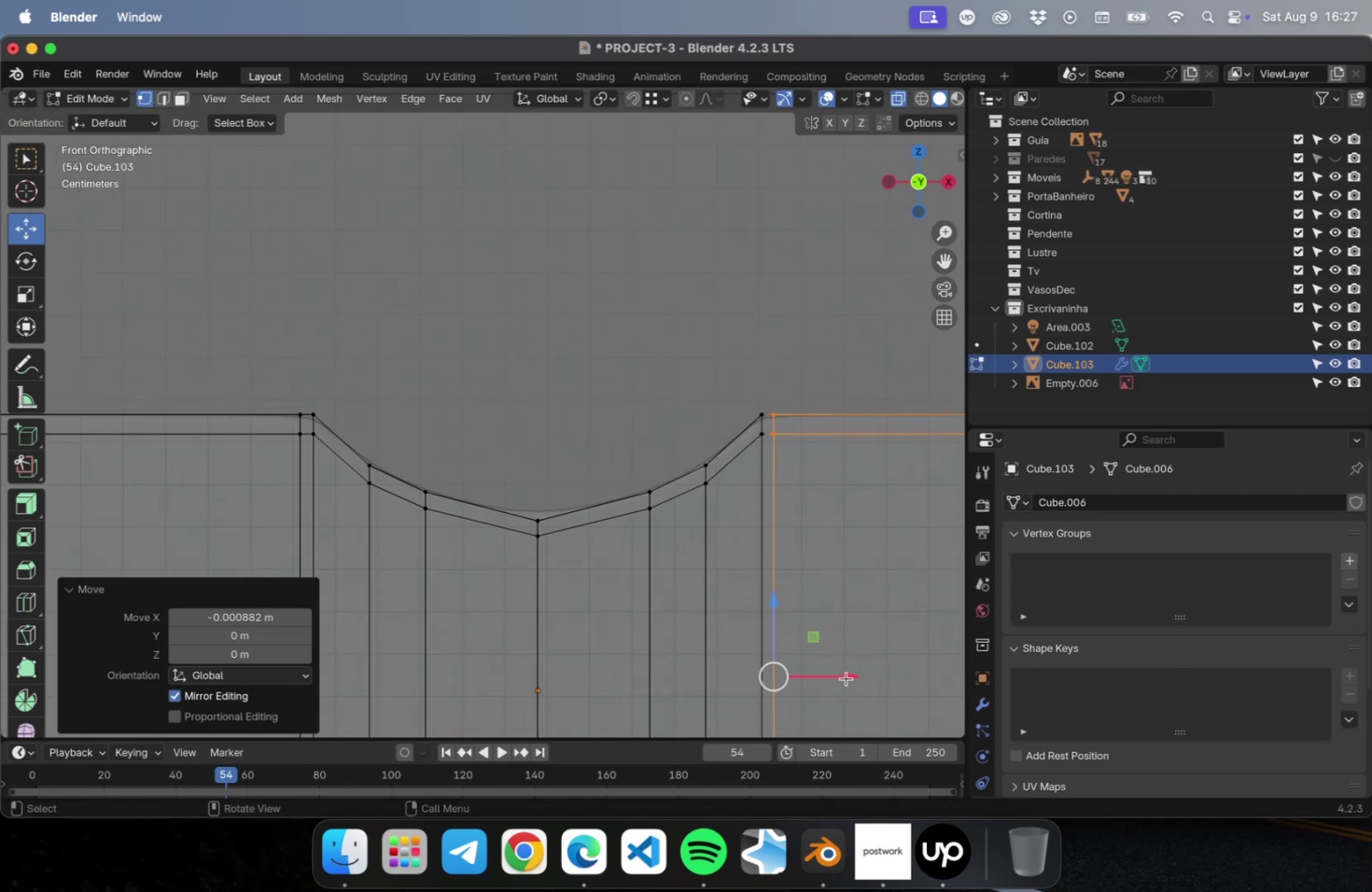 
key(Tab)
 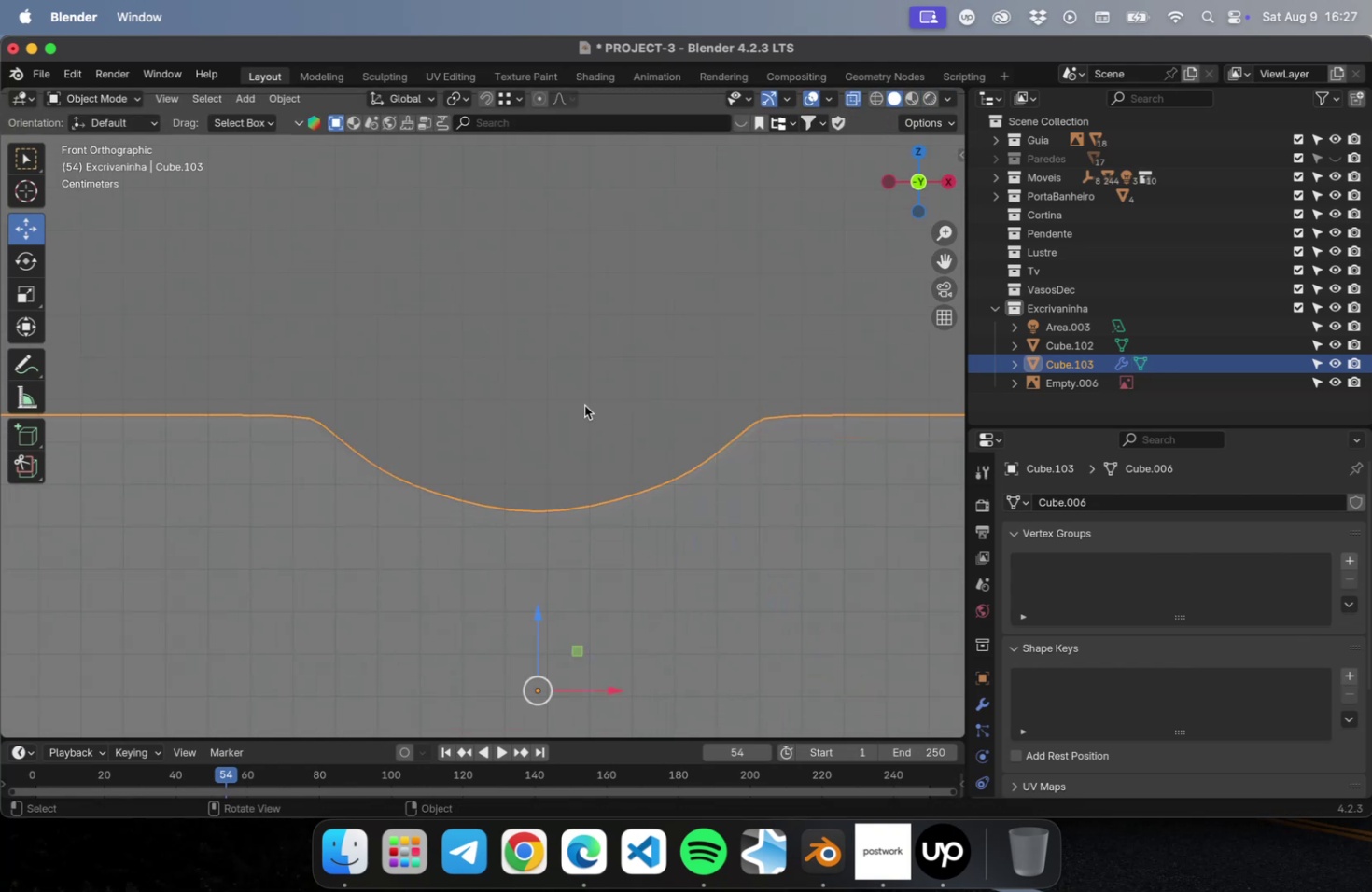 
scroll: coordinate [585, 404], scroll_direction: down, amount: 15.0
 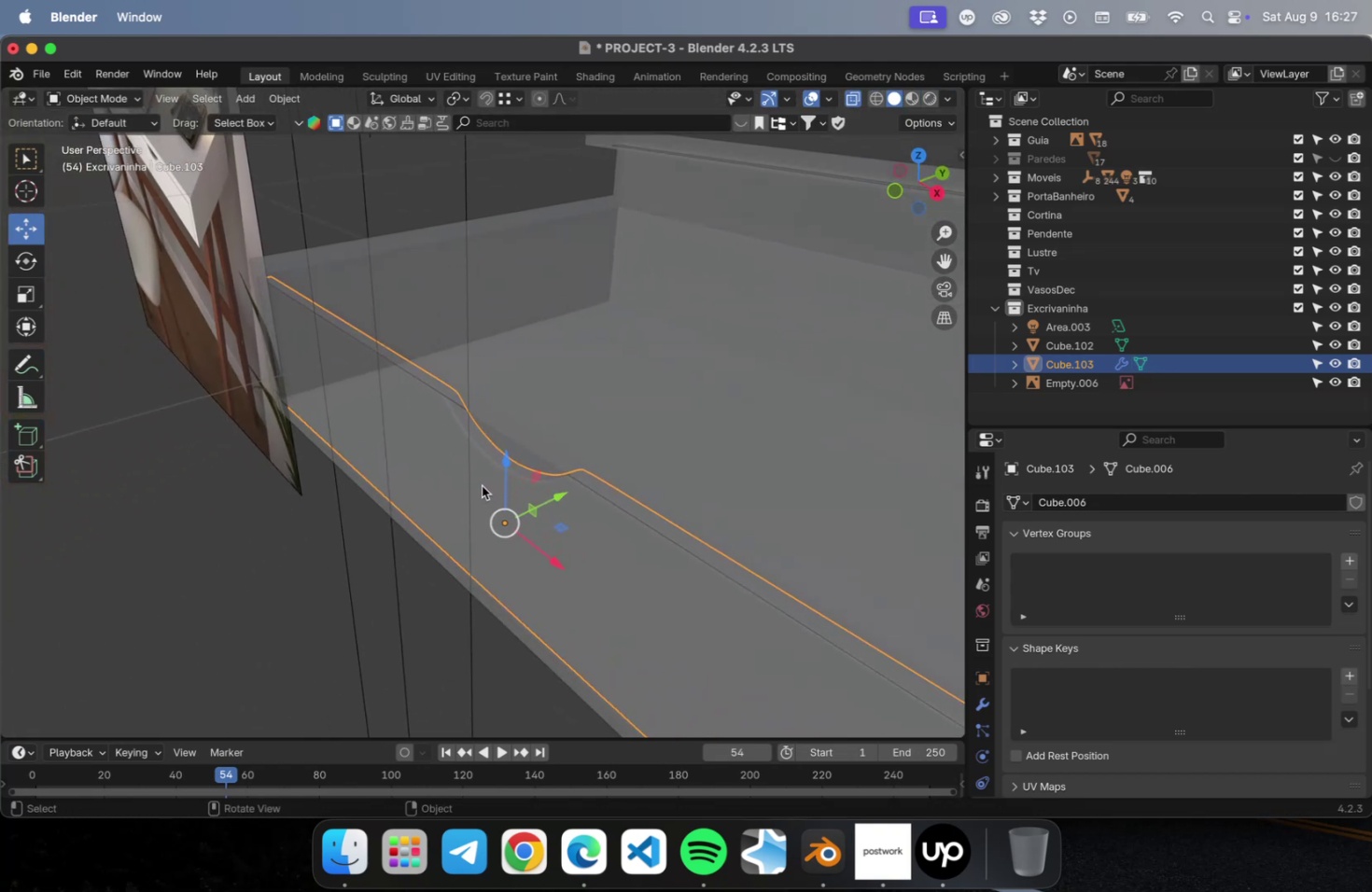 
key(NumLock)
 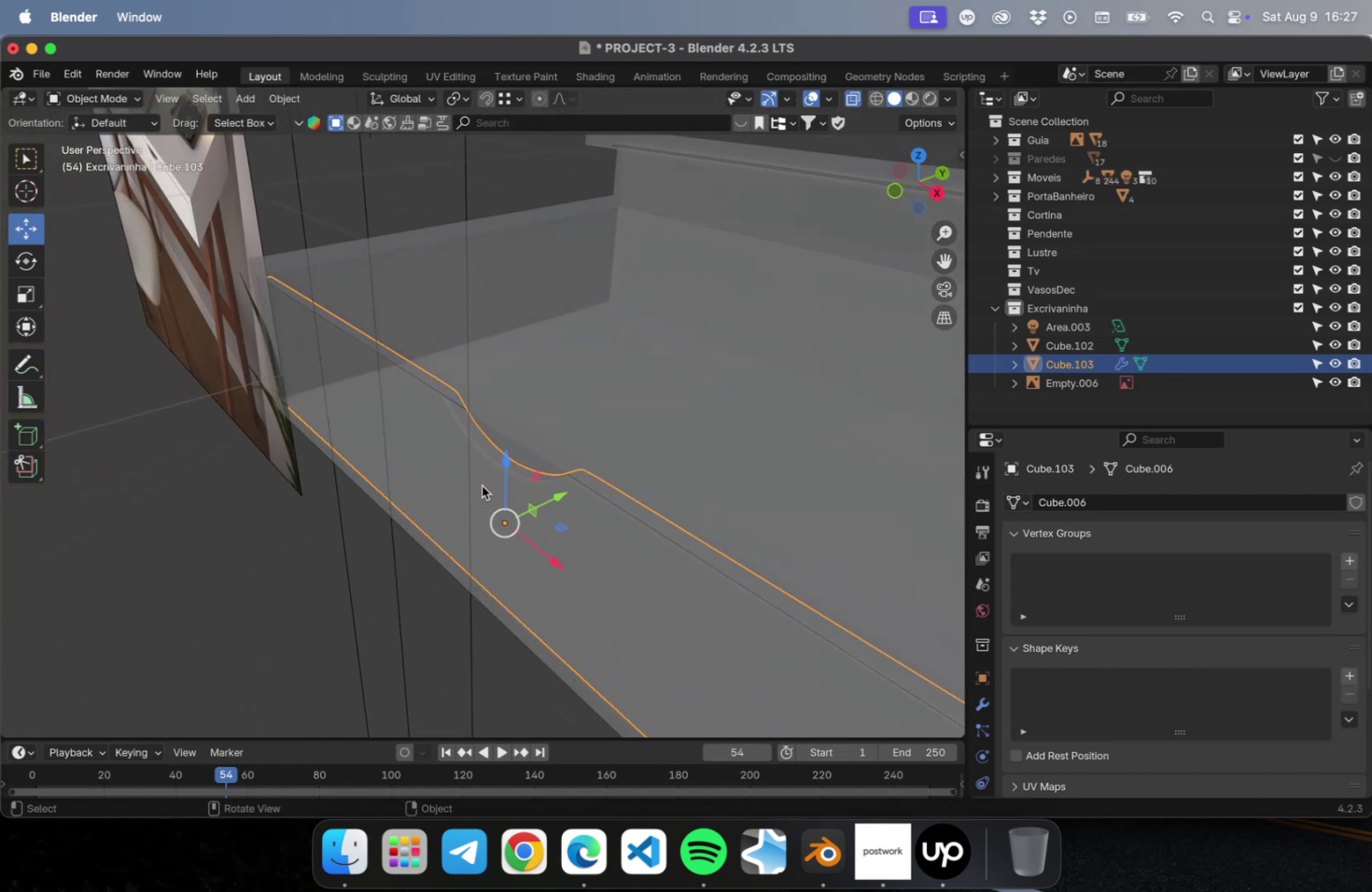 
key(NumpadDivide)
 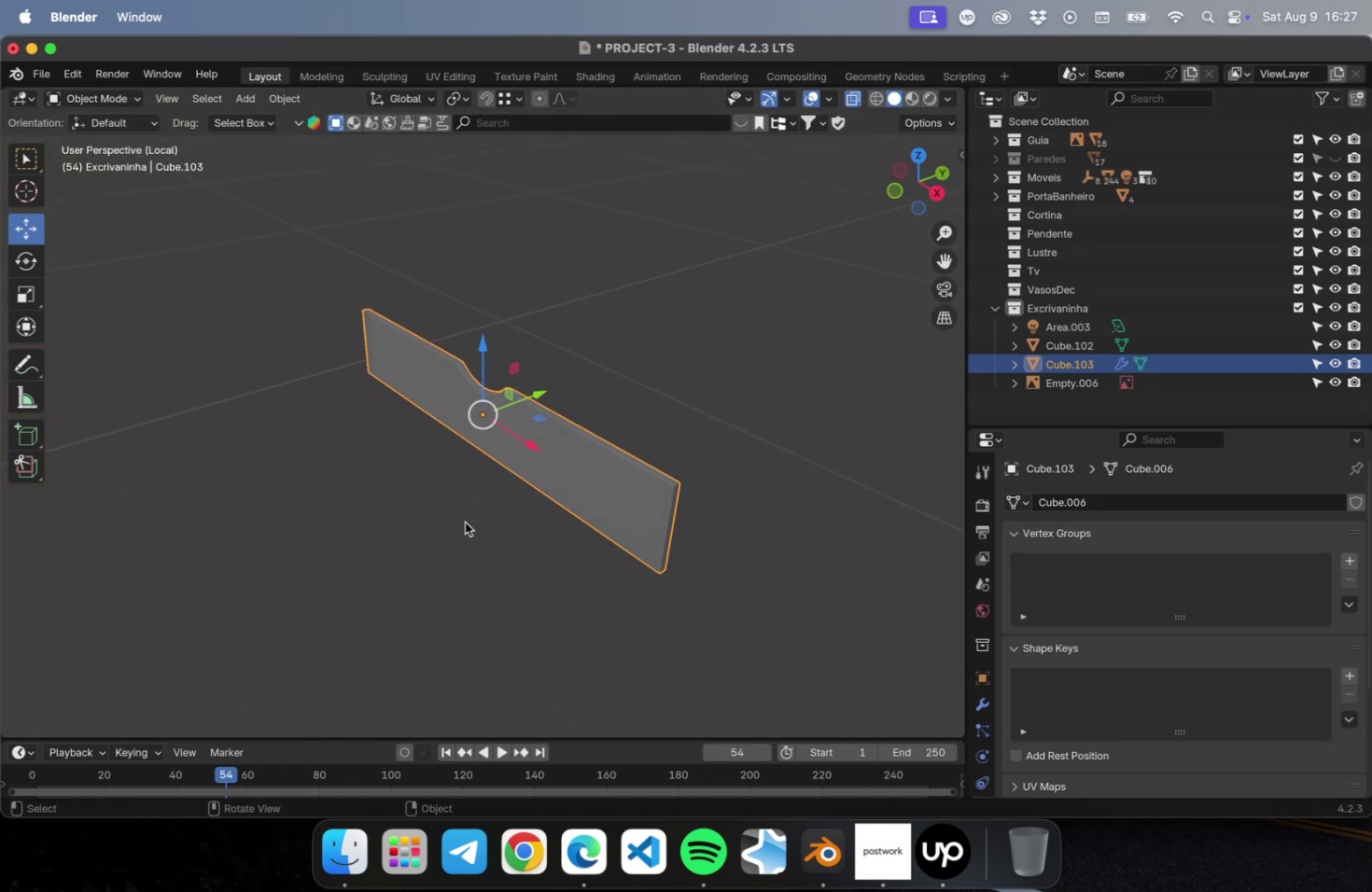 
left_click([470, 537])
 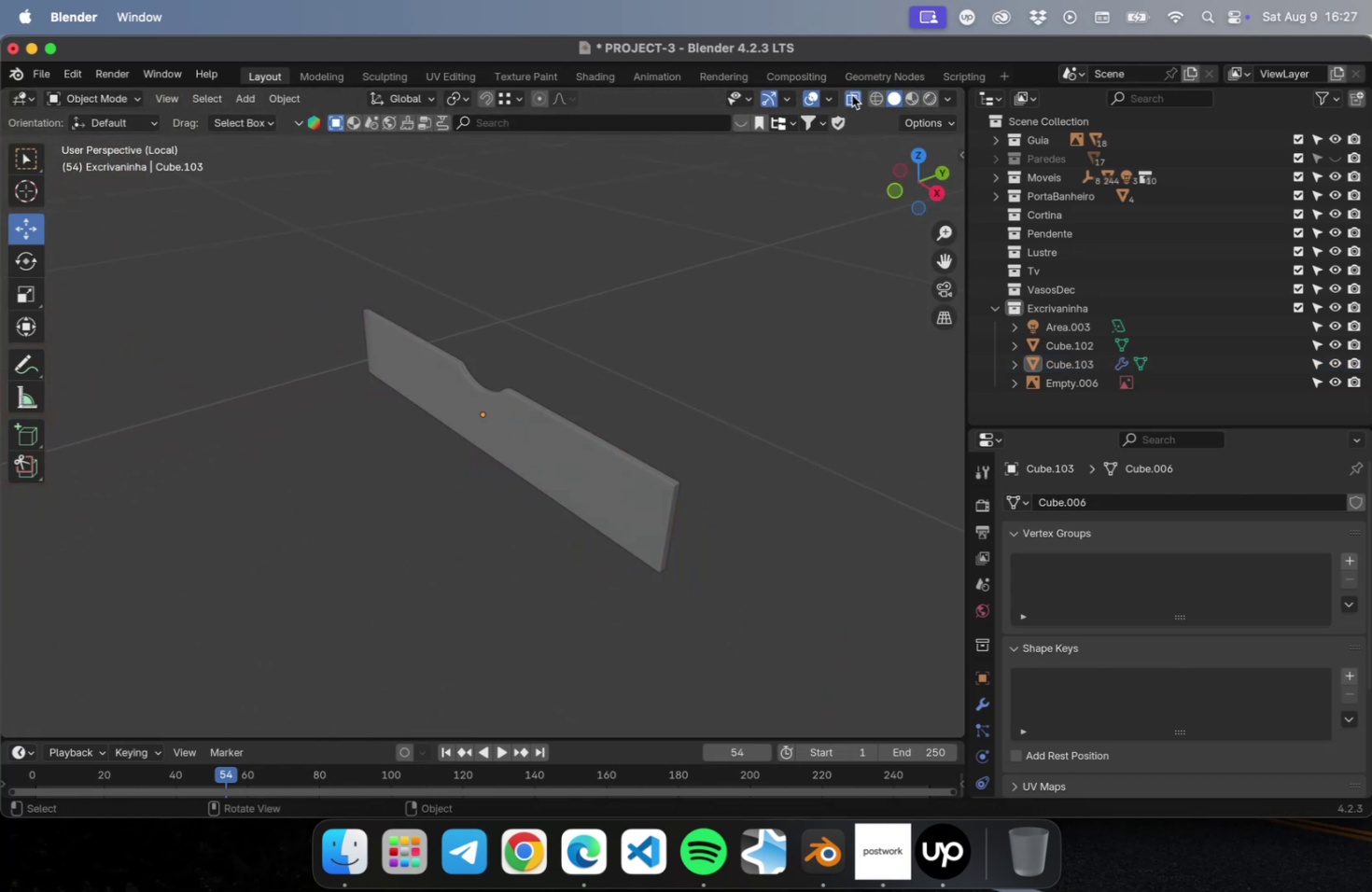 
scroll: coordinate [530, 420], scroll_direction: up, amount: 17.0
 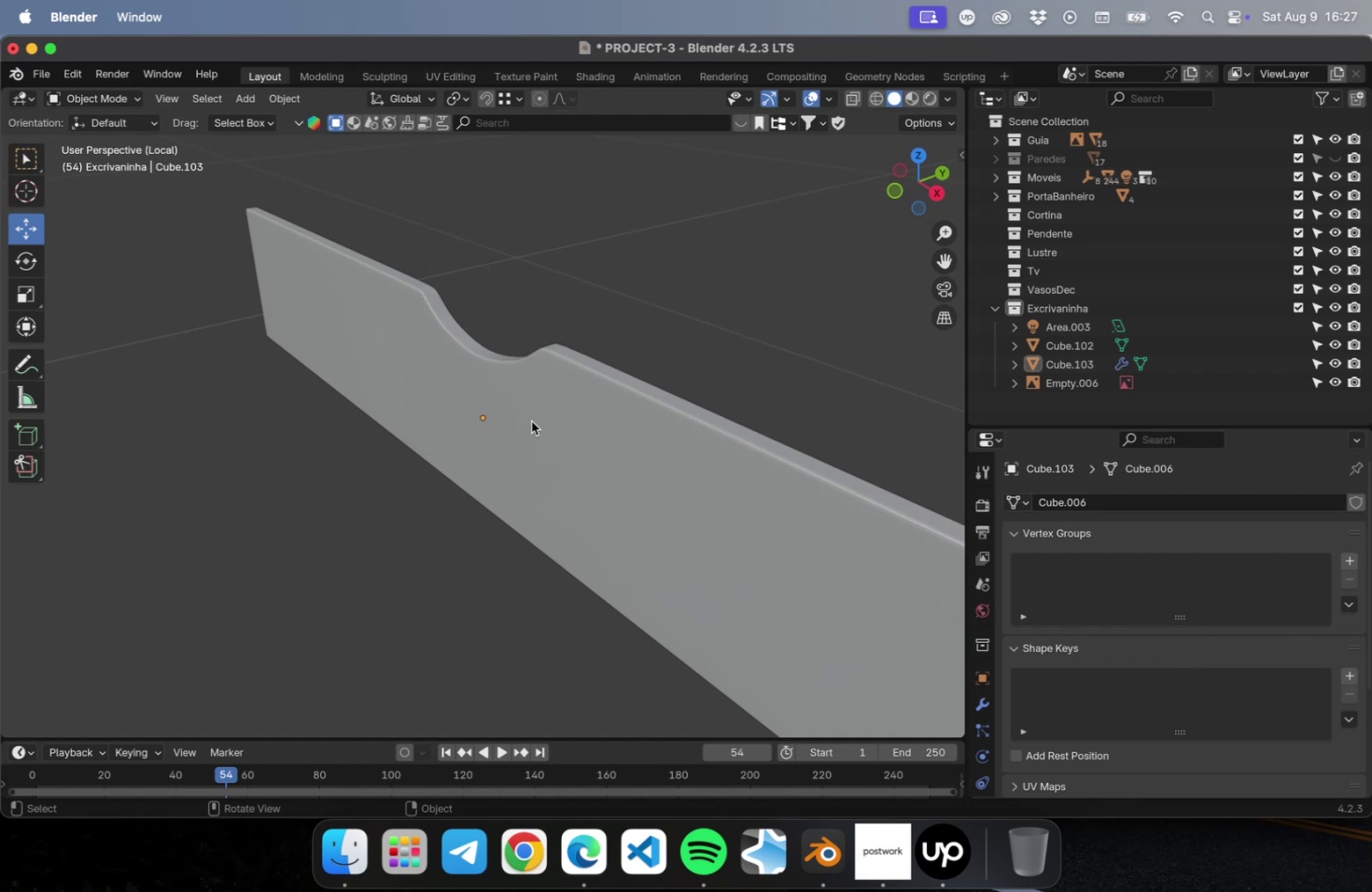 
key(Meta+CommandLeft)
 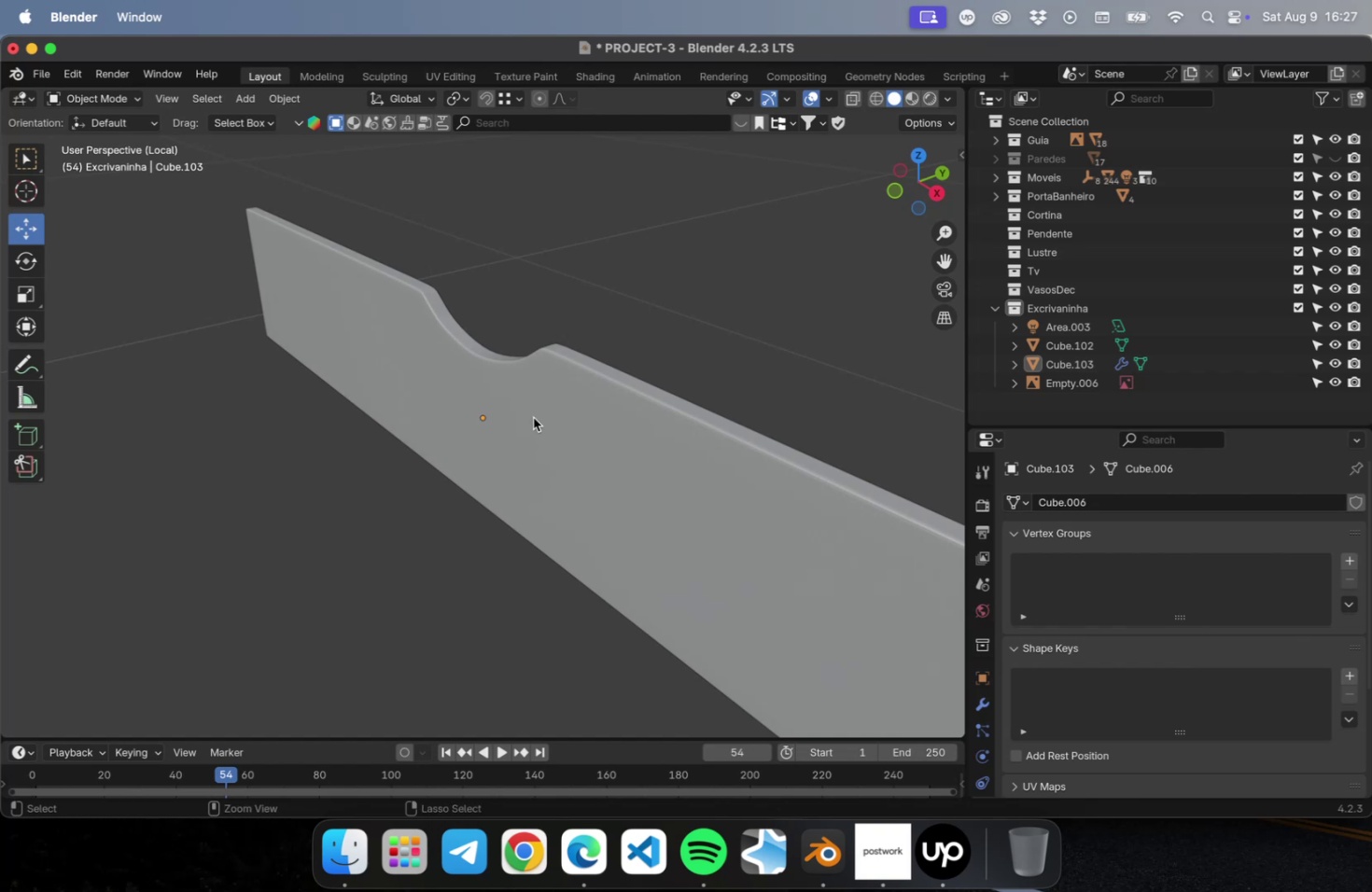 
key(Meta+S)
 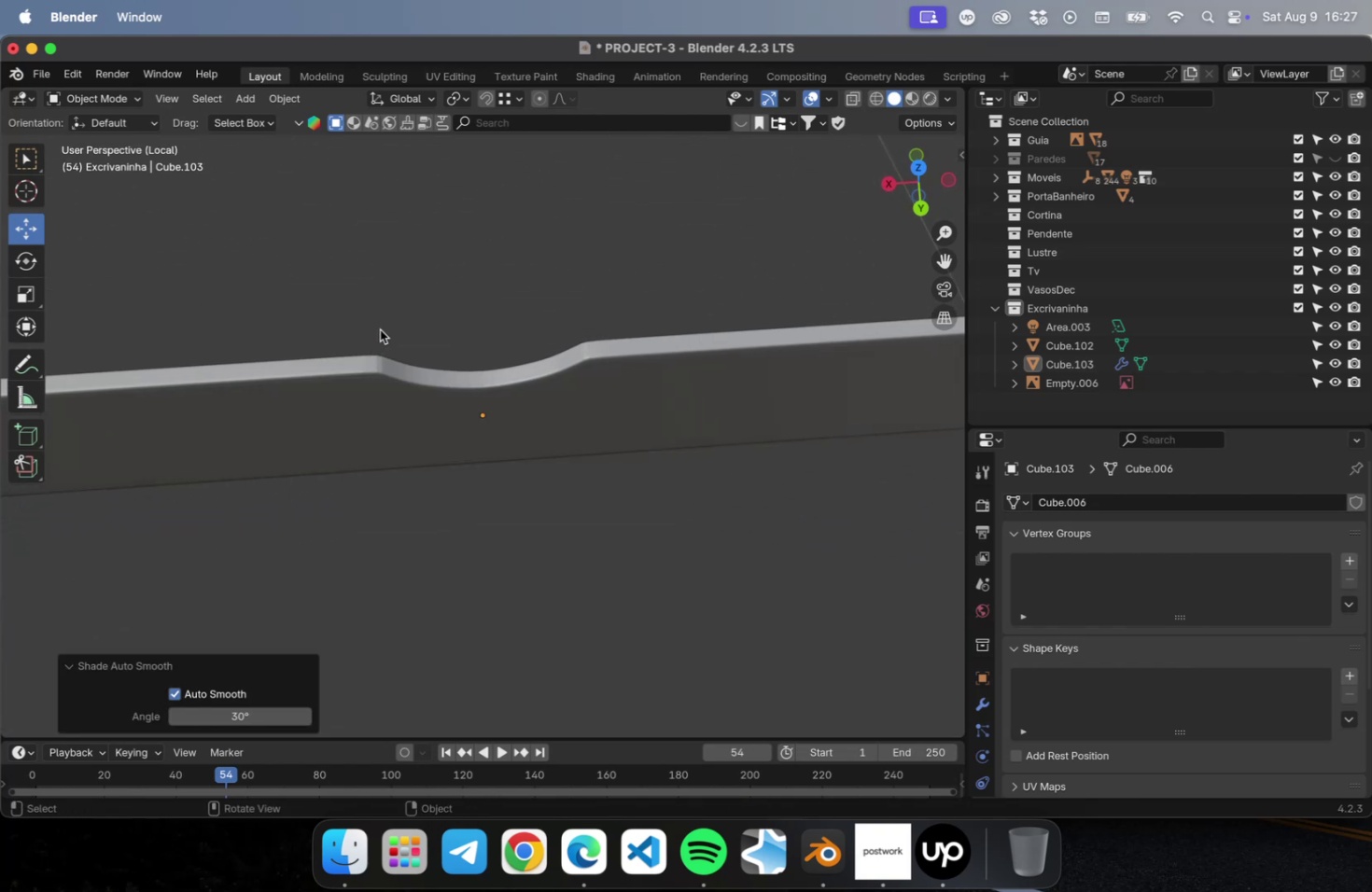 
wait(6.97)
 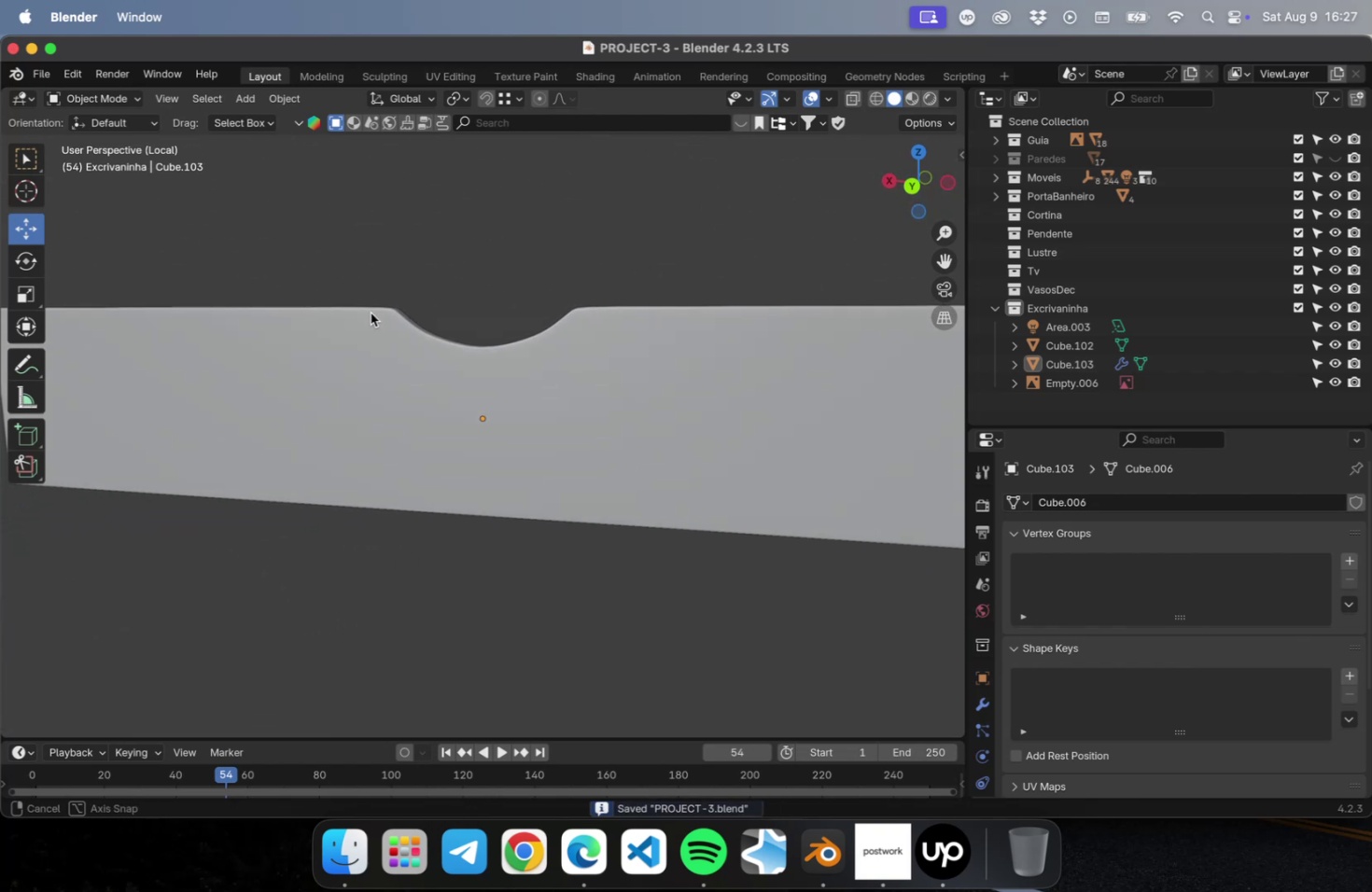 
left_click([369, 404])
 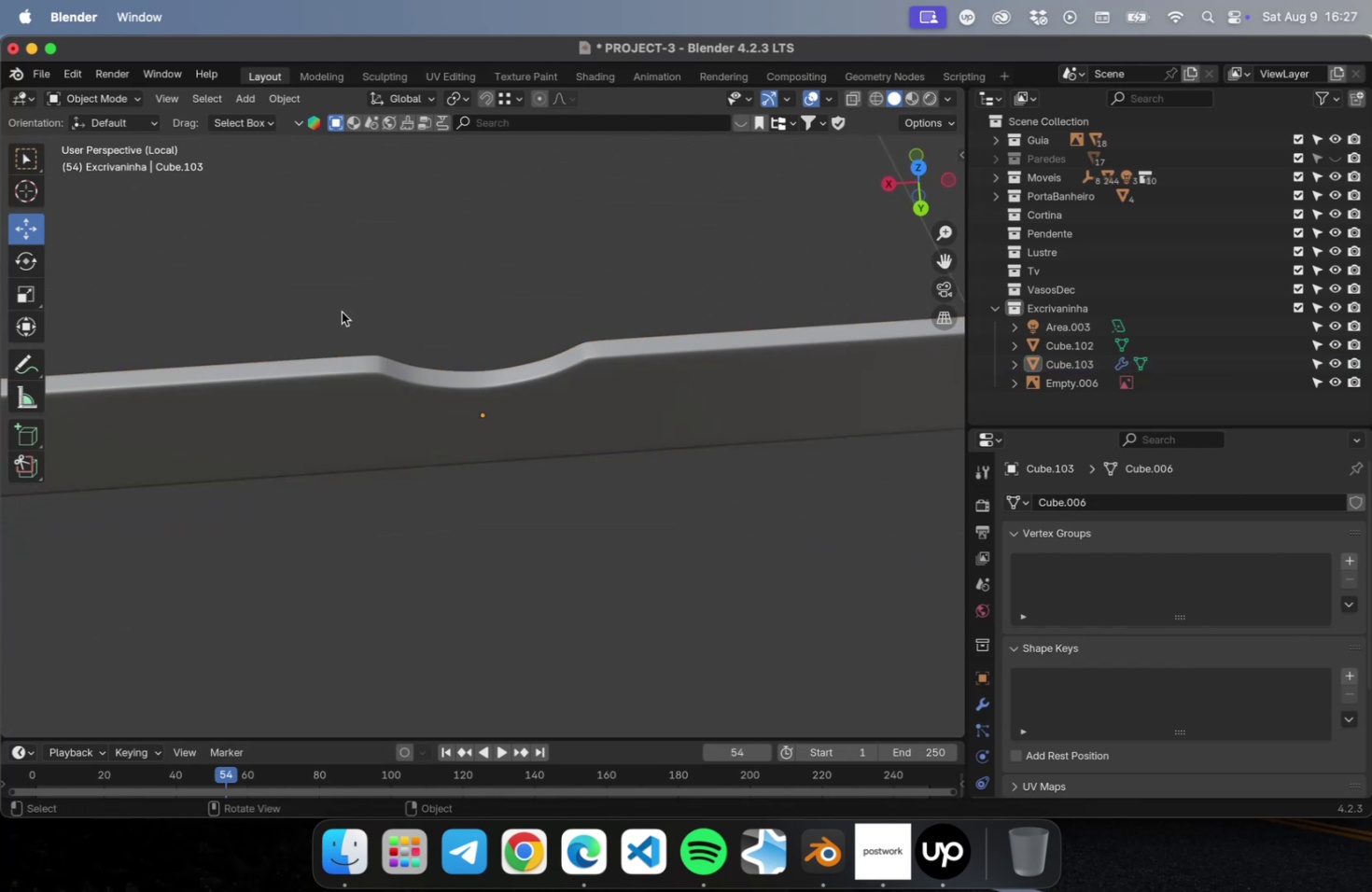 
key(Meta+CommandLeft)
 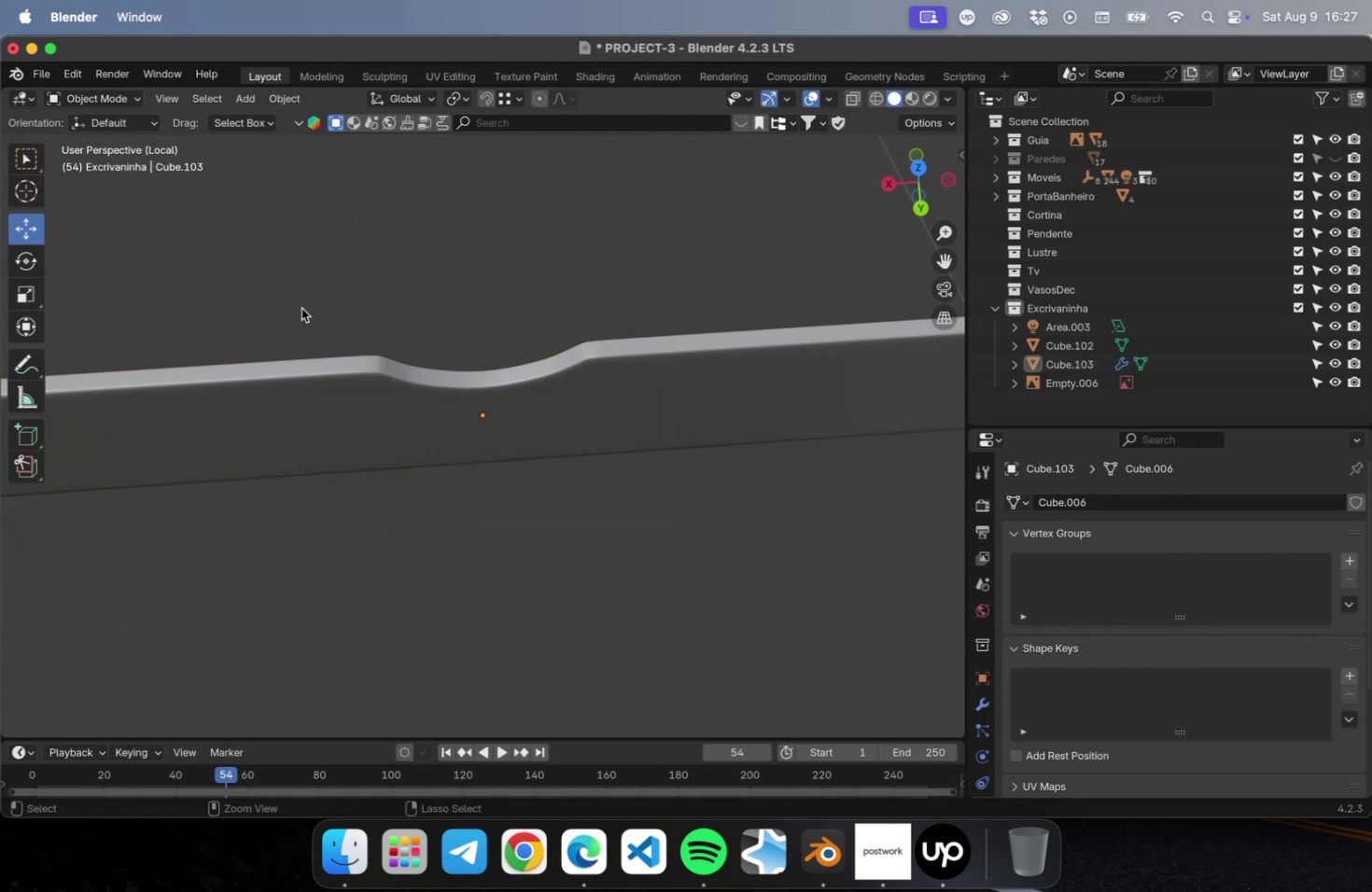 
key(Meta+S)
 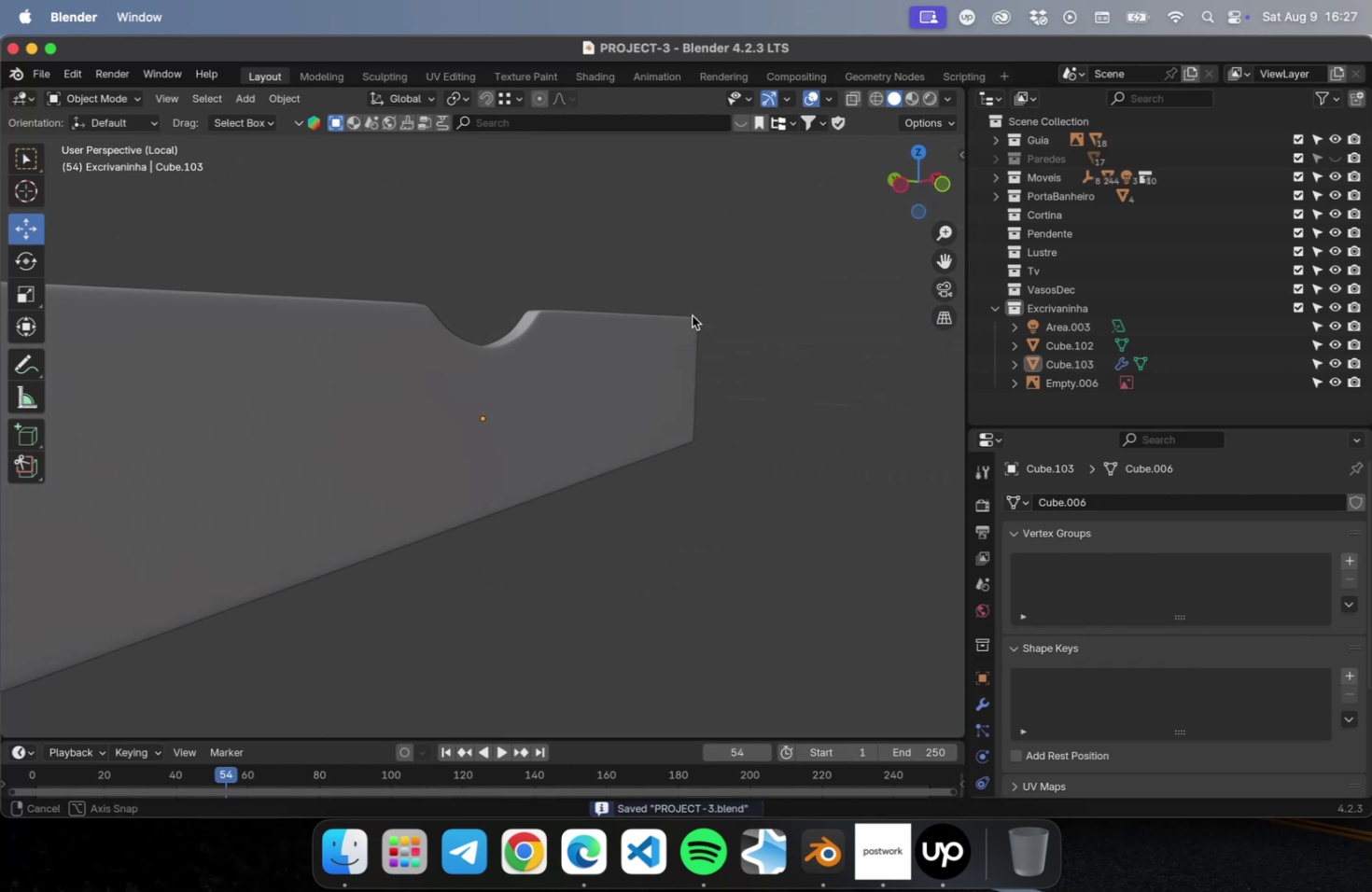 
wait(5.42)
 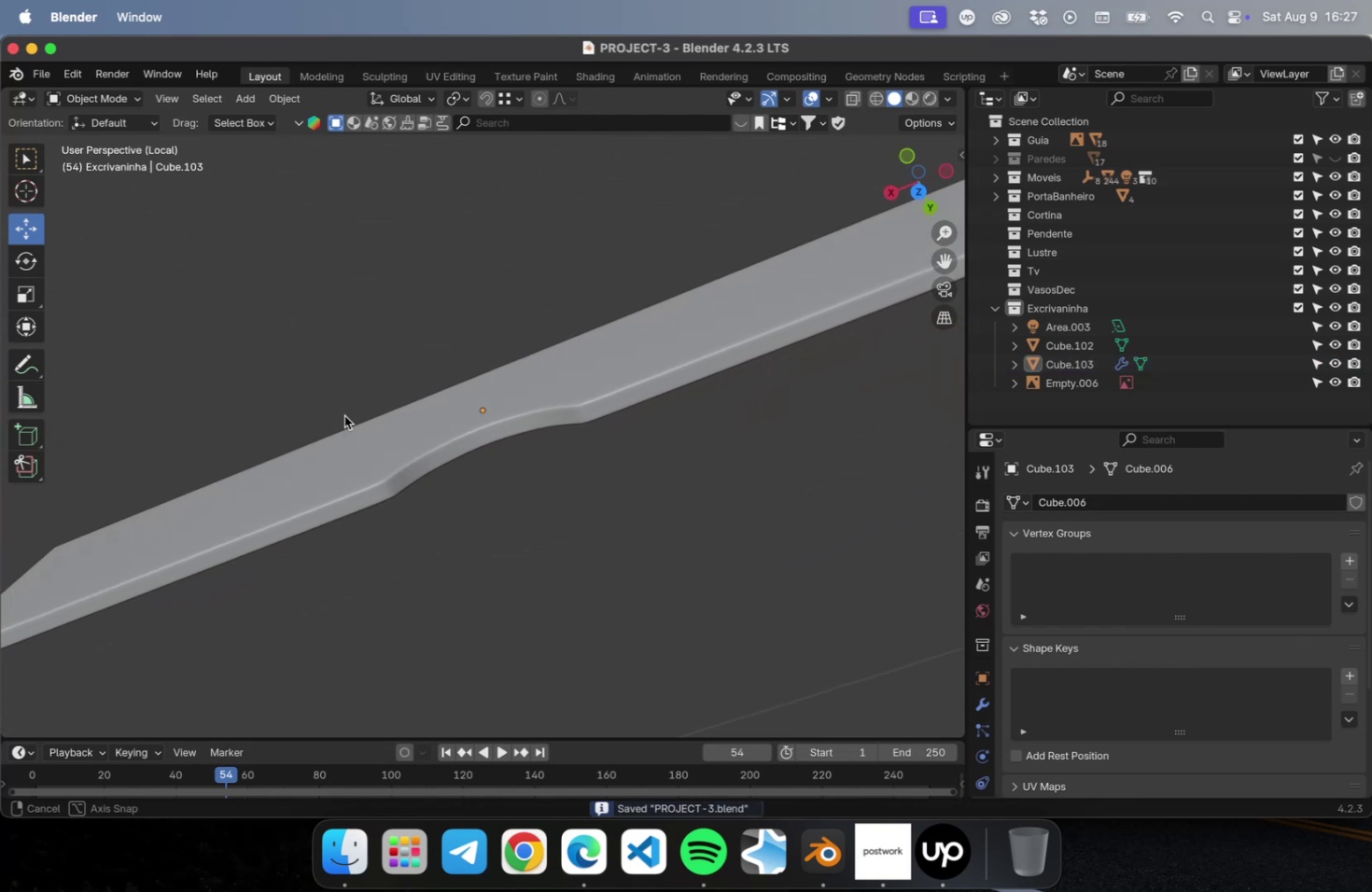 
scroll: coordinate [528, 397], scroll_direction: down, amount: 3.0
 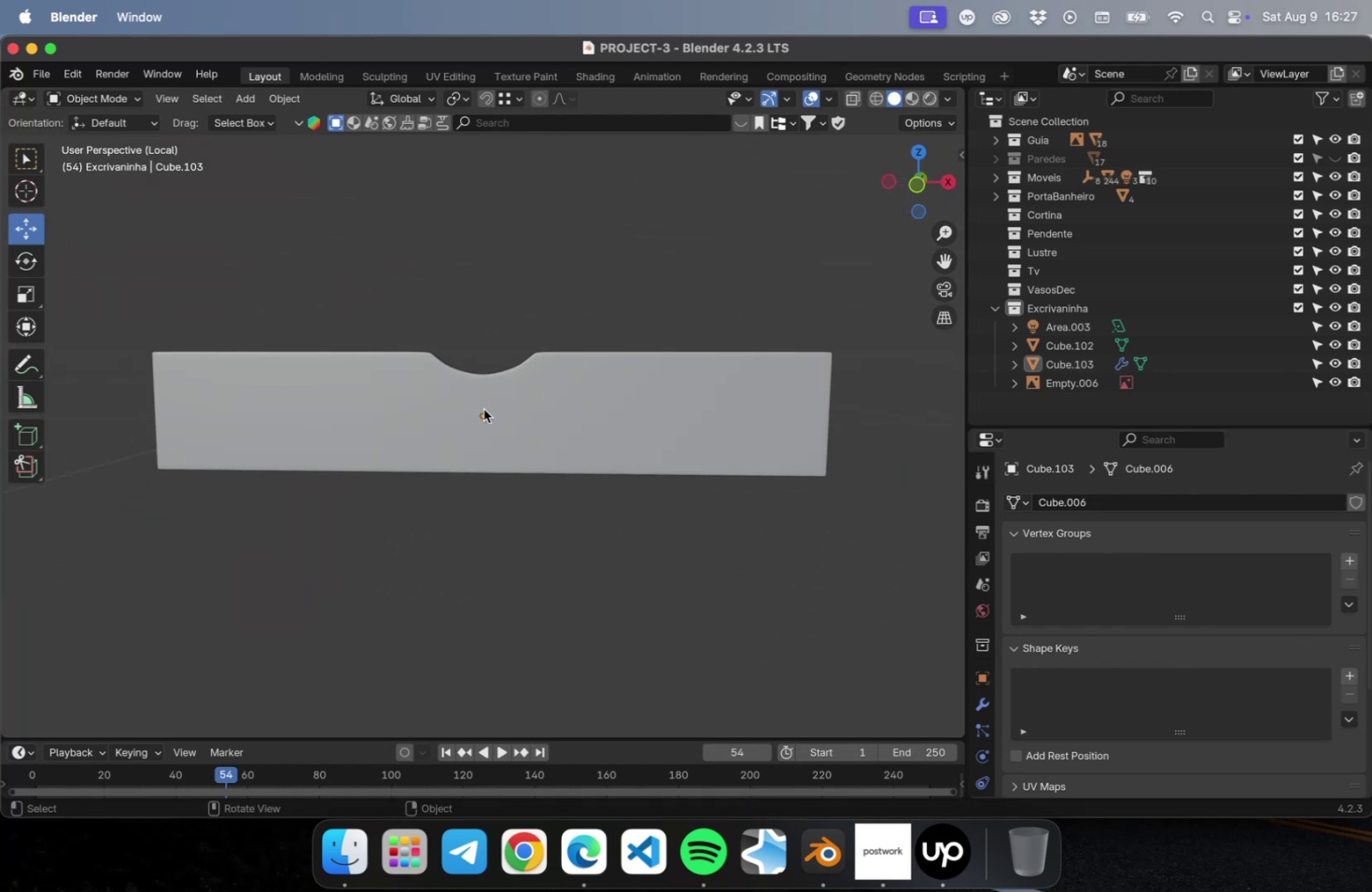 
key(NumLock)
 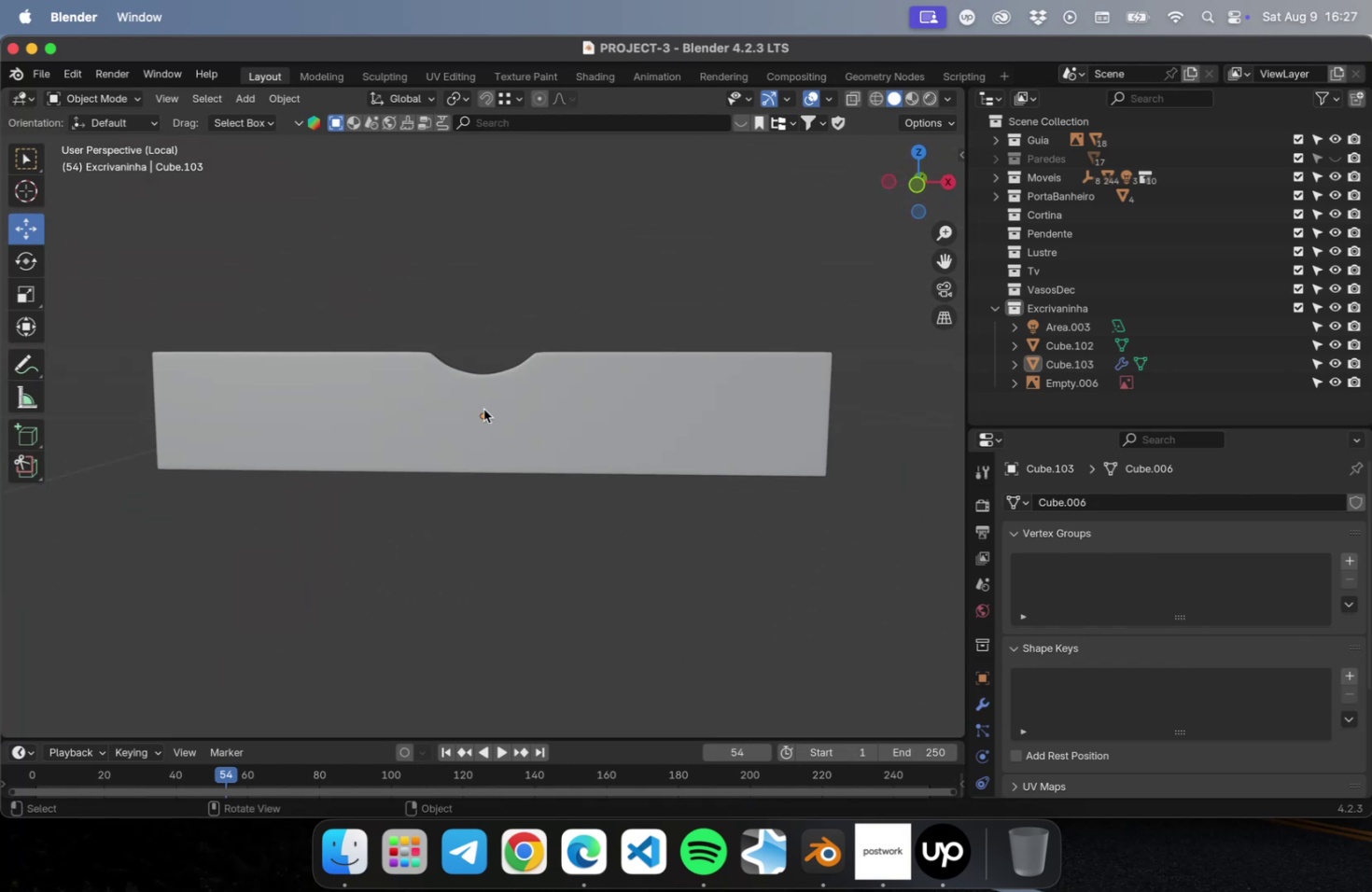 
key(NumpadDecimal)
 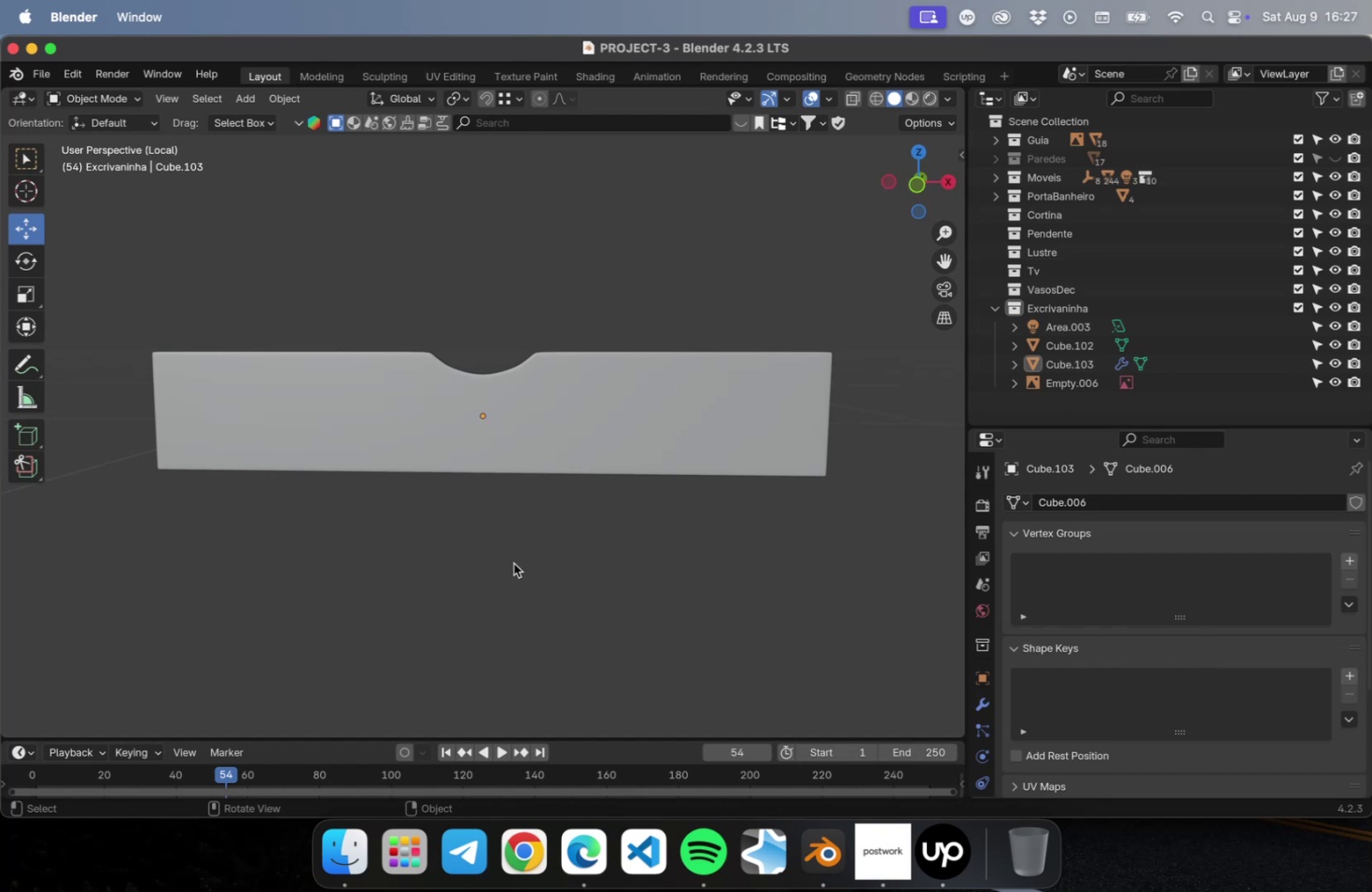 
key(NumLock)
 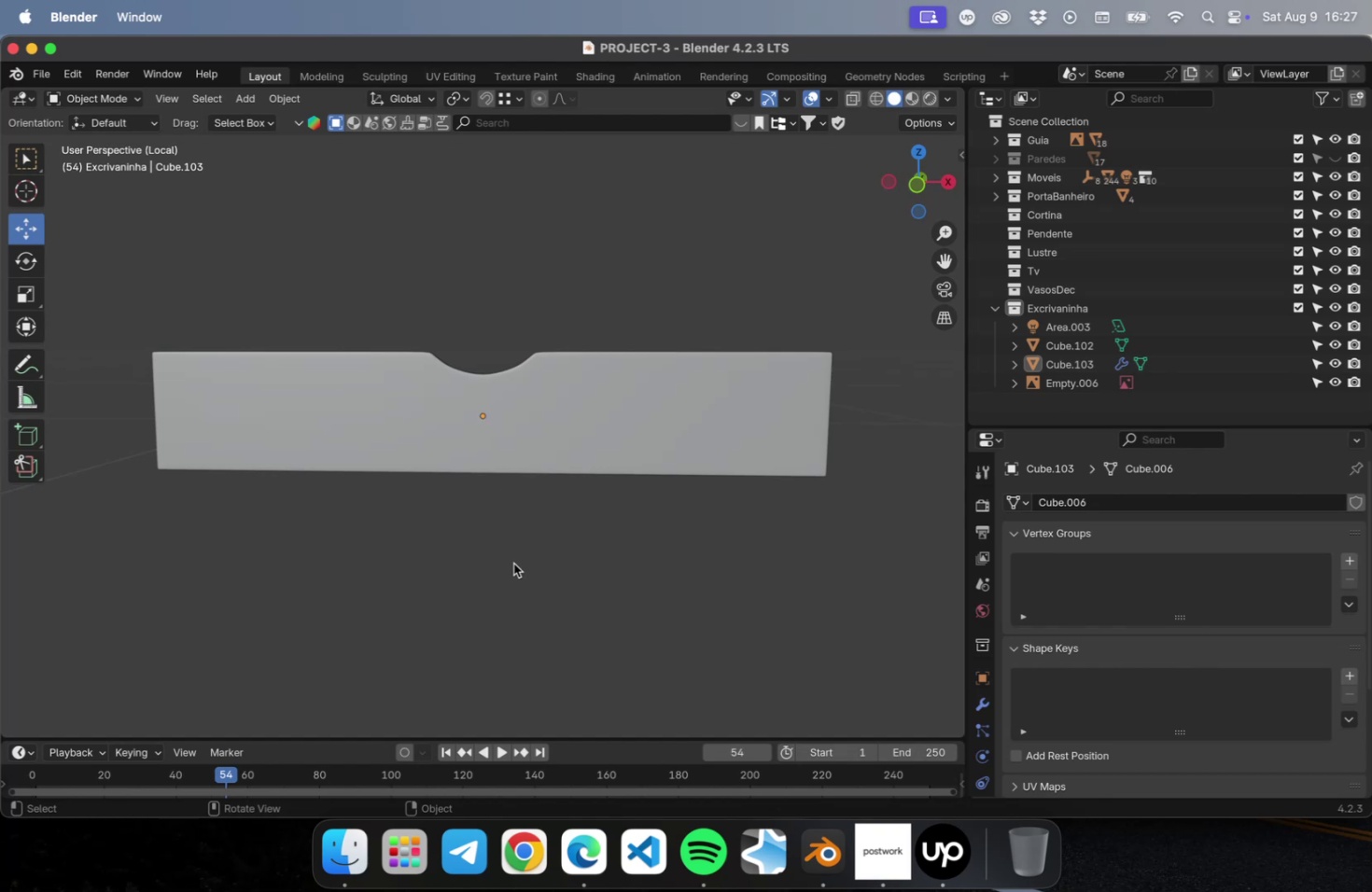 
key(Numpad1)
 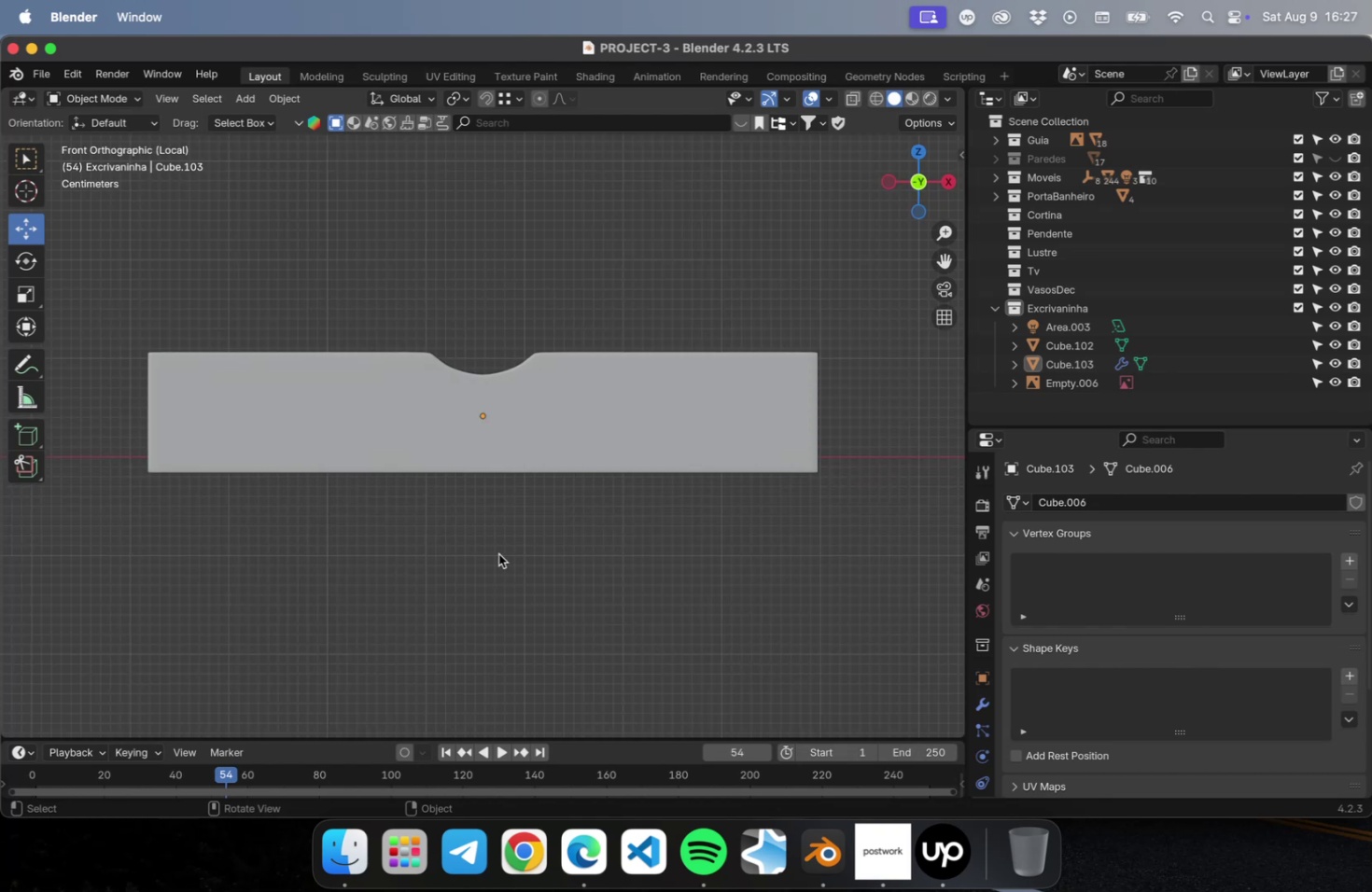 
scroll: coordinate [498, 369], scroll_direction: up, amount: 22.0
 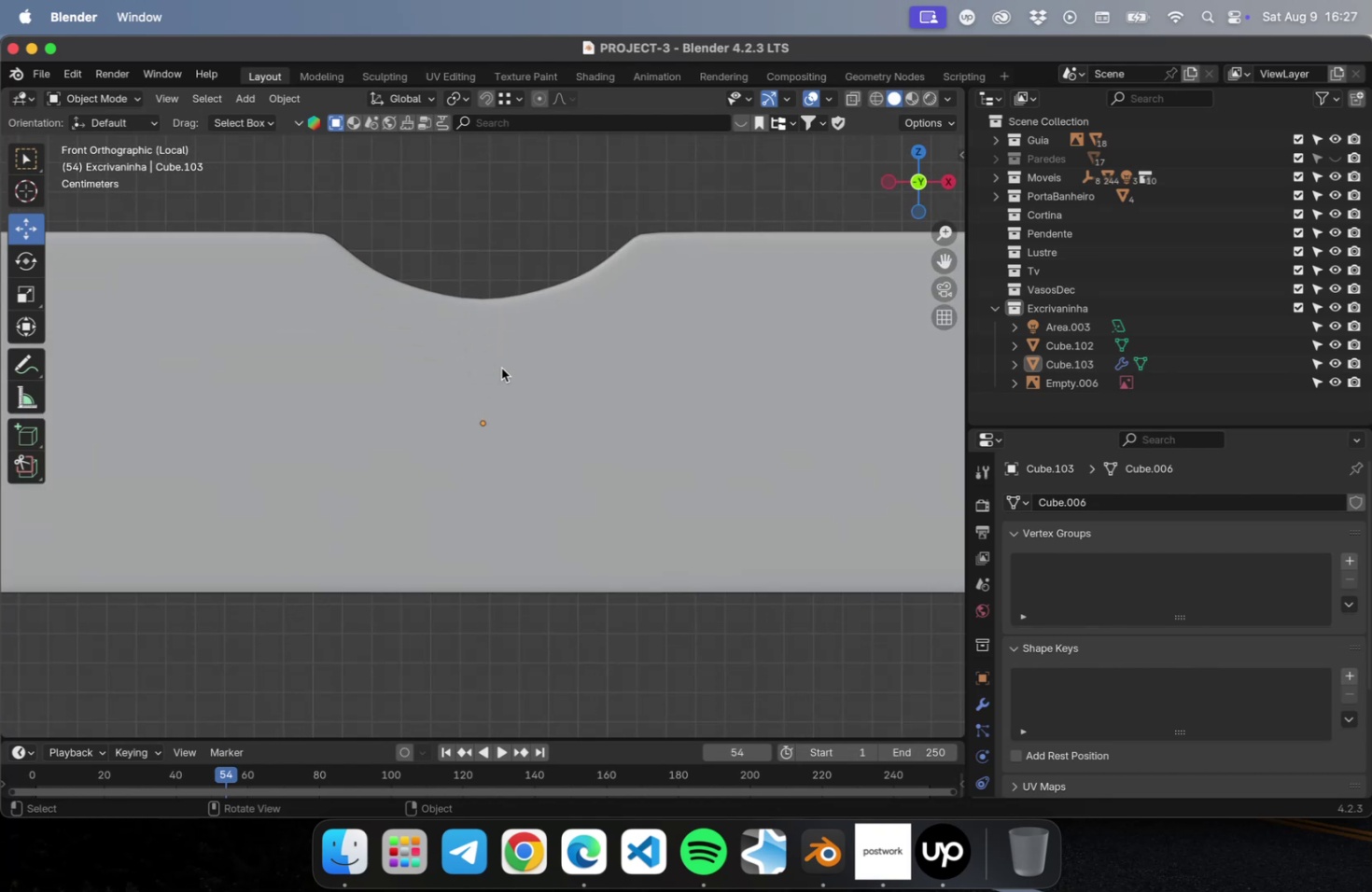 
hold_key(key=ShiftLeft, duration=0.51)
 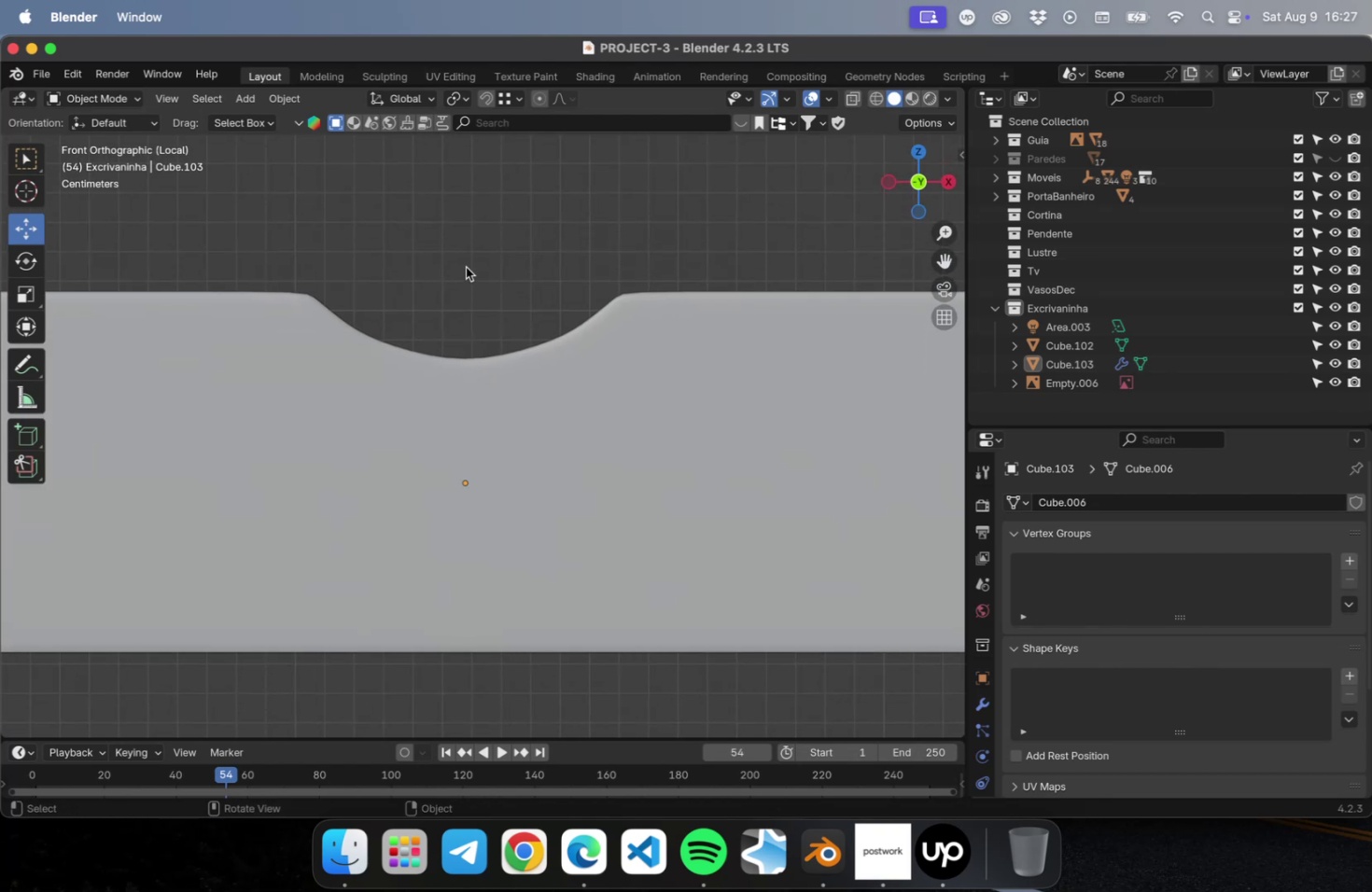 
hold_key(key=ShiftLeft, duration=2.39)
right_click([469, 297])
 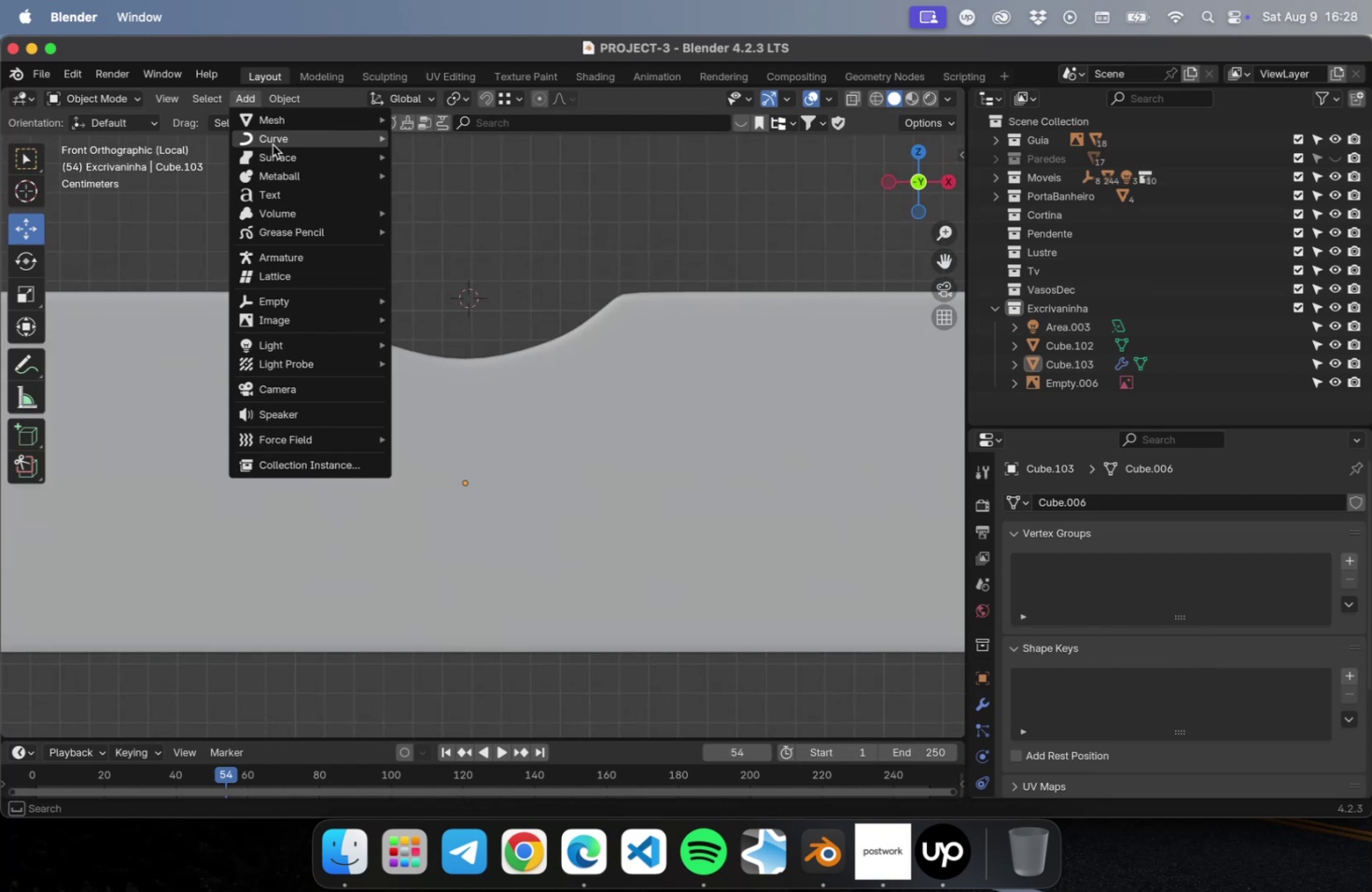 
mouse_move([367, 129])
 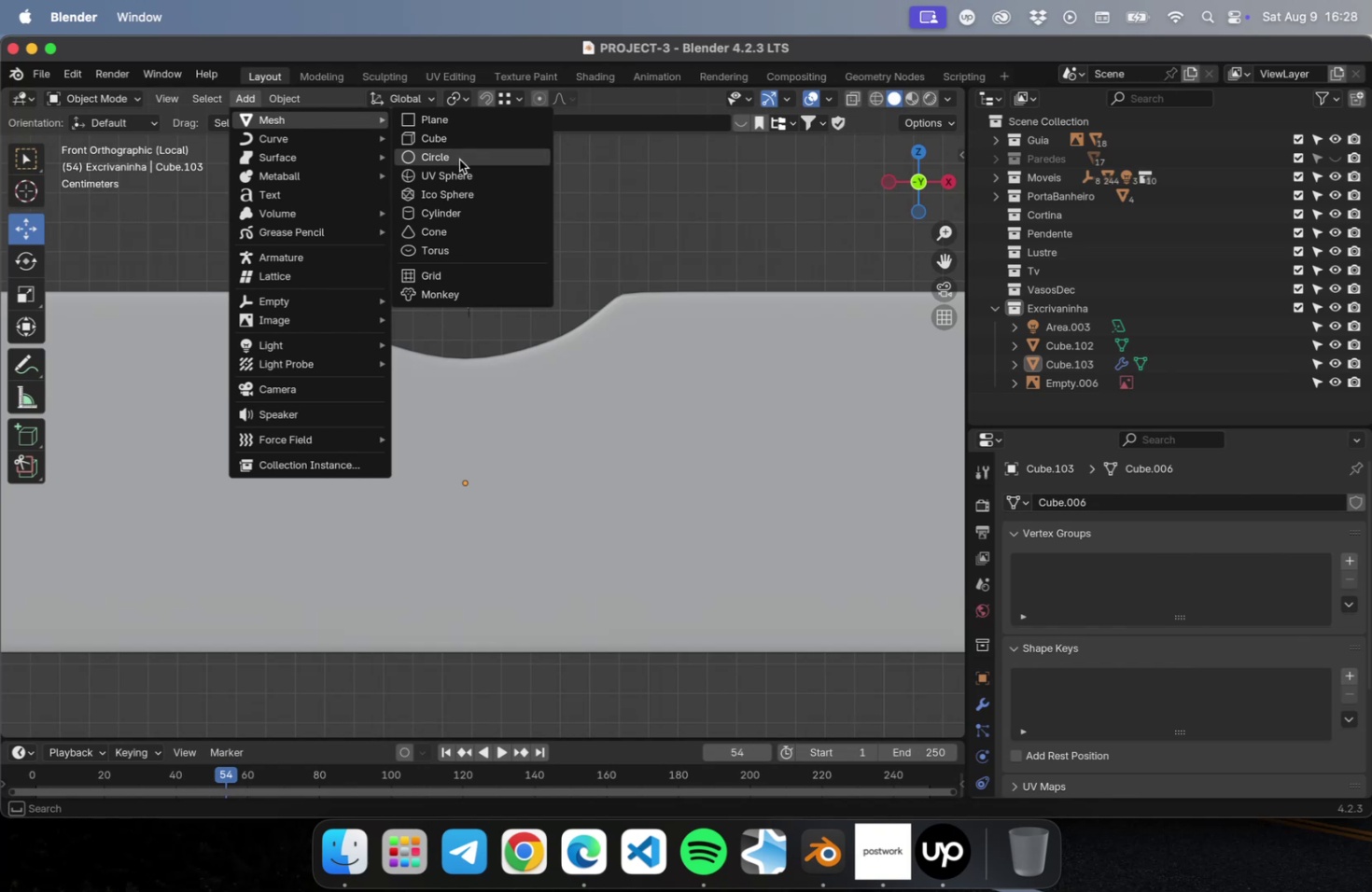 
left_click([460, 160])
 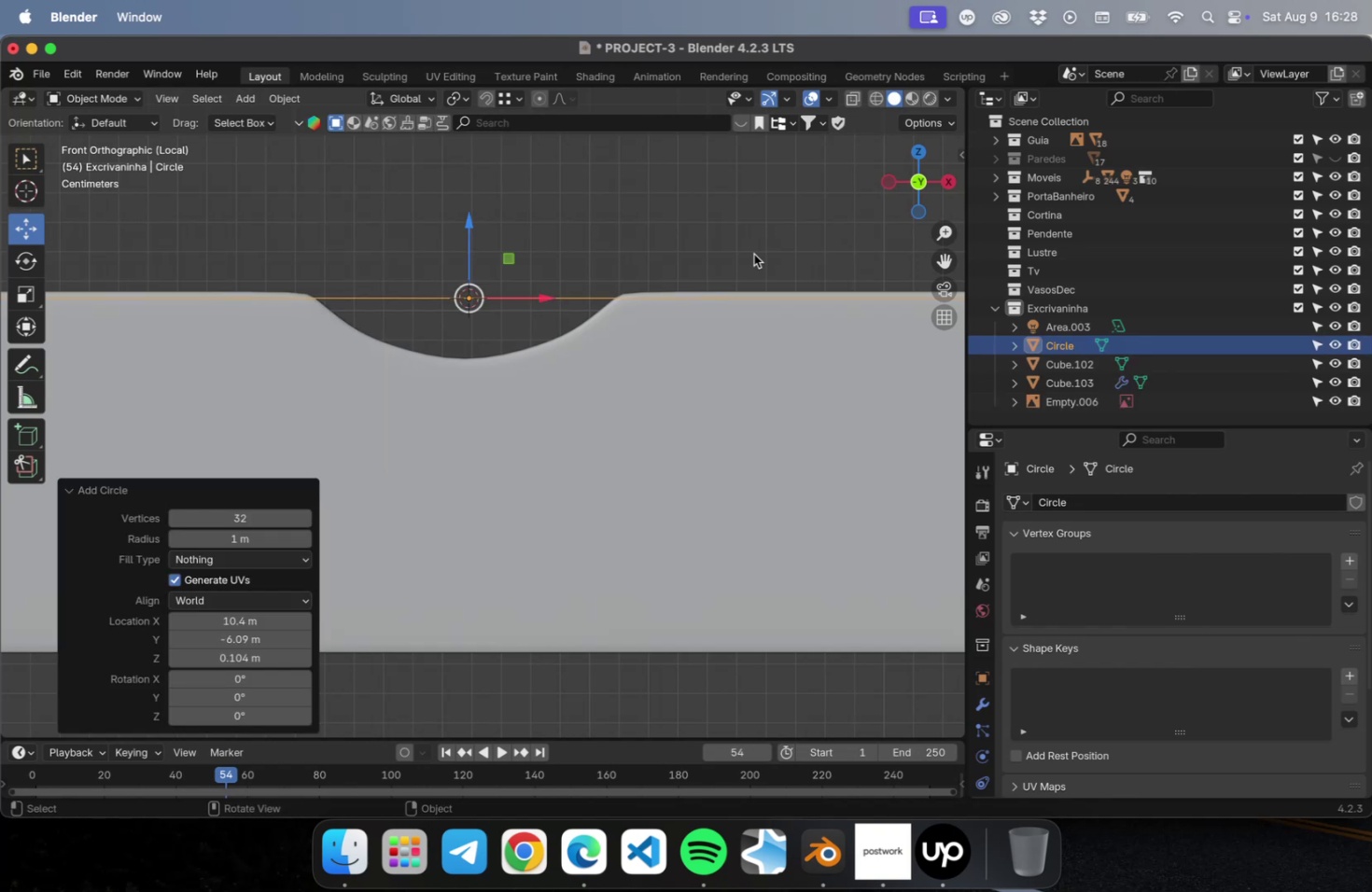 
key(S)
 